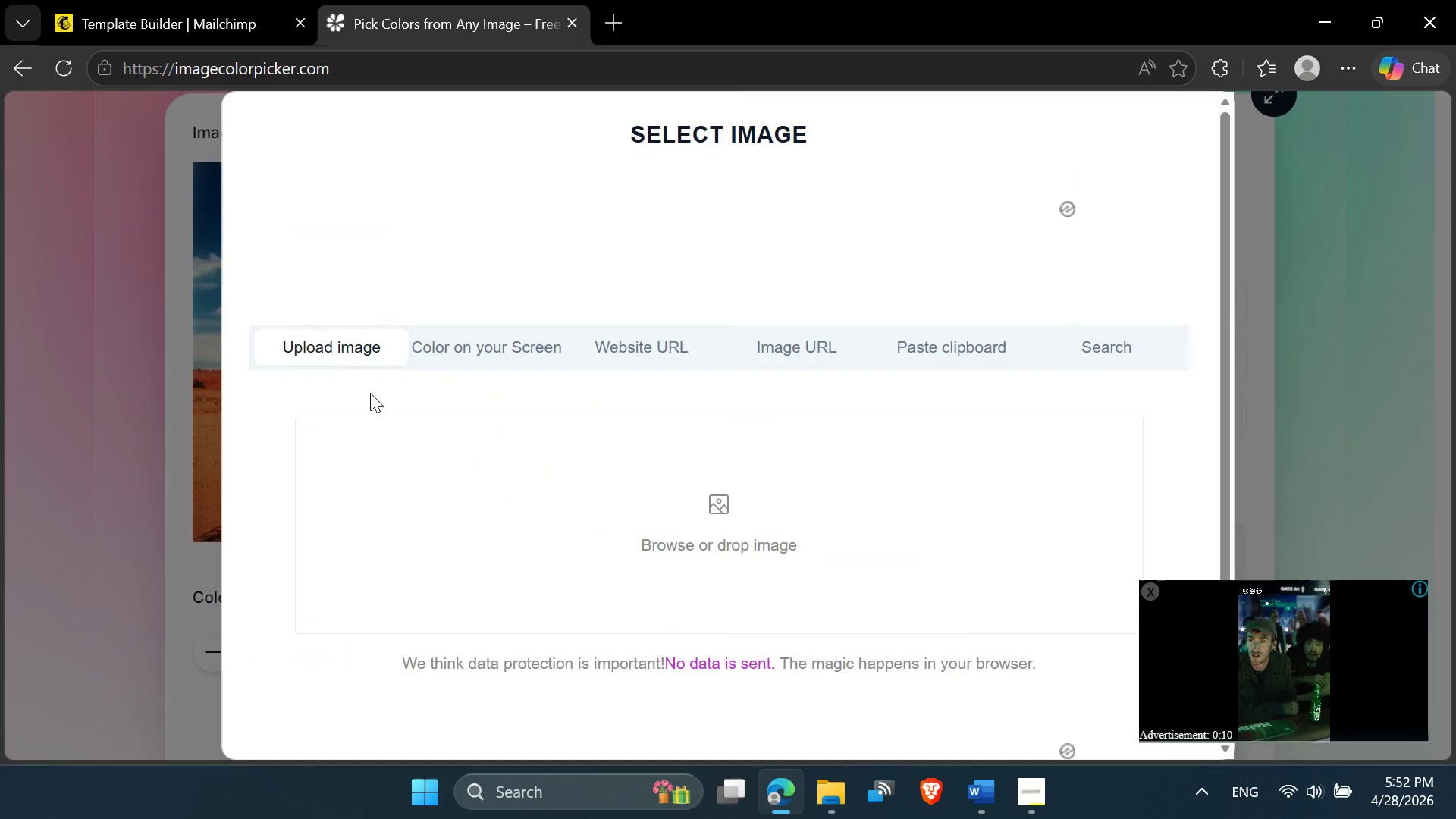 
left_click([711, 508])
 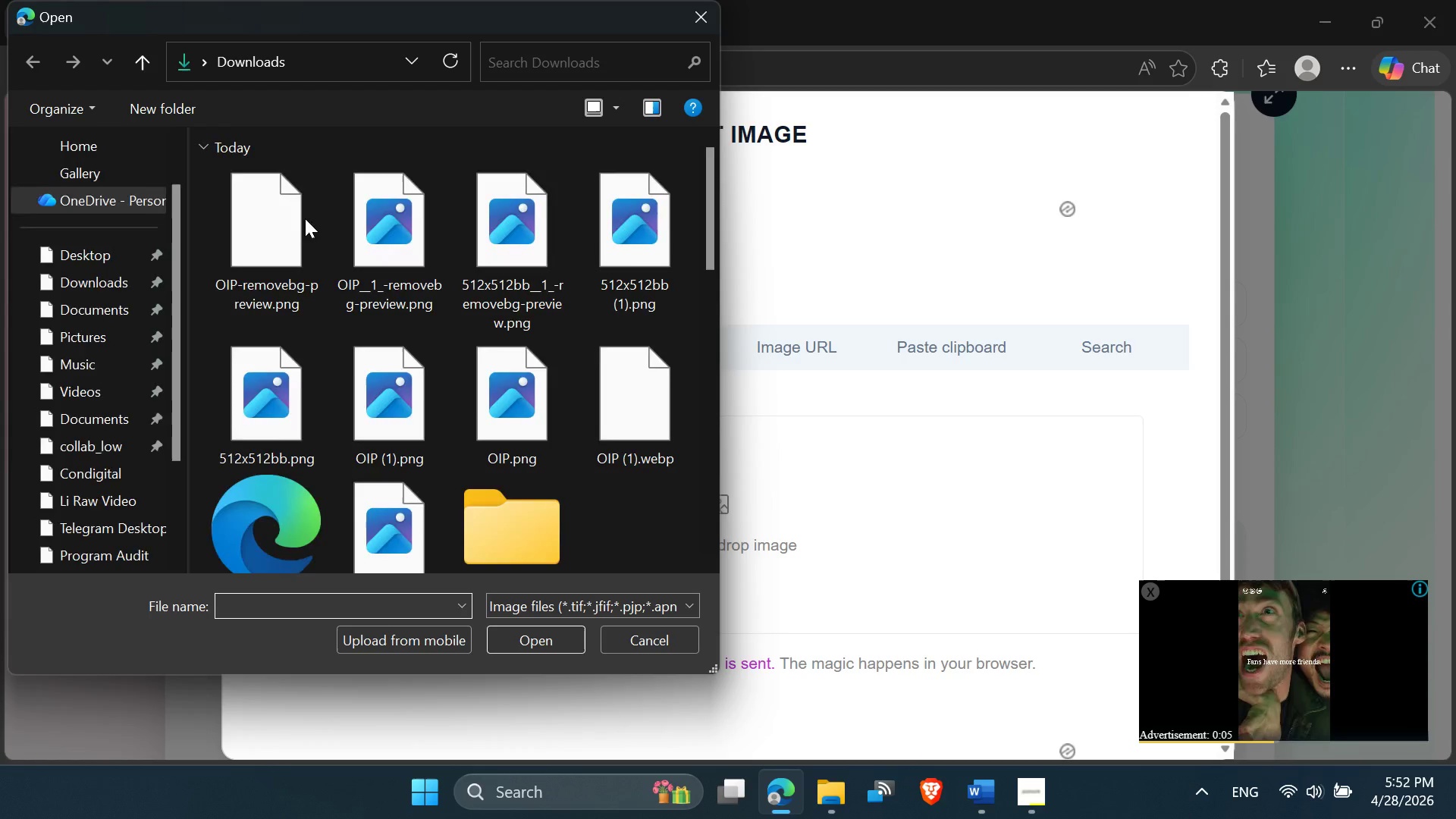 
wait(5.83)
 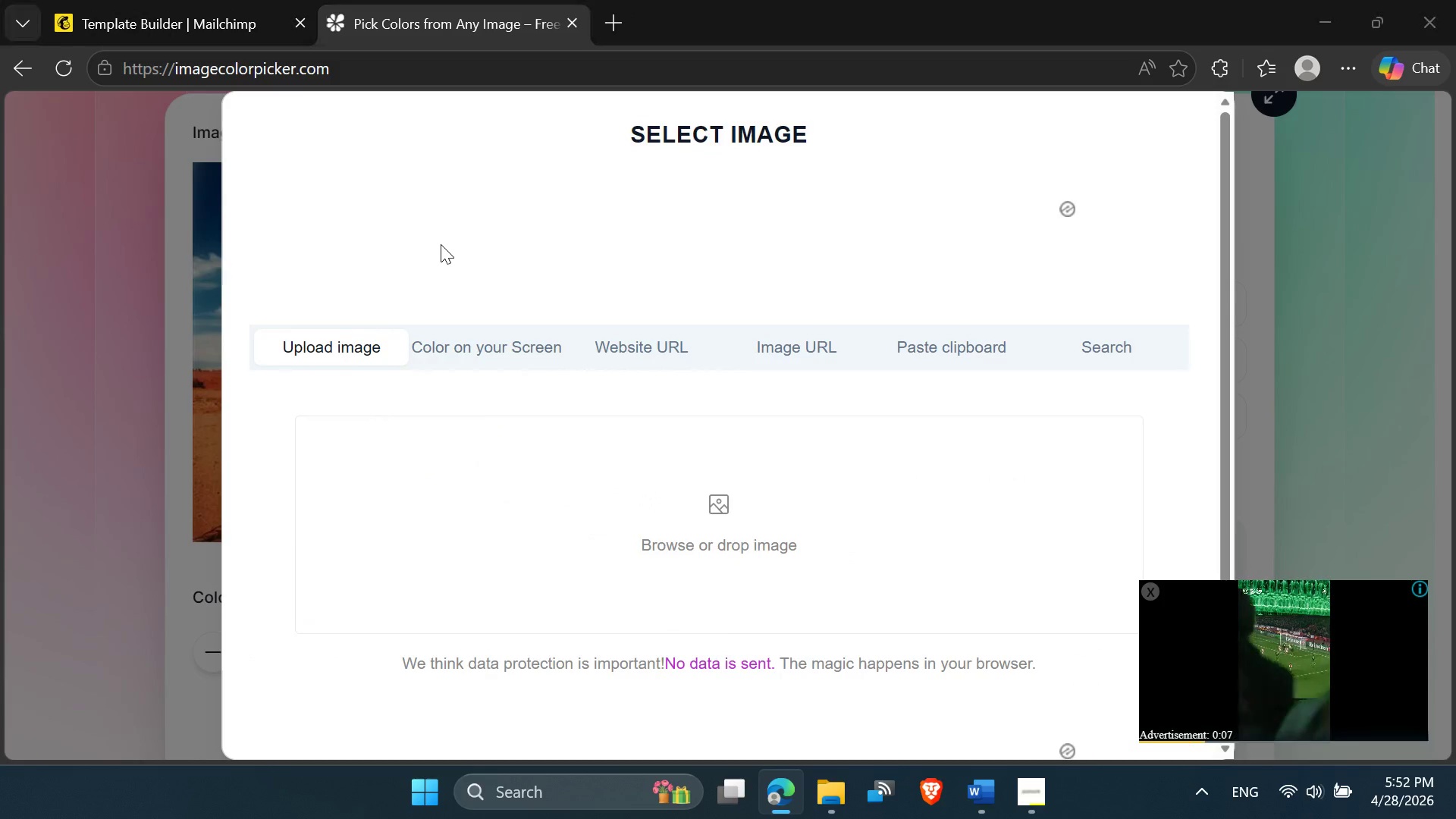 
double_click([491, 246])
 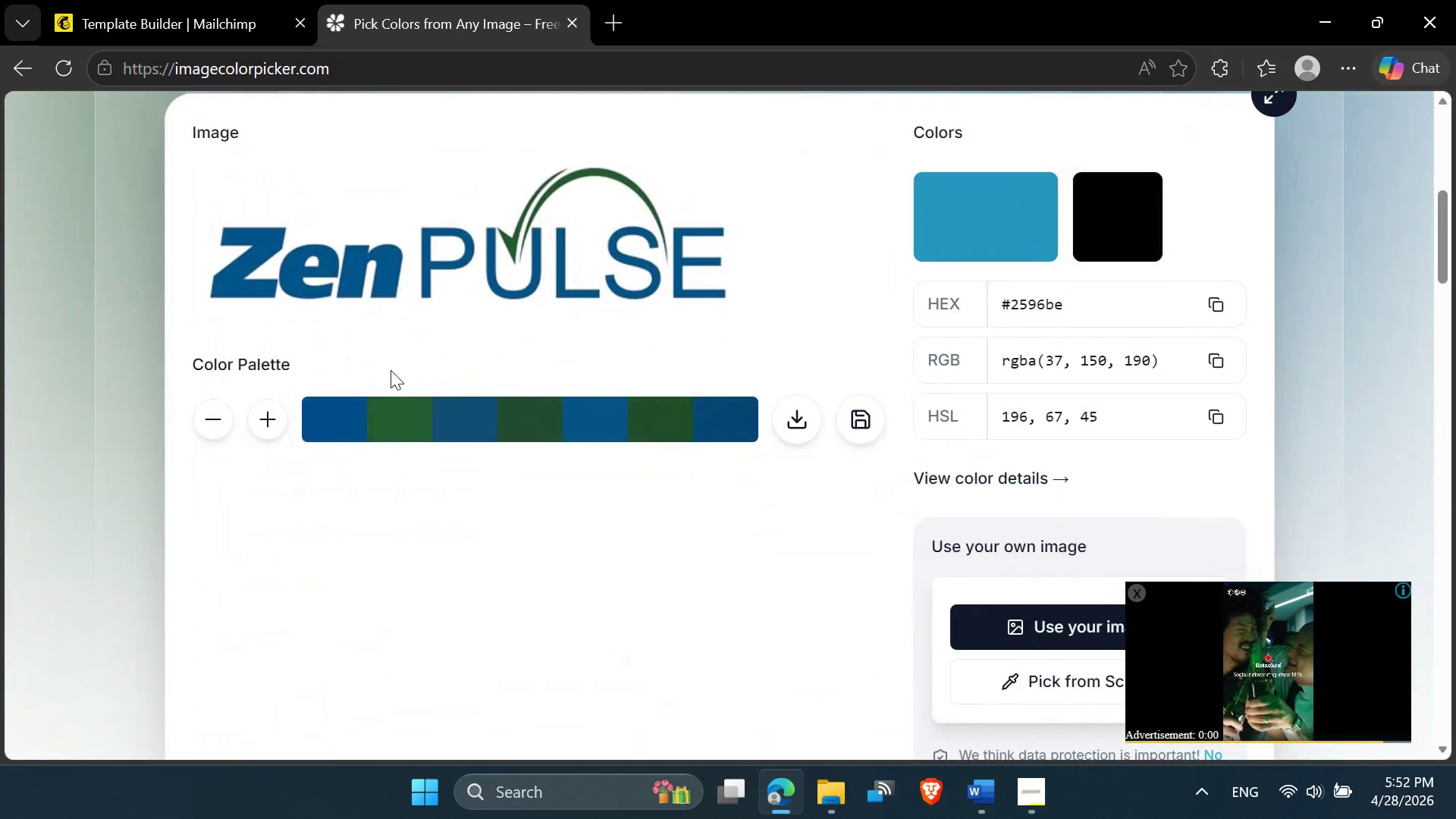 
left_click([350, 271])
 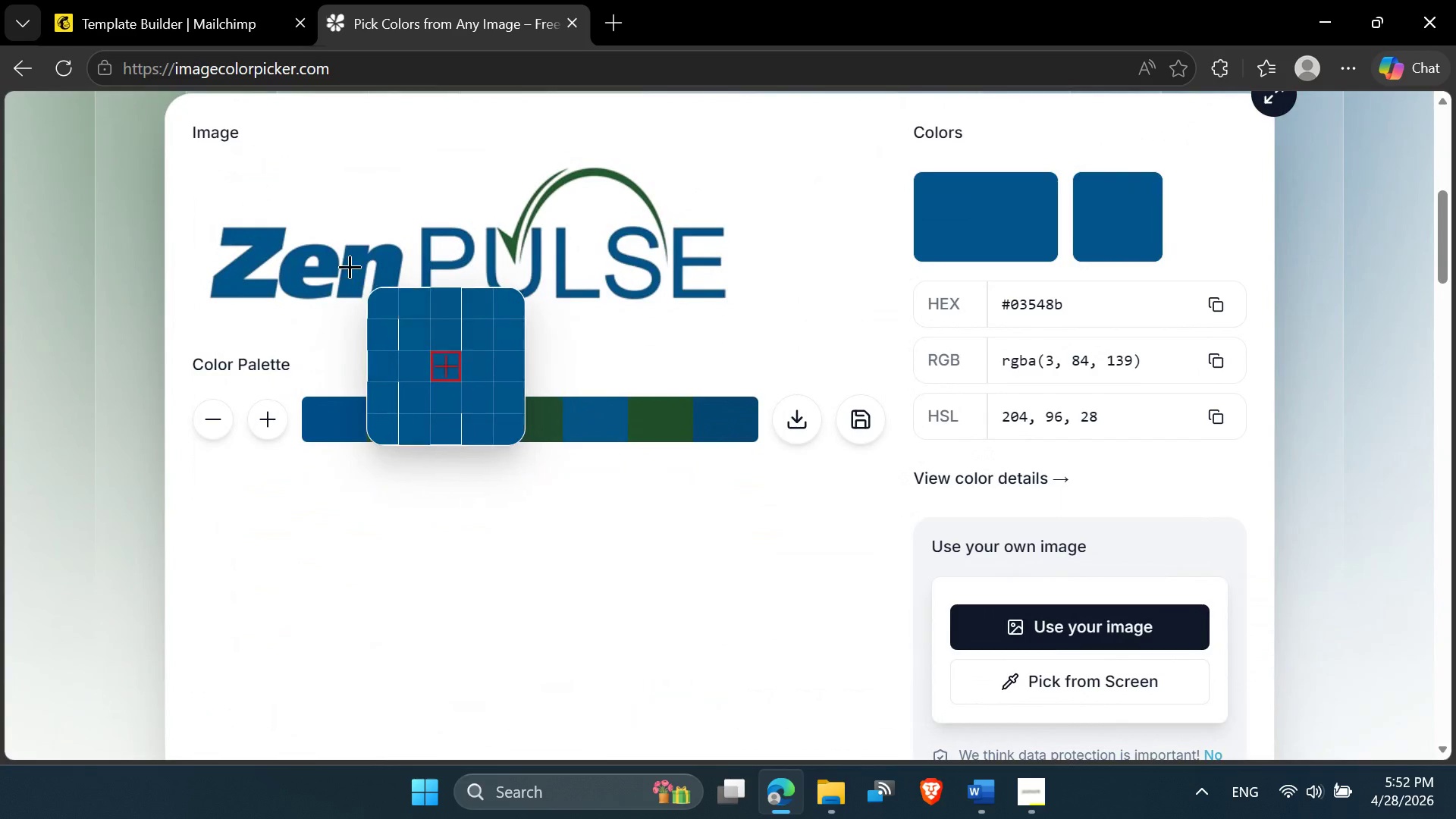 
left_click([348, 262])
 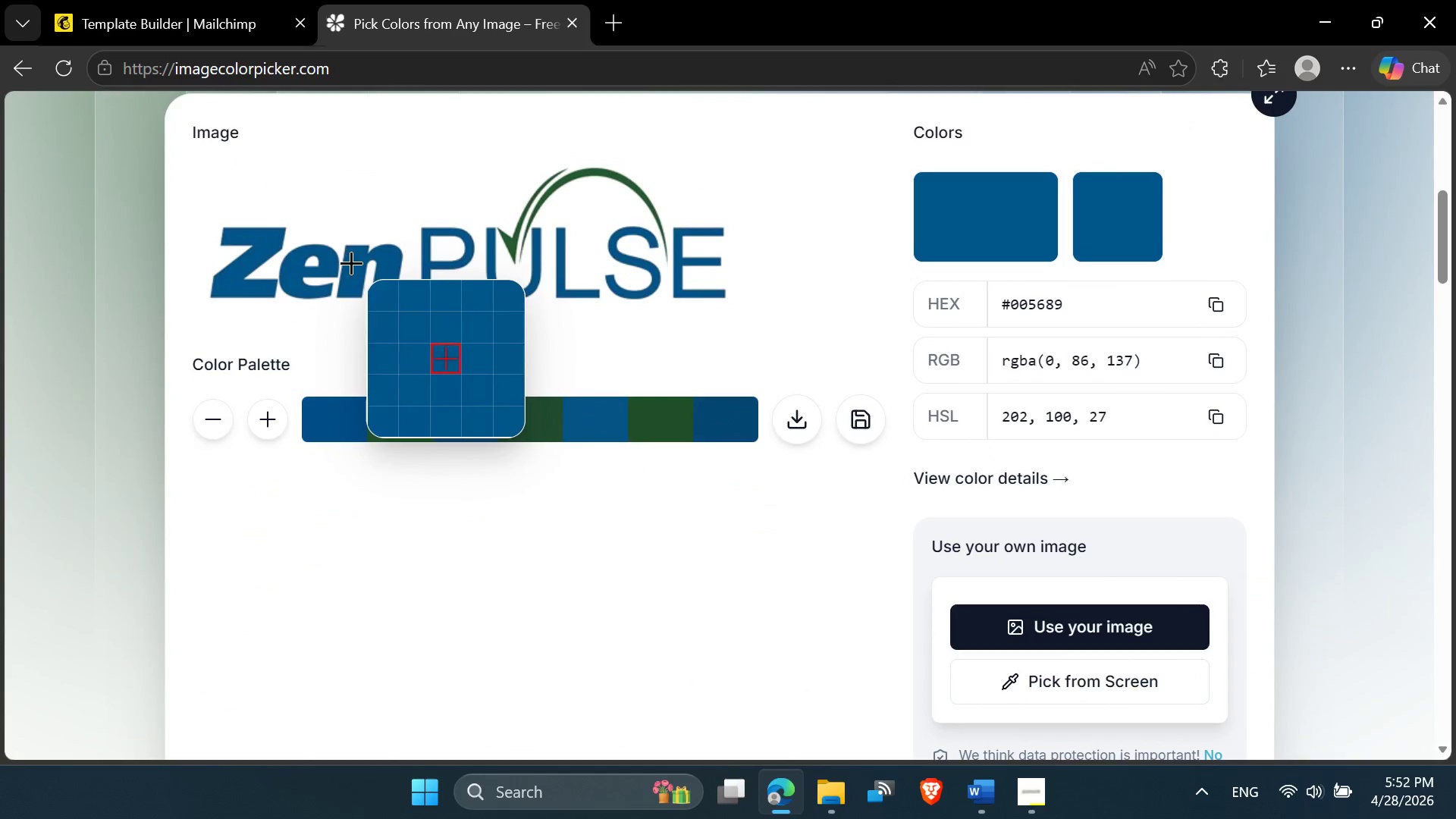 
left_click([351, 262])
 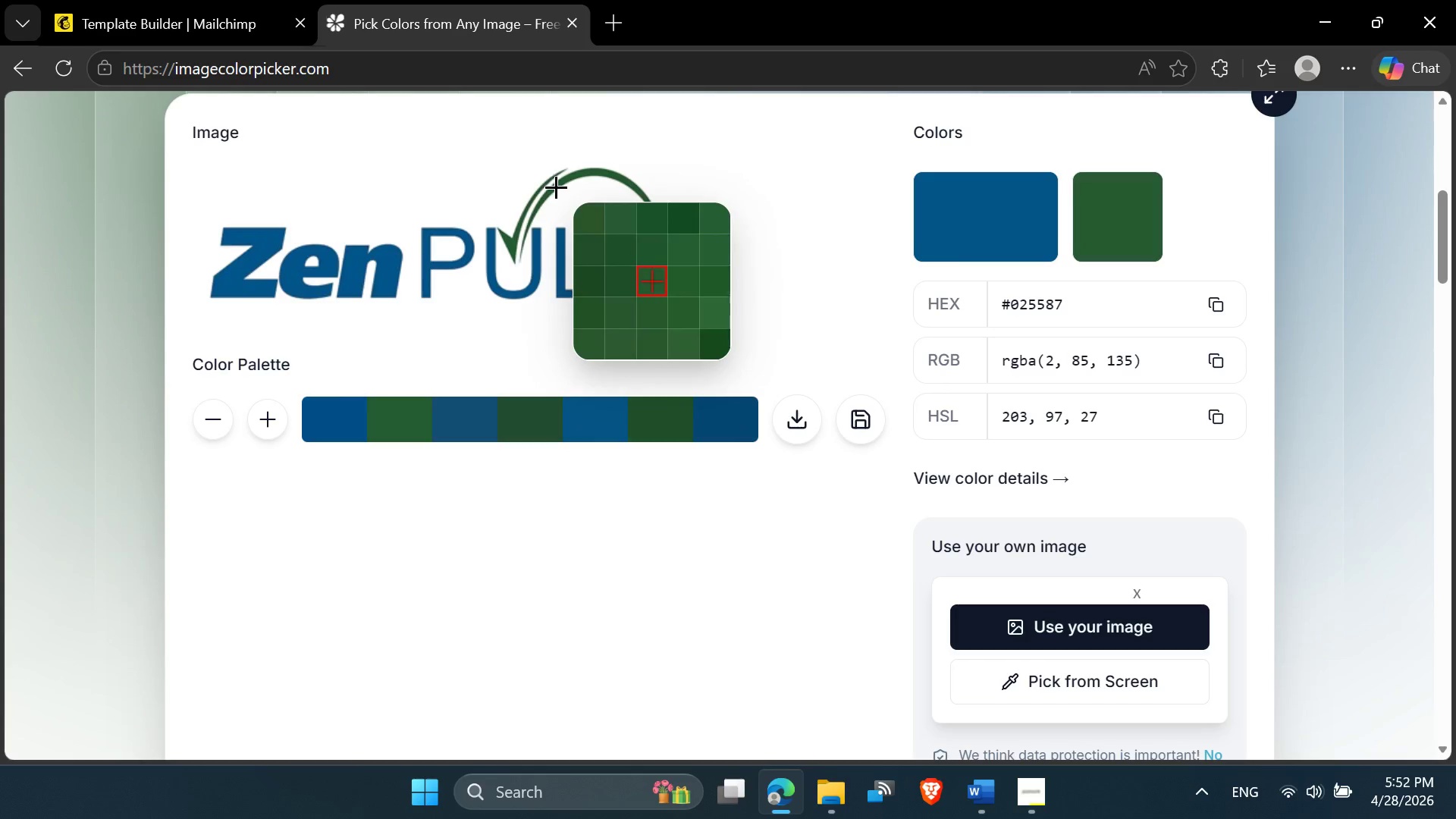 
left_click([645, 426])
 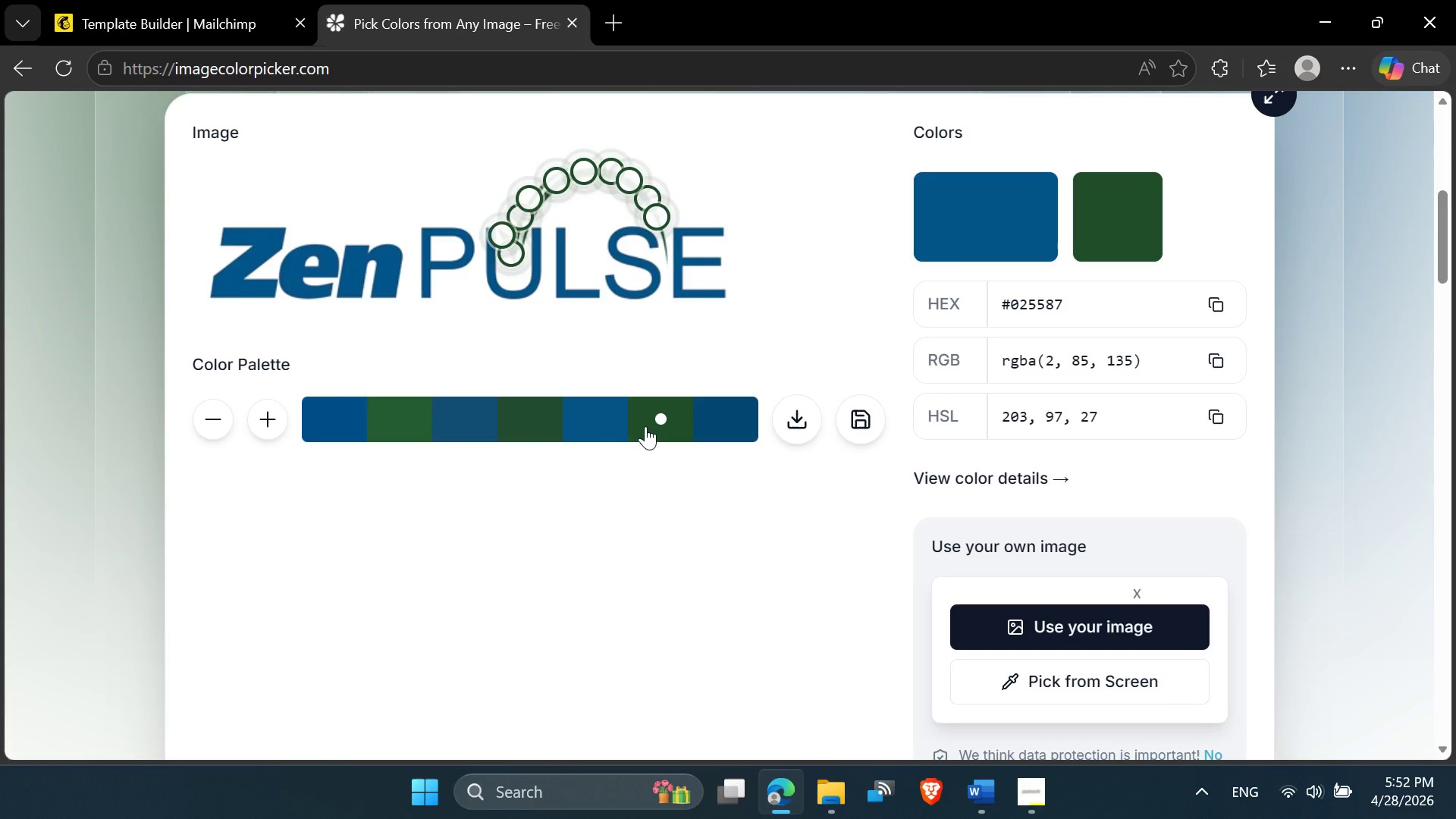 
left_click([589, 426])
 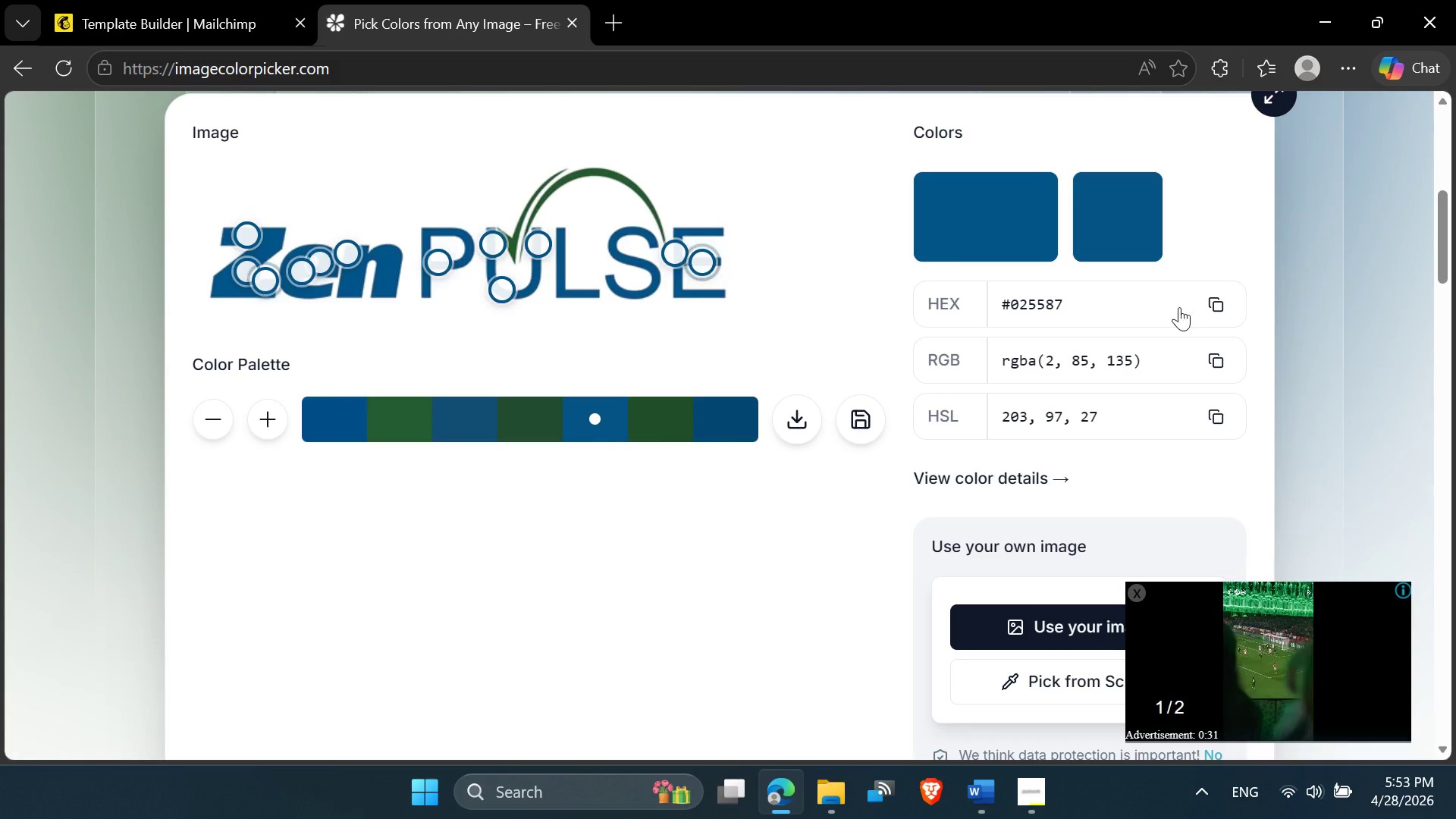 
left_click([1223, 302])
 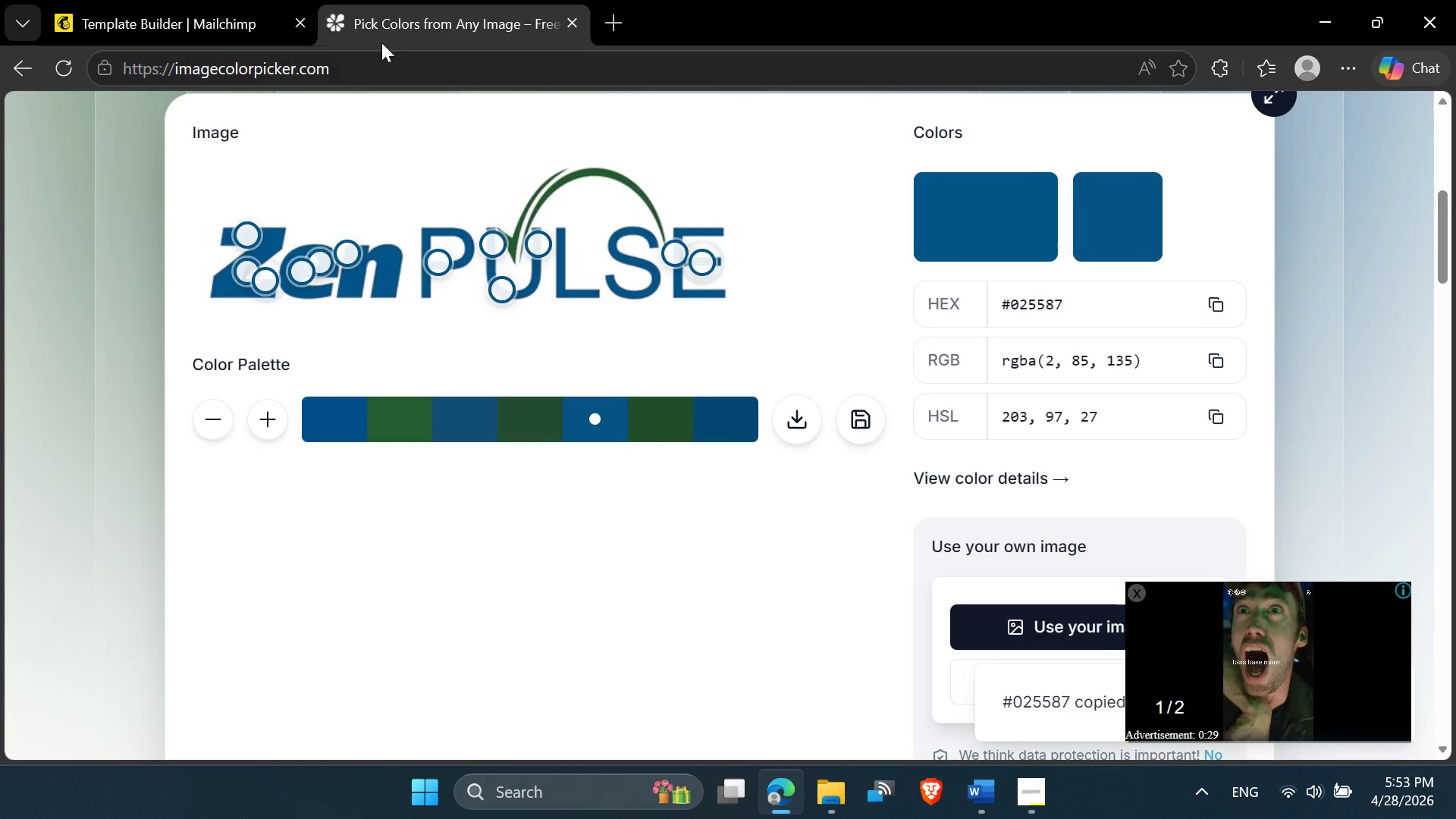 
left_click([212, 0])
 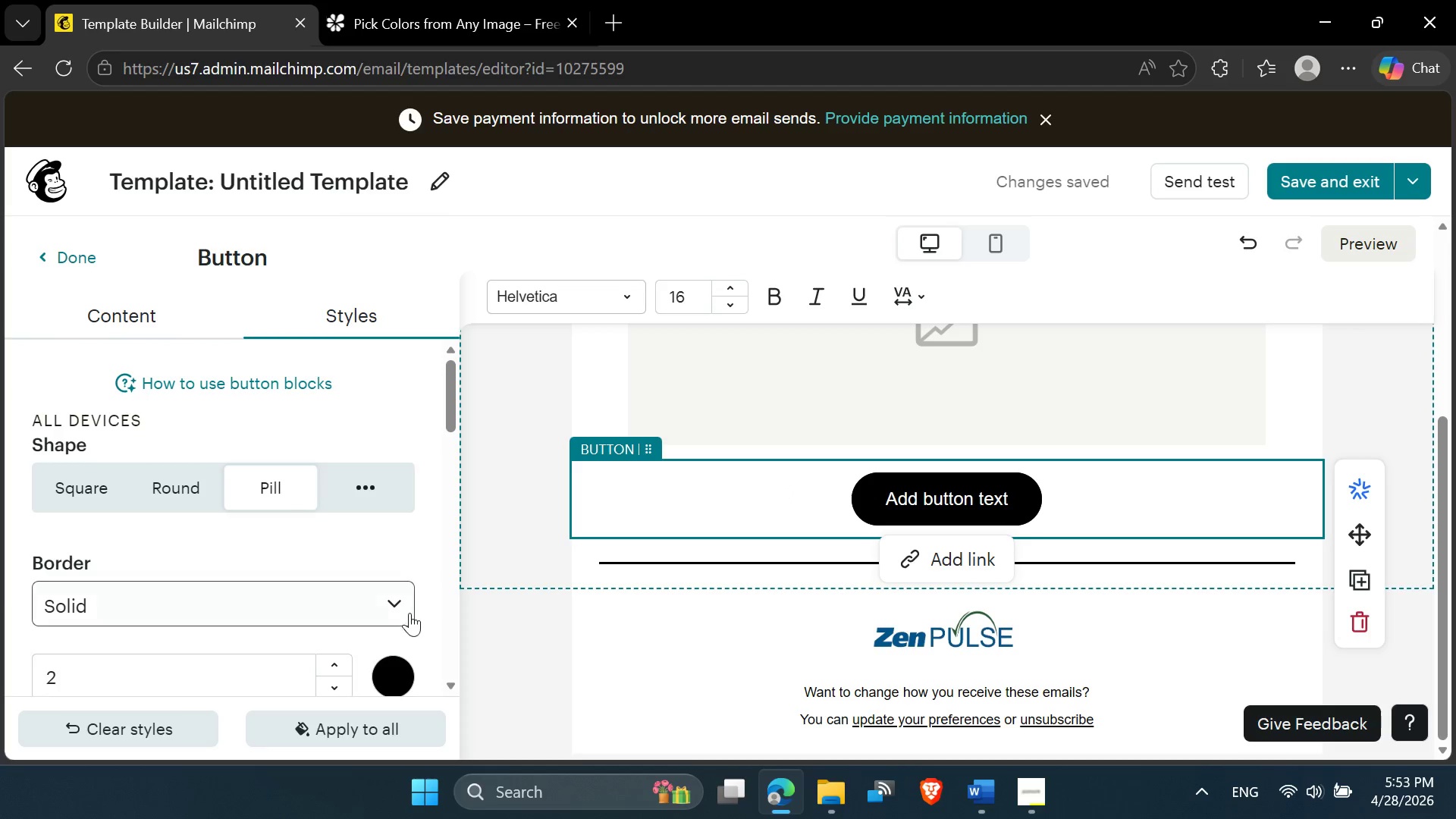 
scroll: coordinate [365, 554], scroll_direction: down, amount: 3.0
 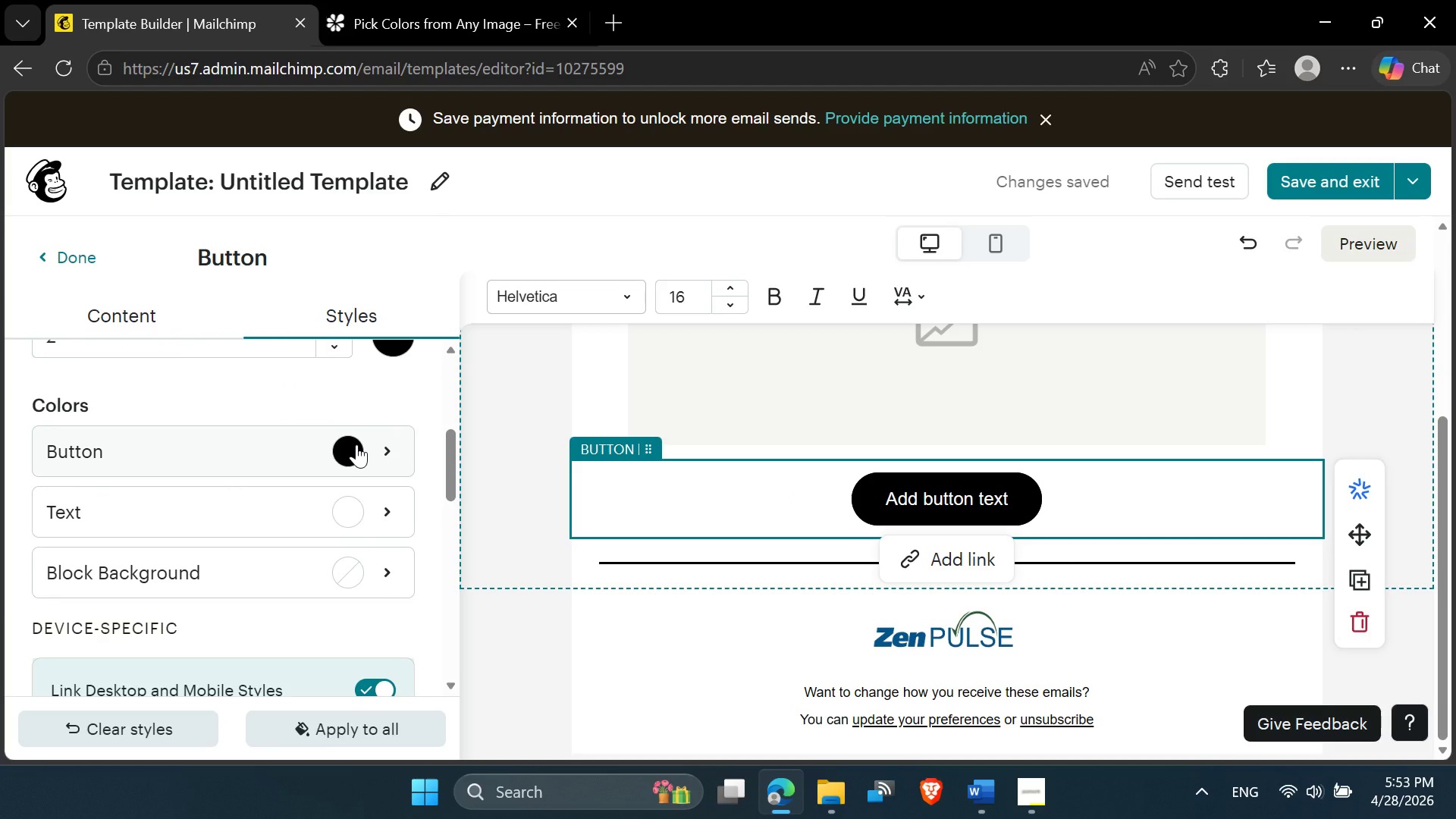 
left_click([355, 446])
 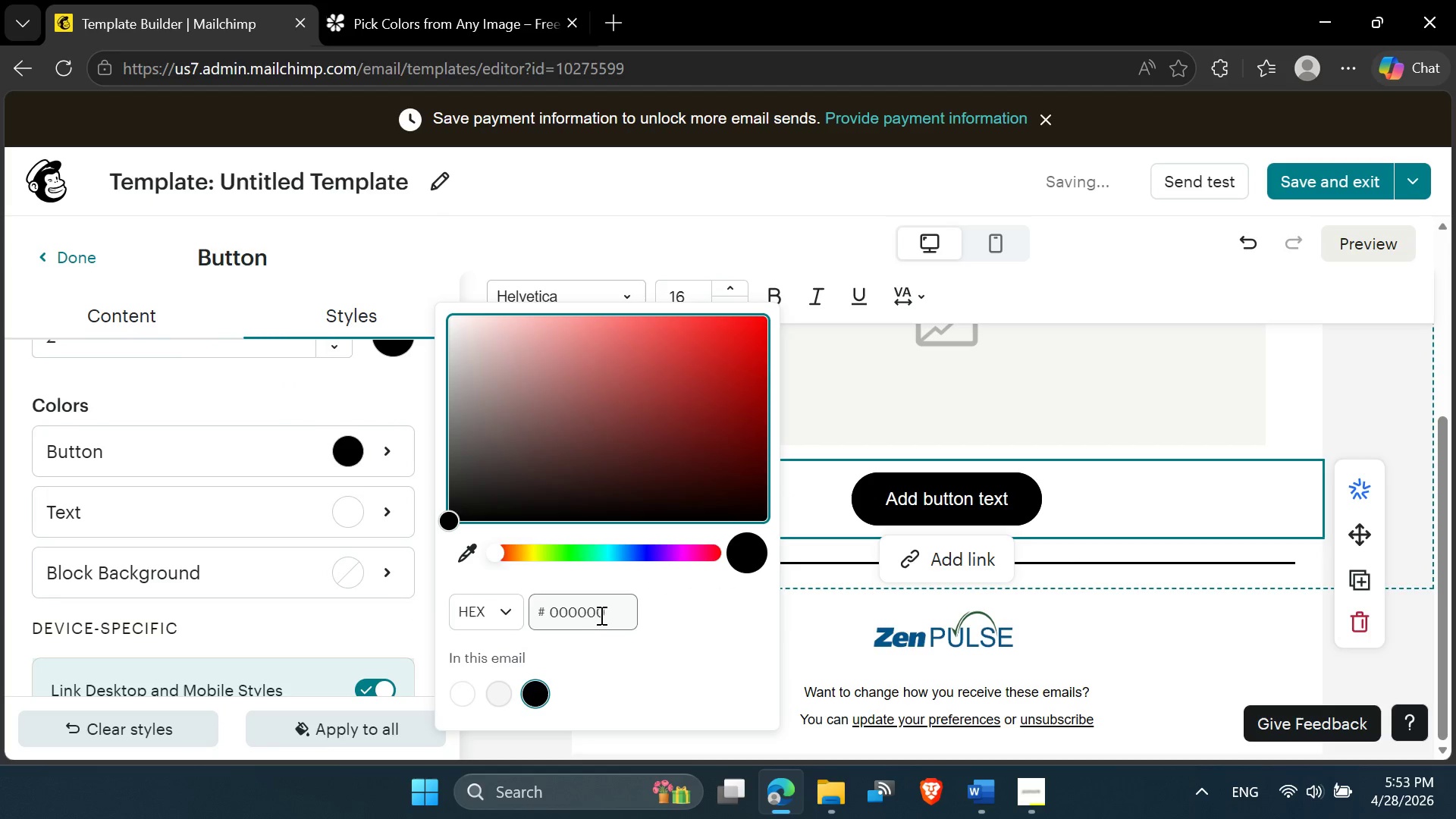 
double_click([595, 615])
 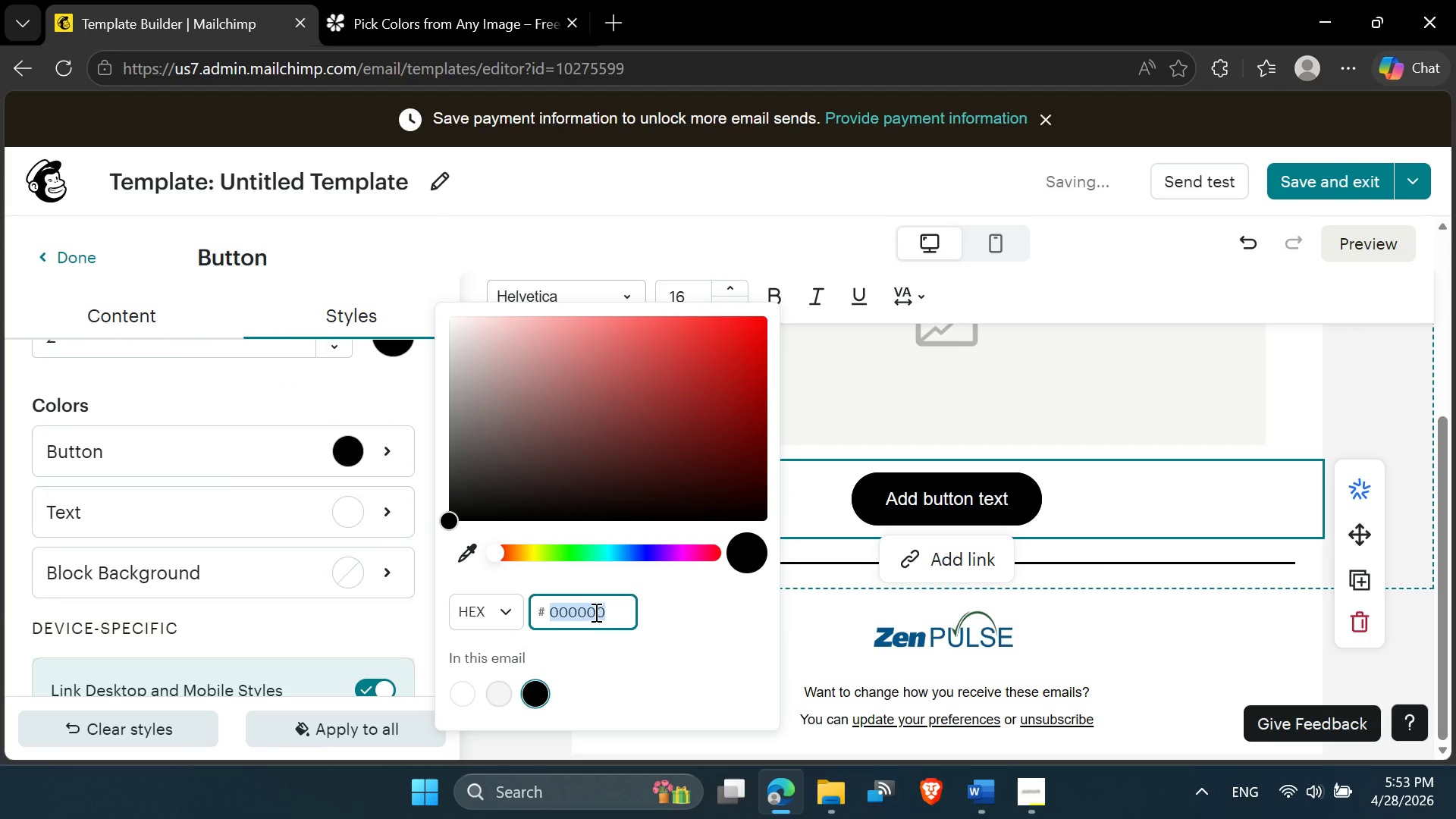 
key(Control+V)
 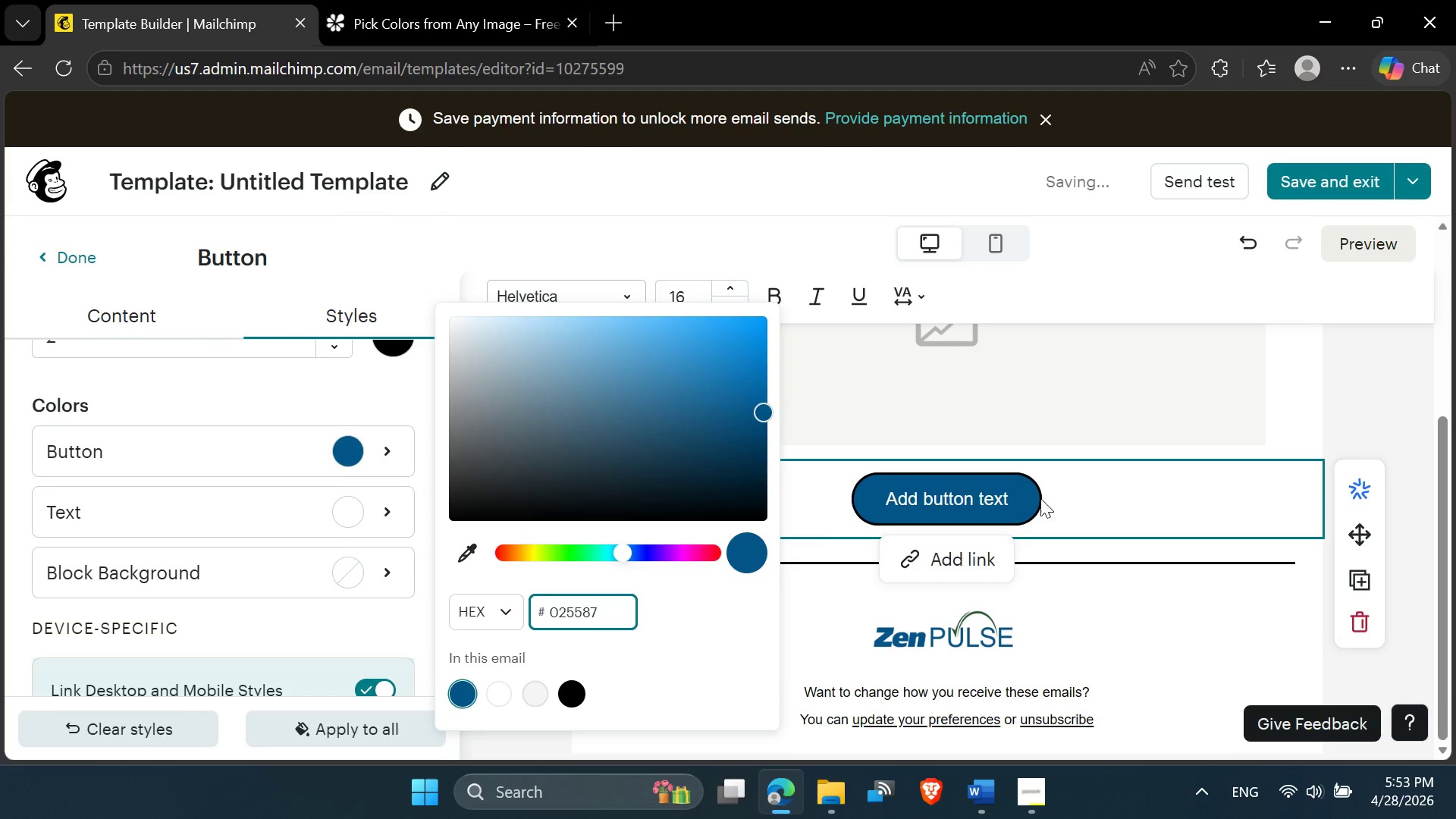 
scroll: coordinate [1119, 487], scroll_direction: up, amount: 6.0
 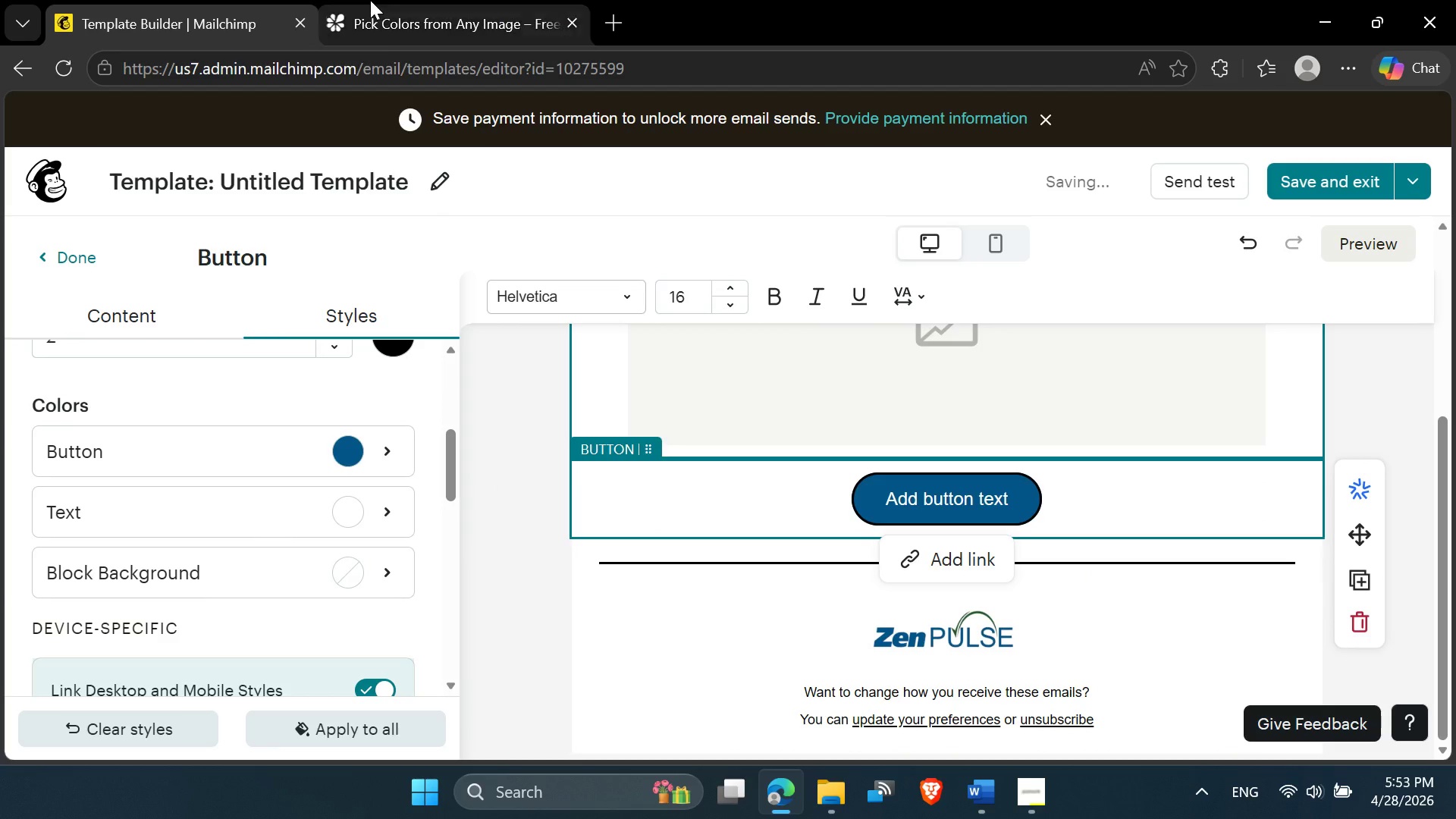 
left_click([430, 0])
 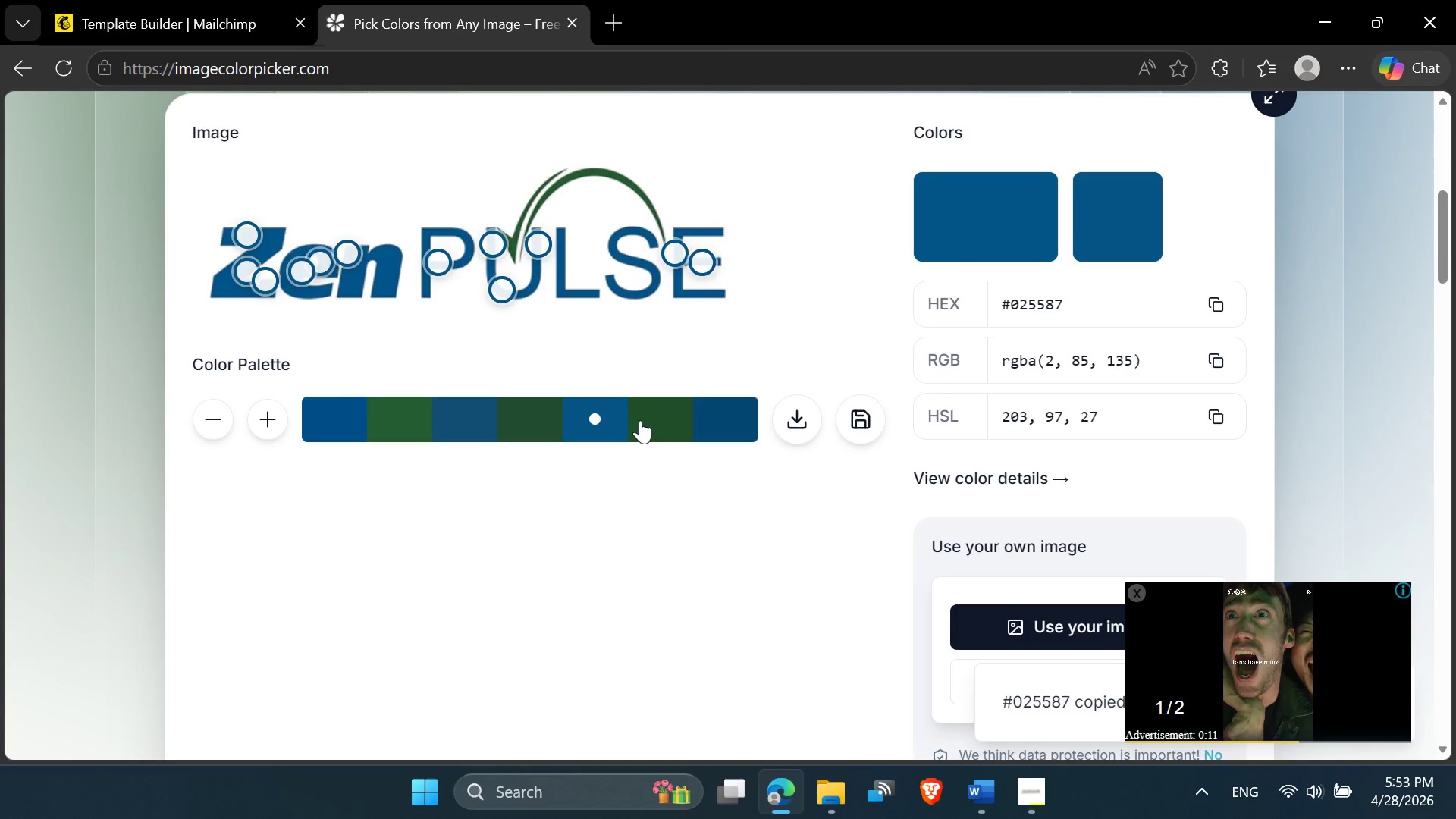 
left_click([659, 425])
 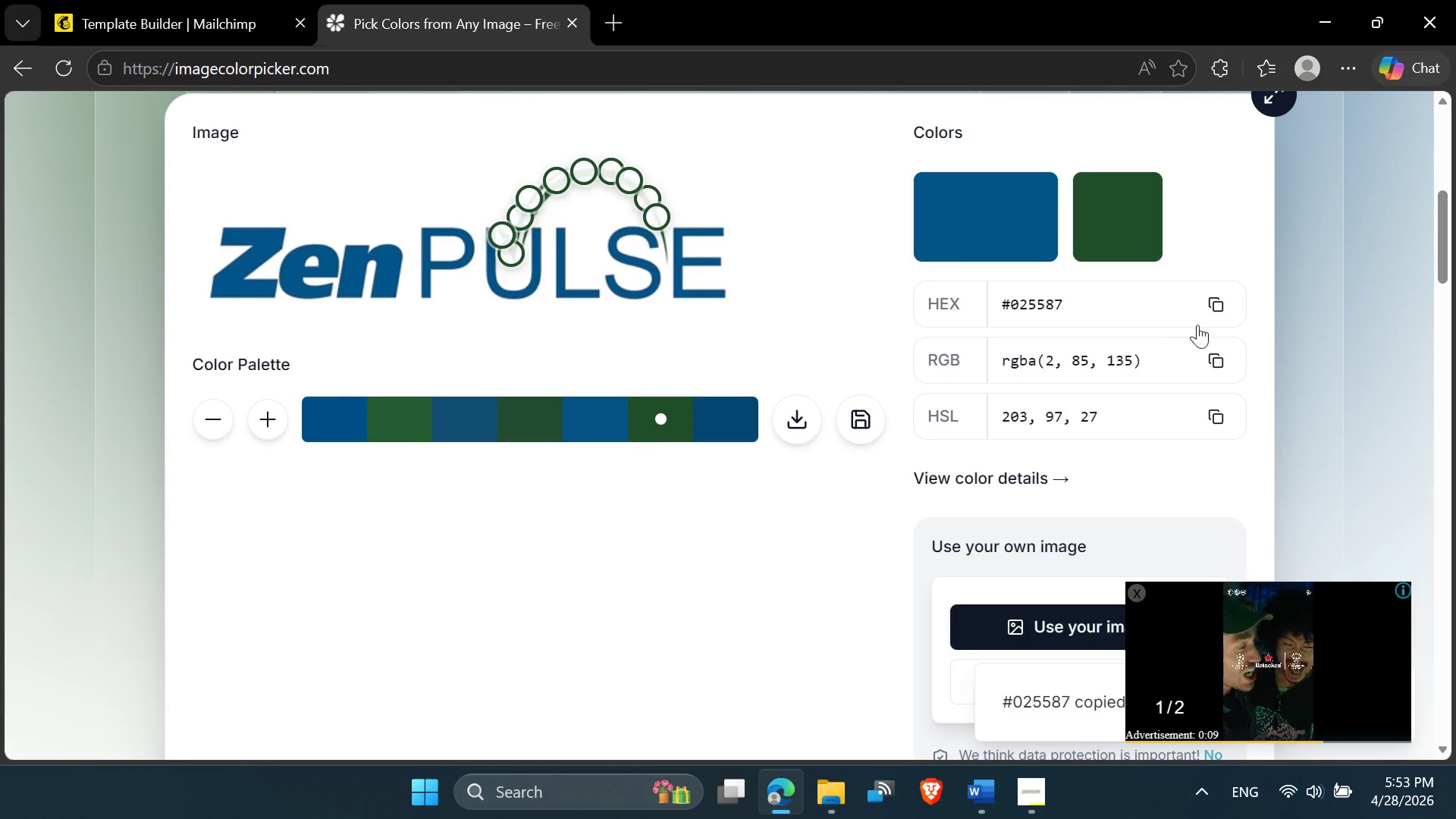 
left_click([1216, 306])
 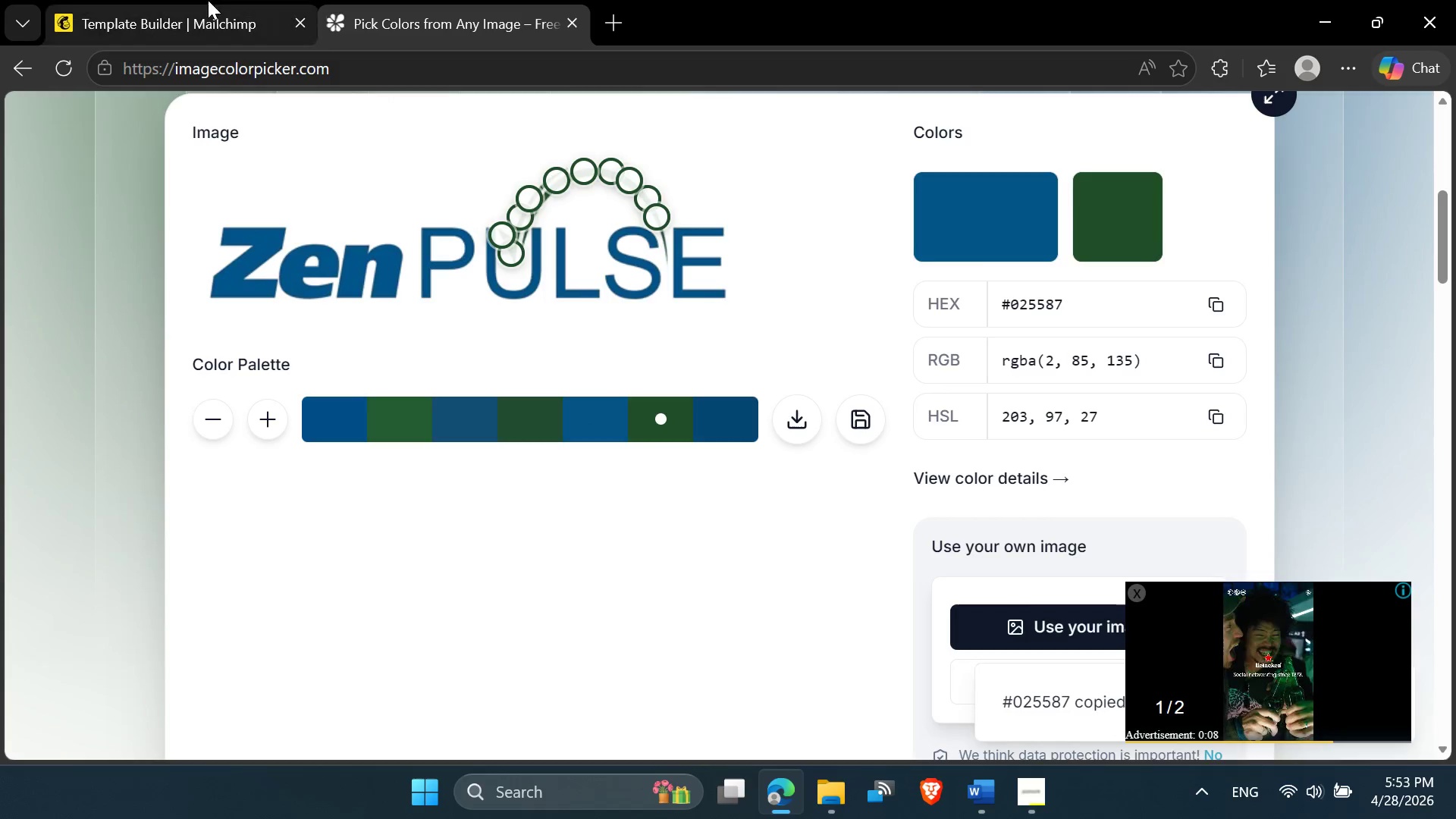 
left_click([167, 0])
 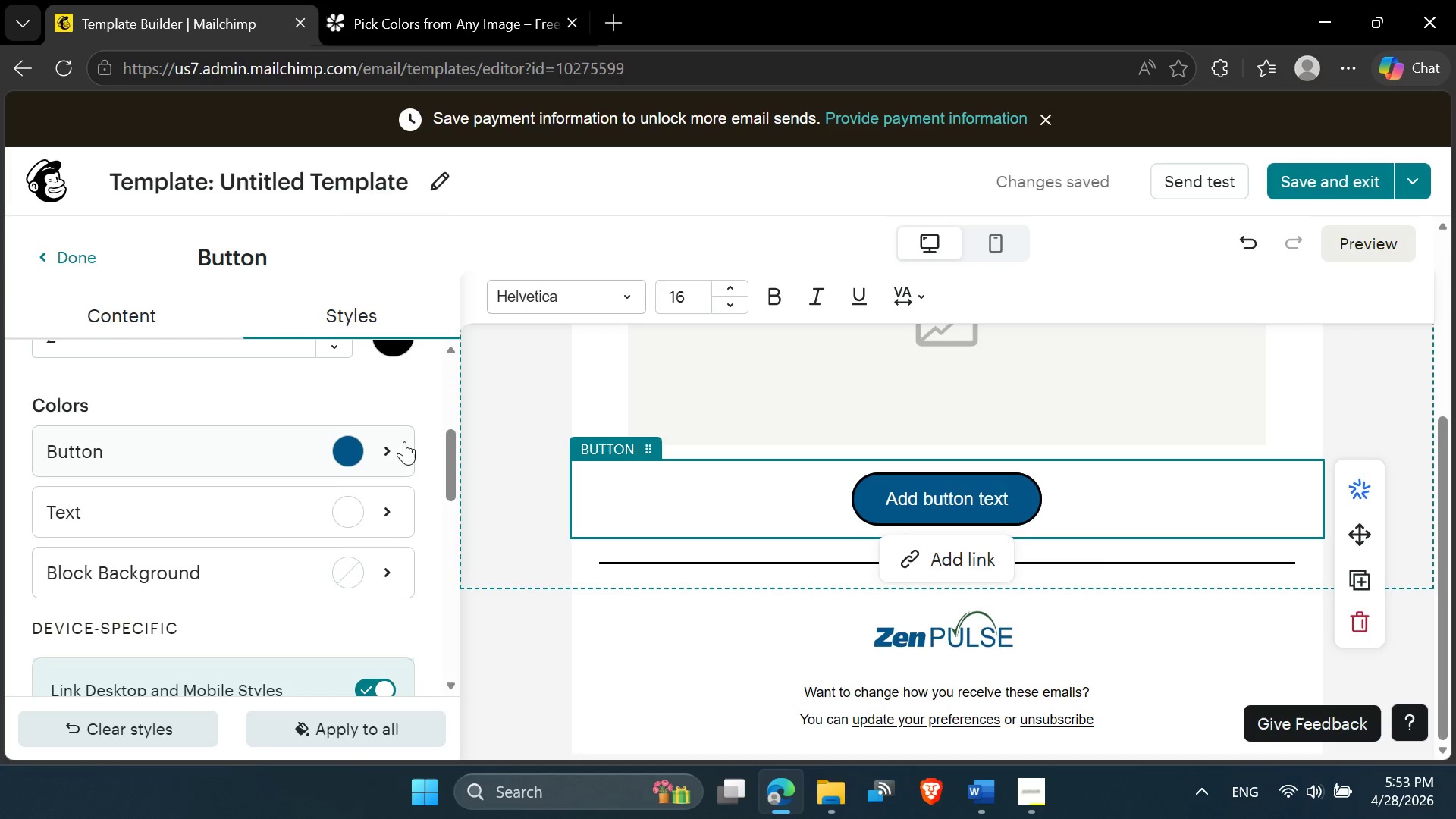 
scroll: coordinate [400, 399], scroll_direction: up, amount: 2.0
 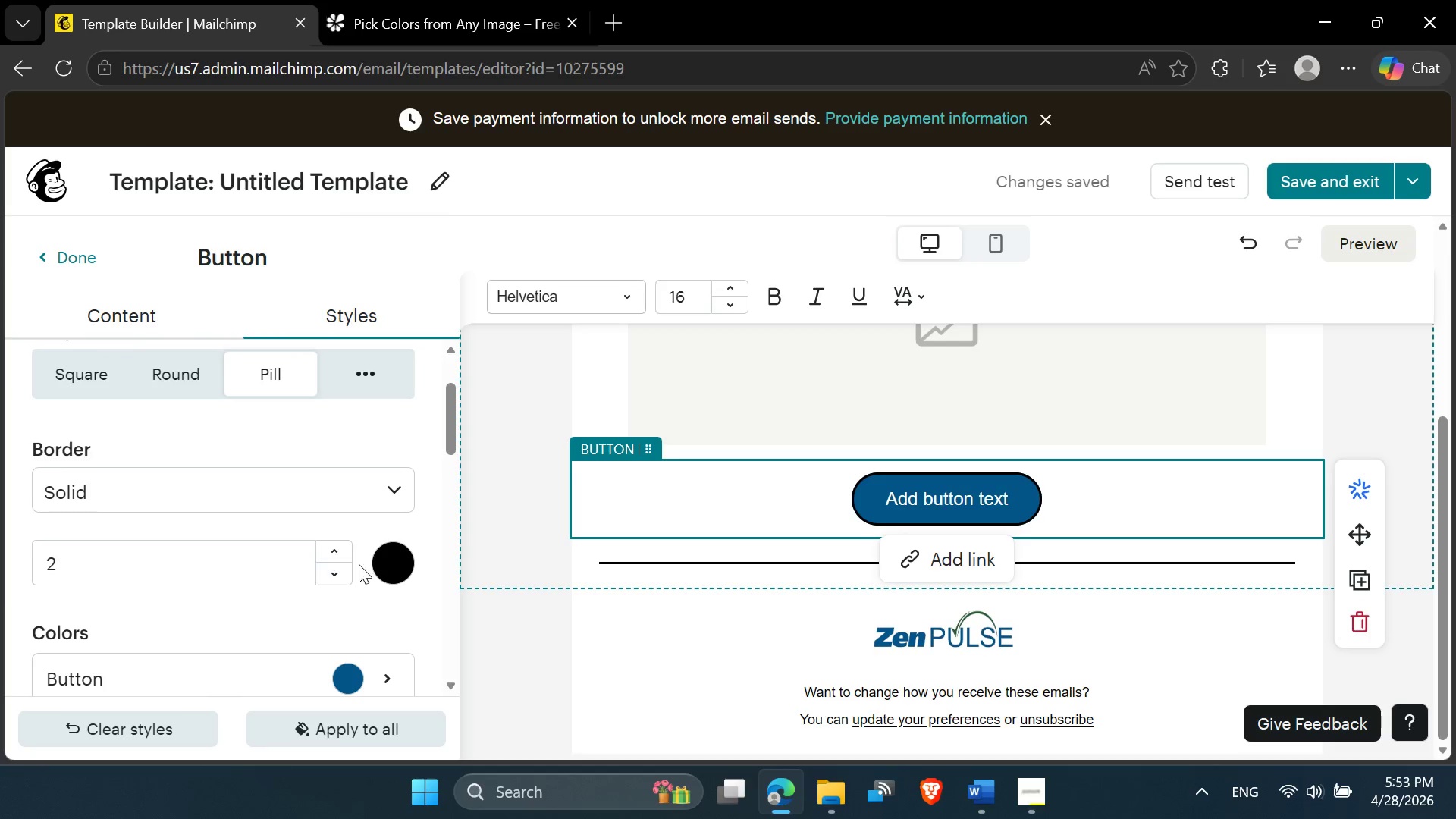 
left_click([382, 565])
 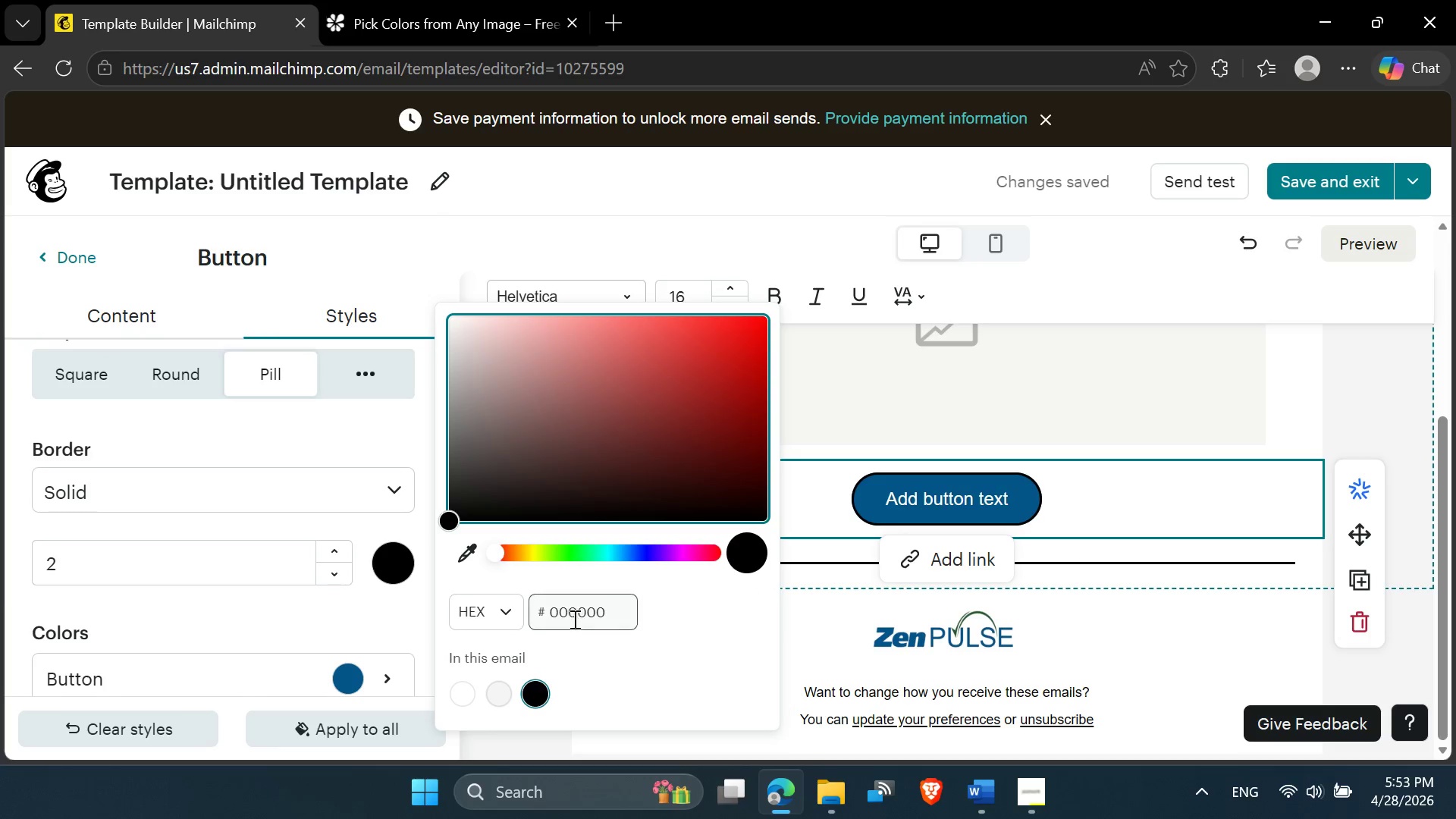 
double_click([573, 614])
 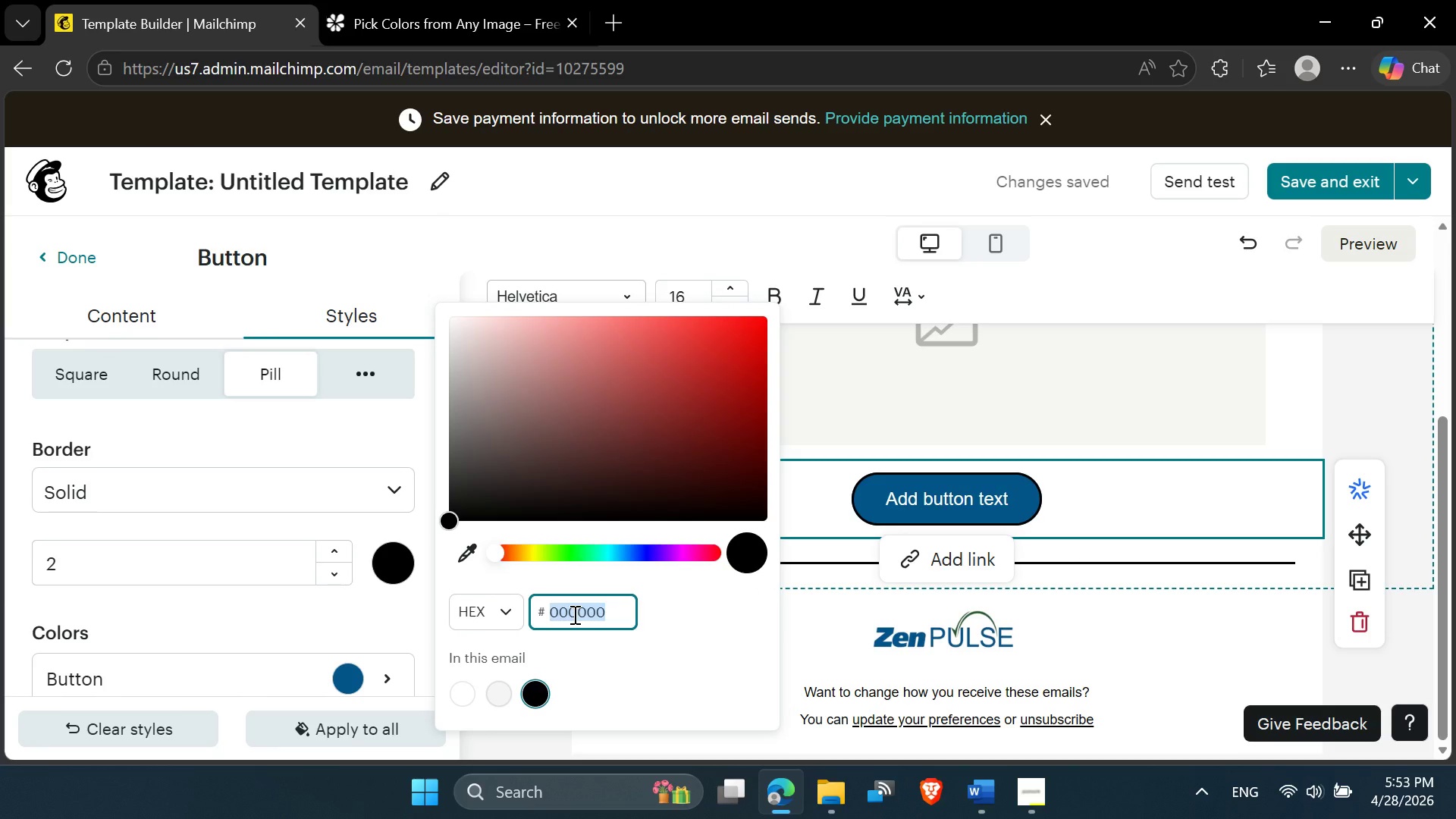 
key(Control+V)
 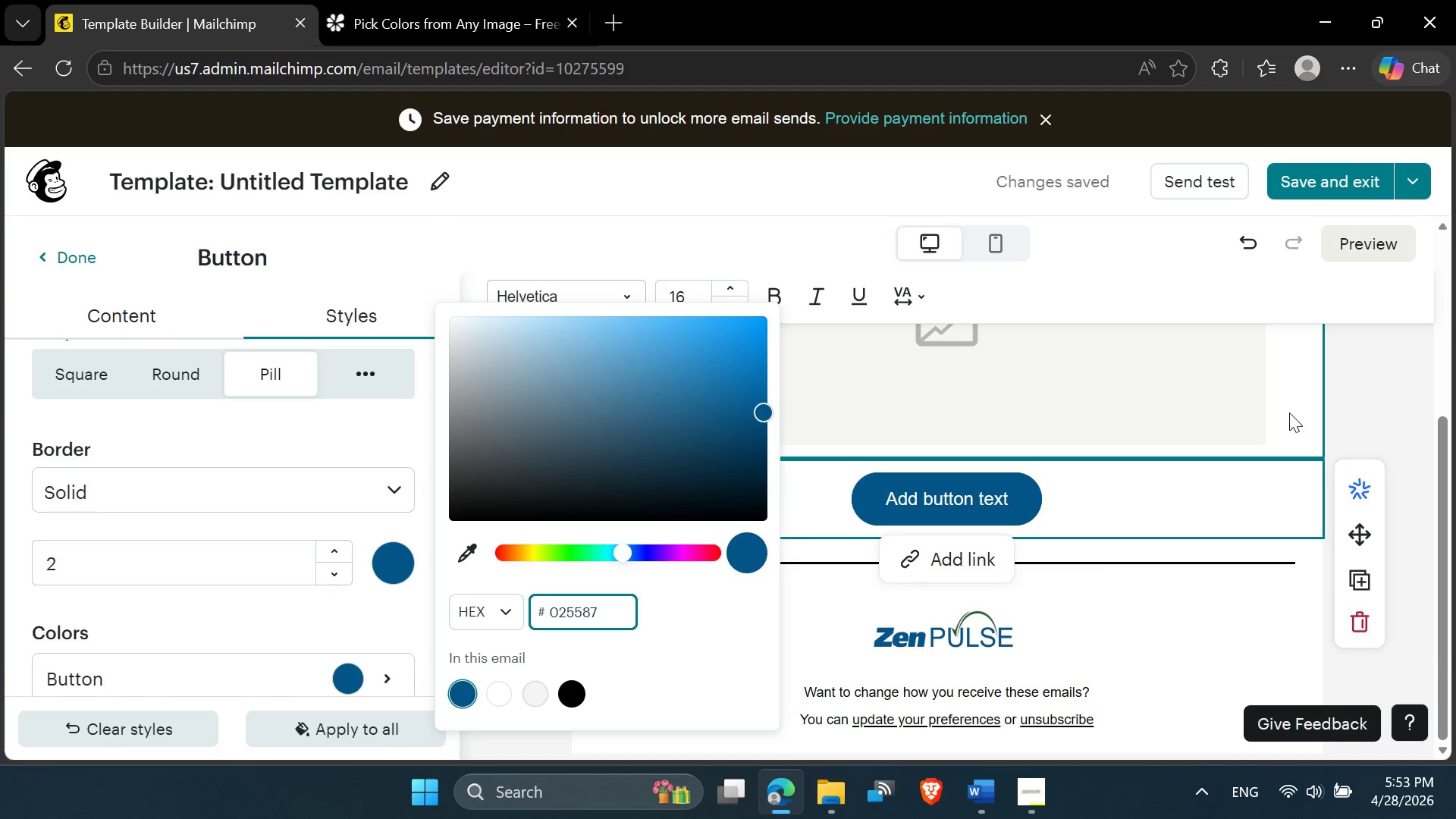 
wait(5.59)
 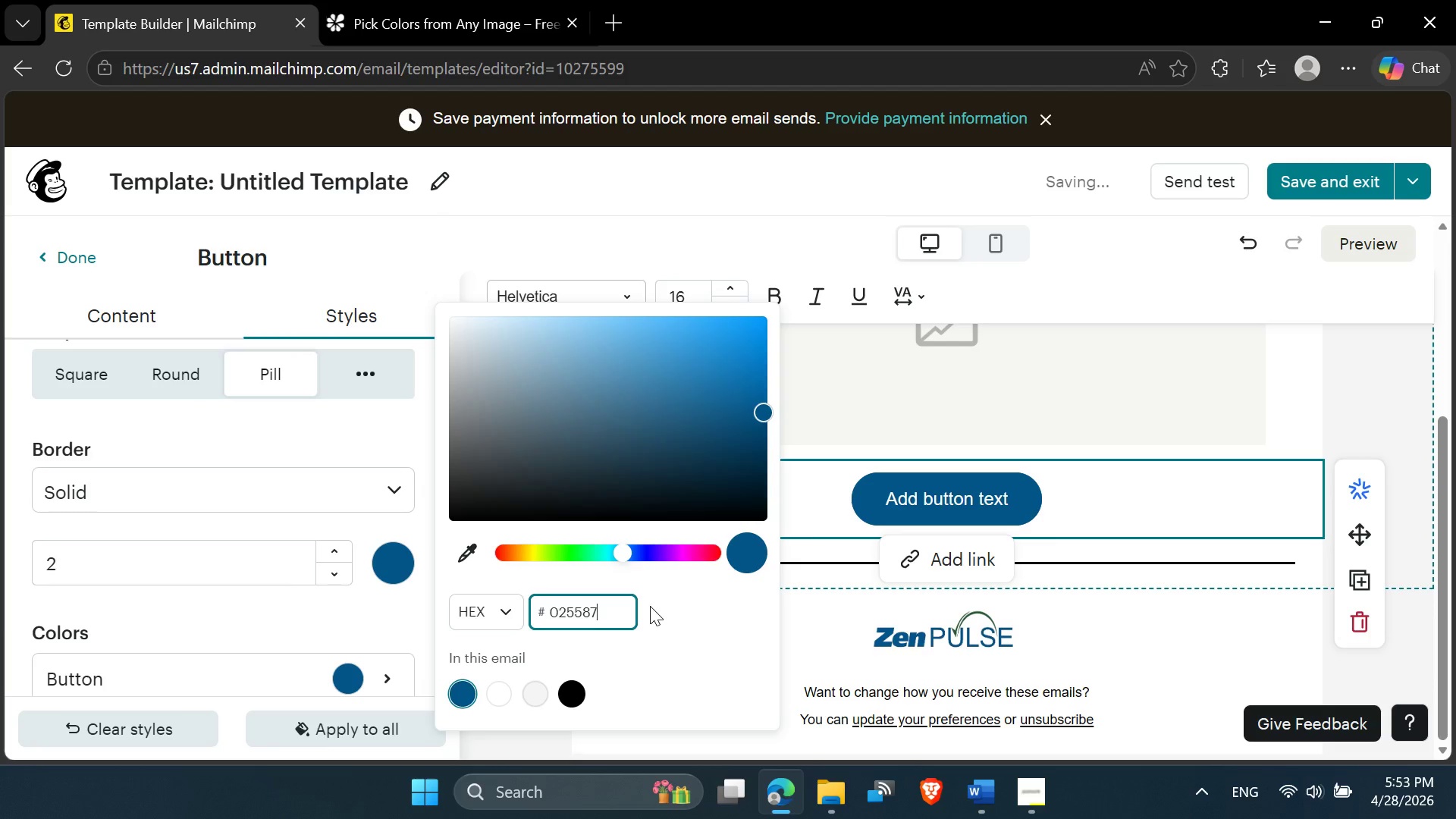 
left_click([1333, 403])
 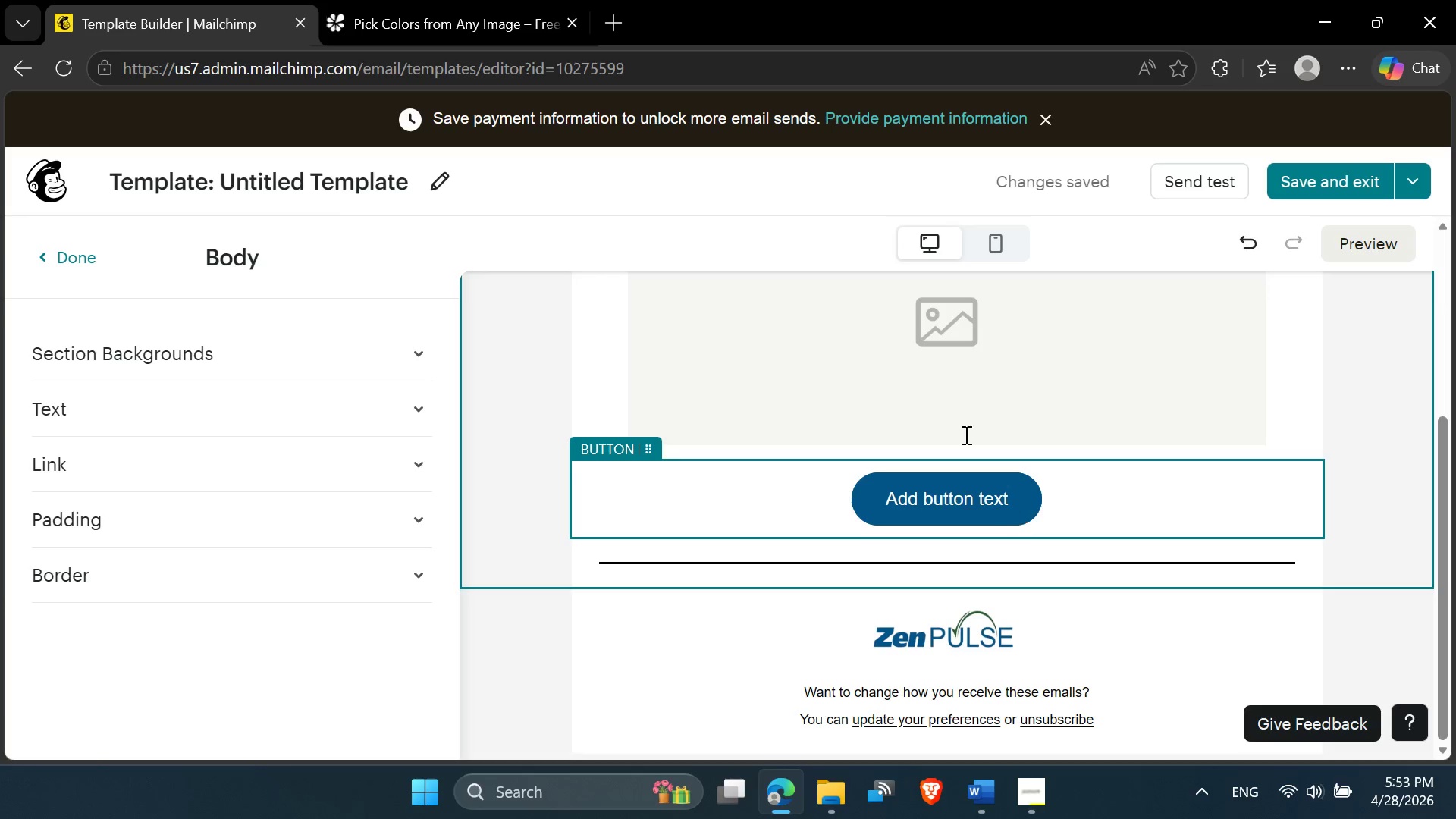 
left_click([510, 0])
 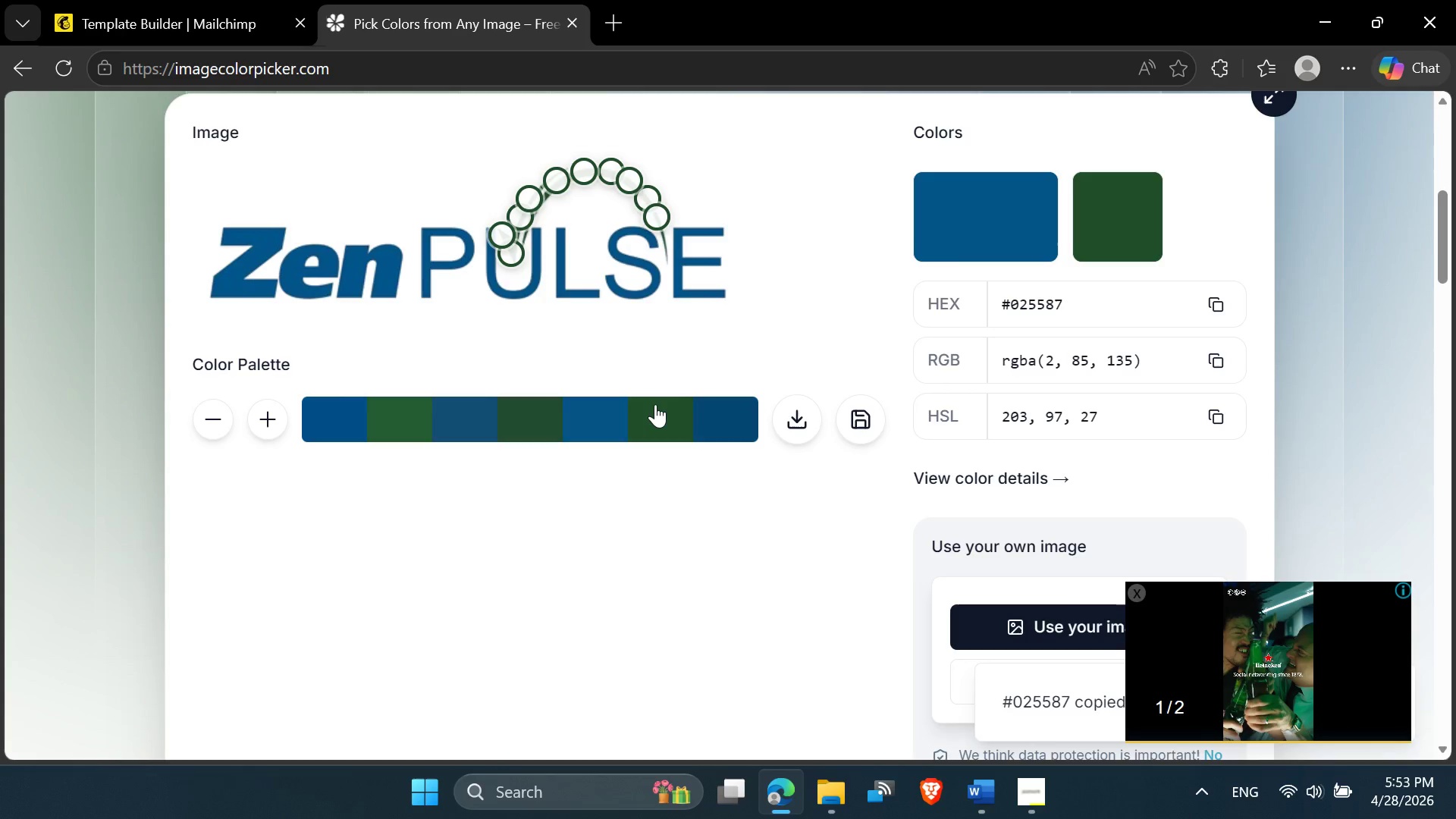 
left_click([661, 404])
 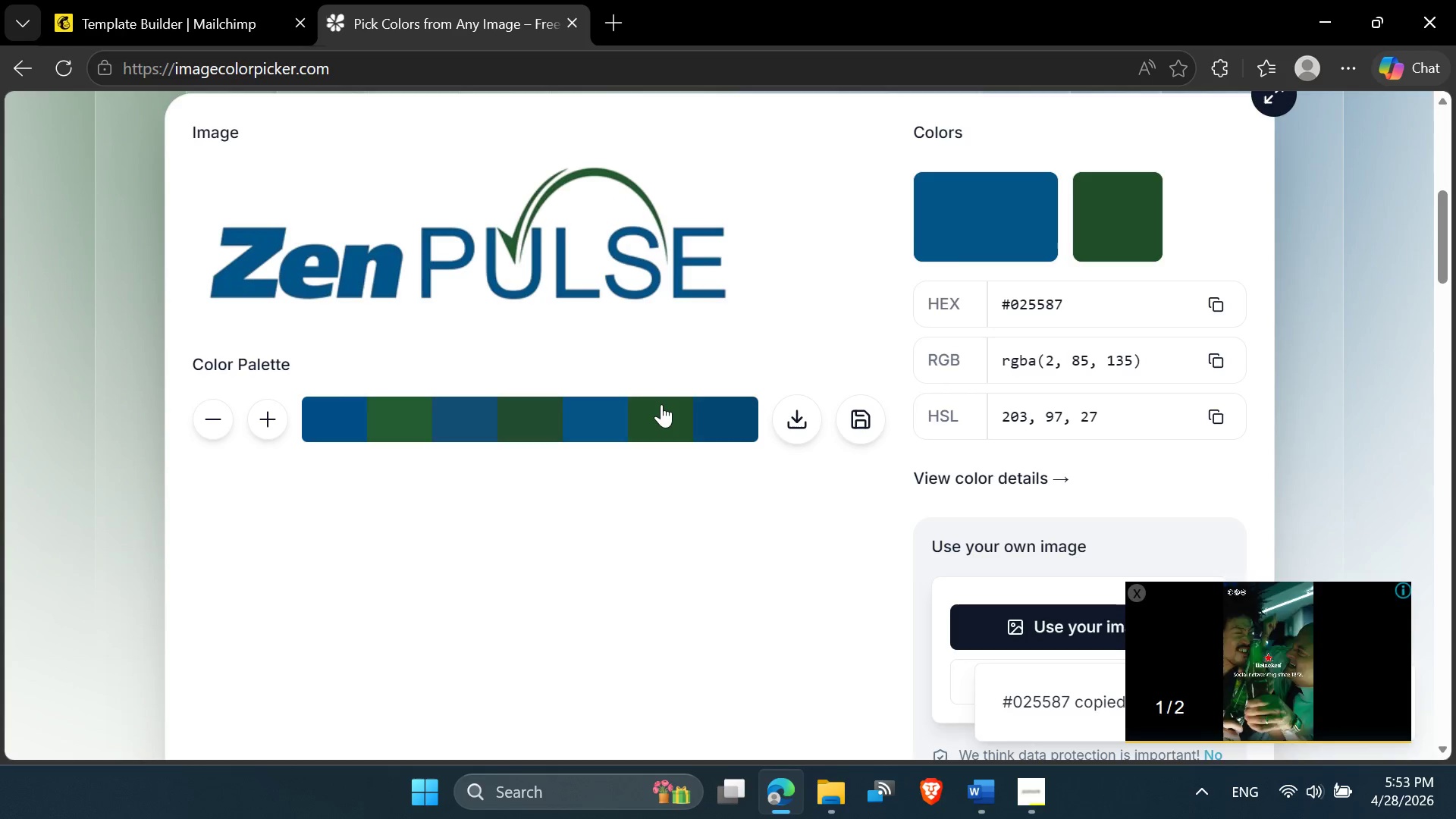 
left_click([661, 404])
 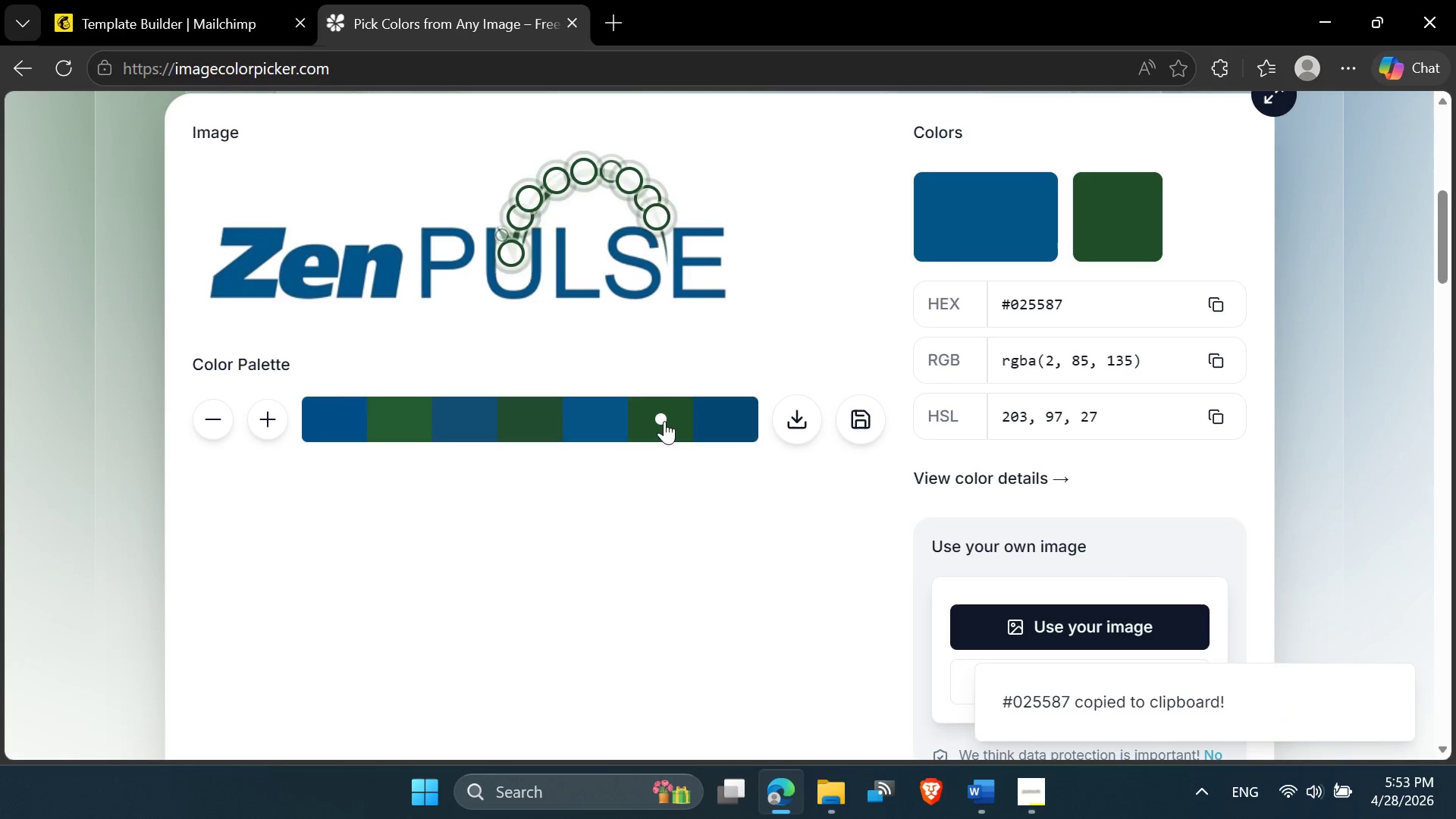 
left_click([664, 422])
 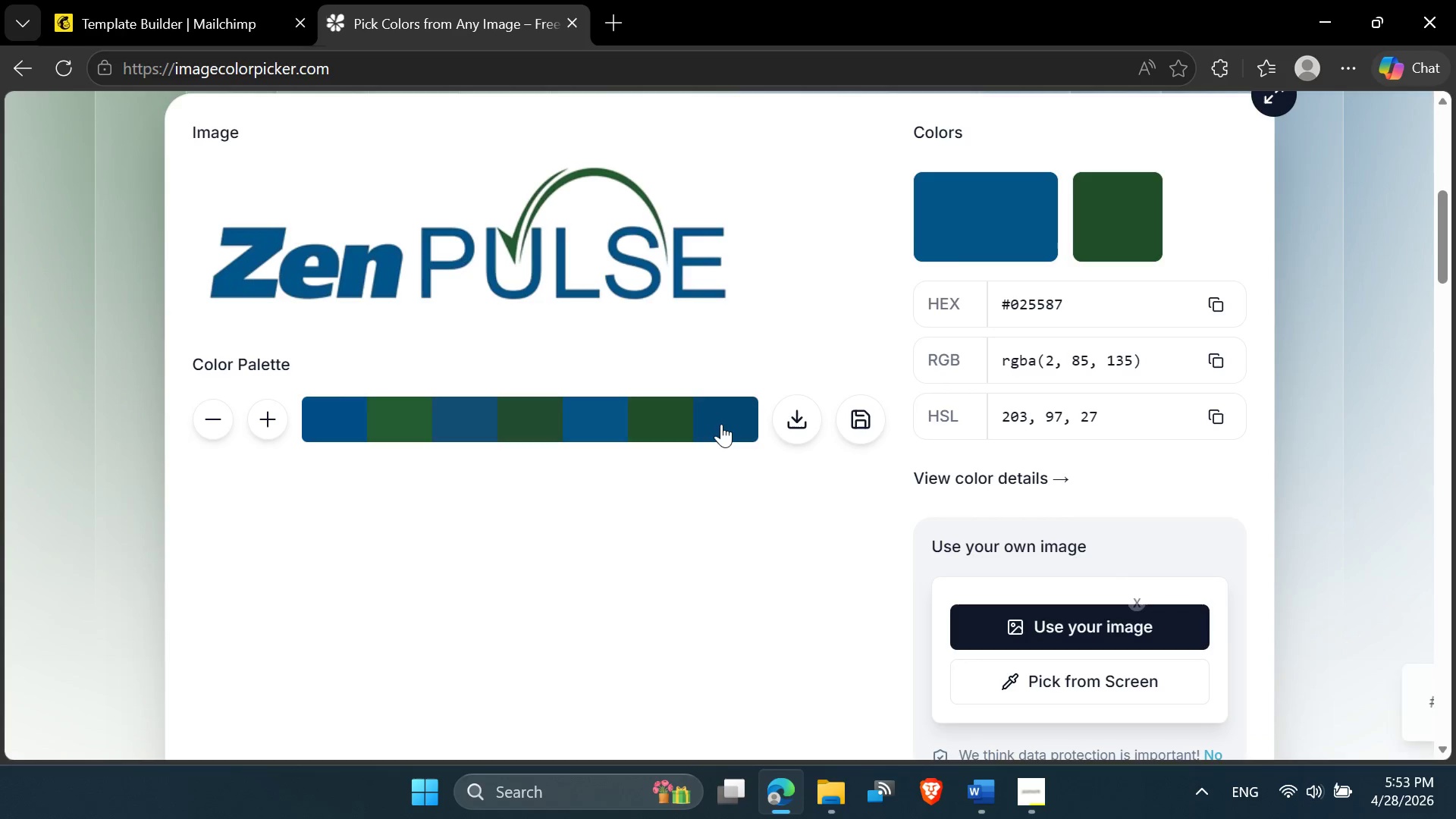 
left_click([723, 423])
 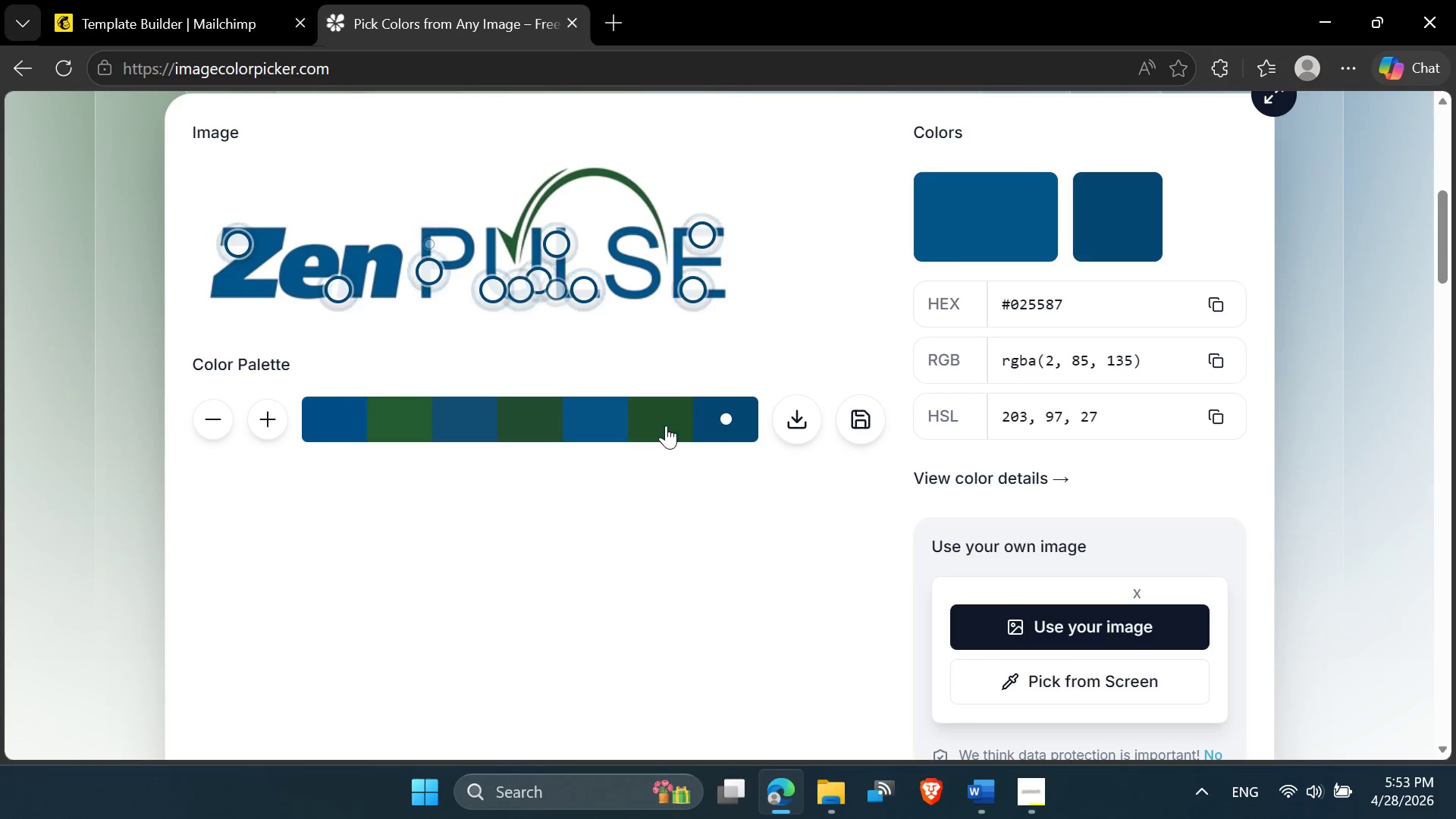 
left_click([665, 425])
 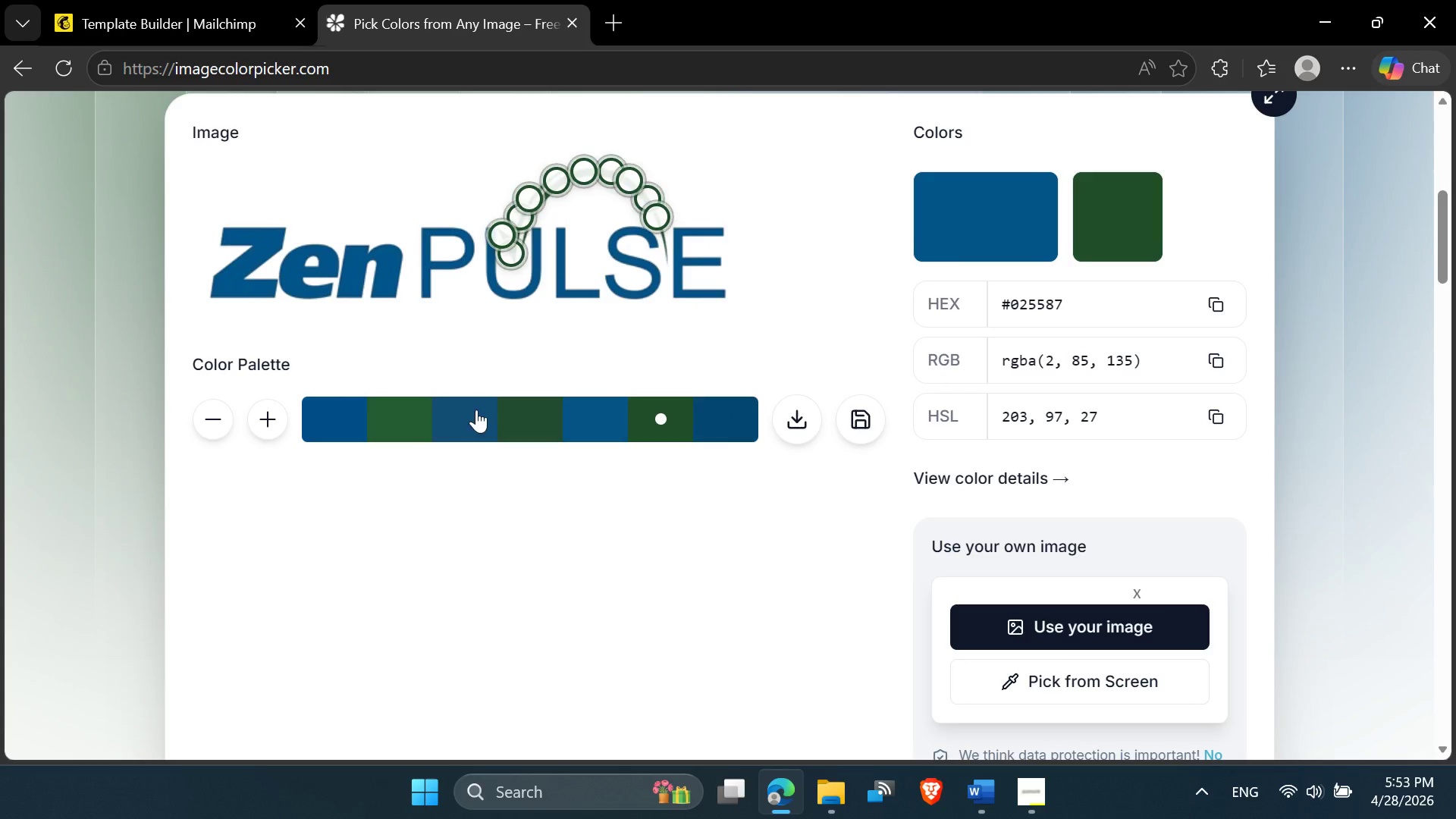 
left_click([535, 426])
 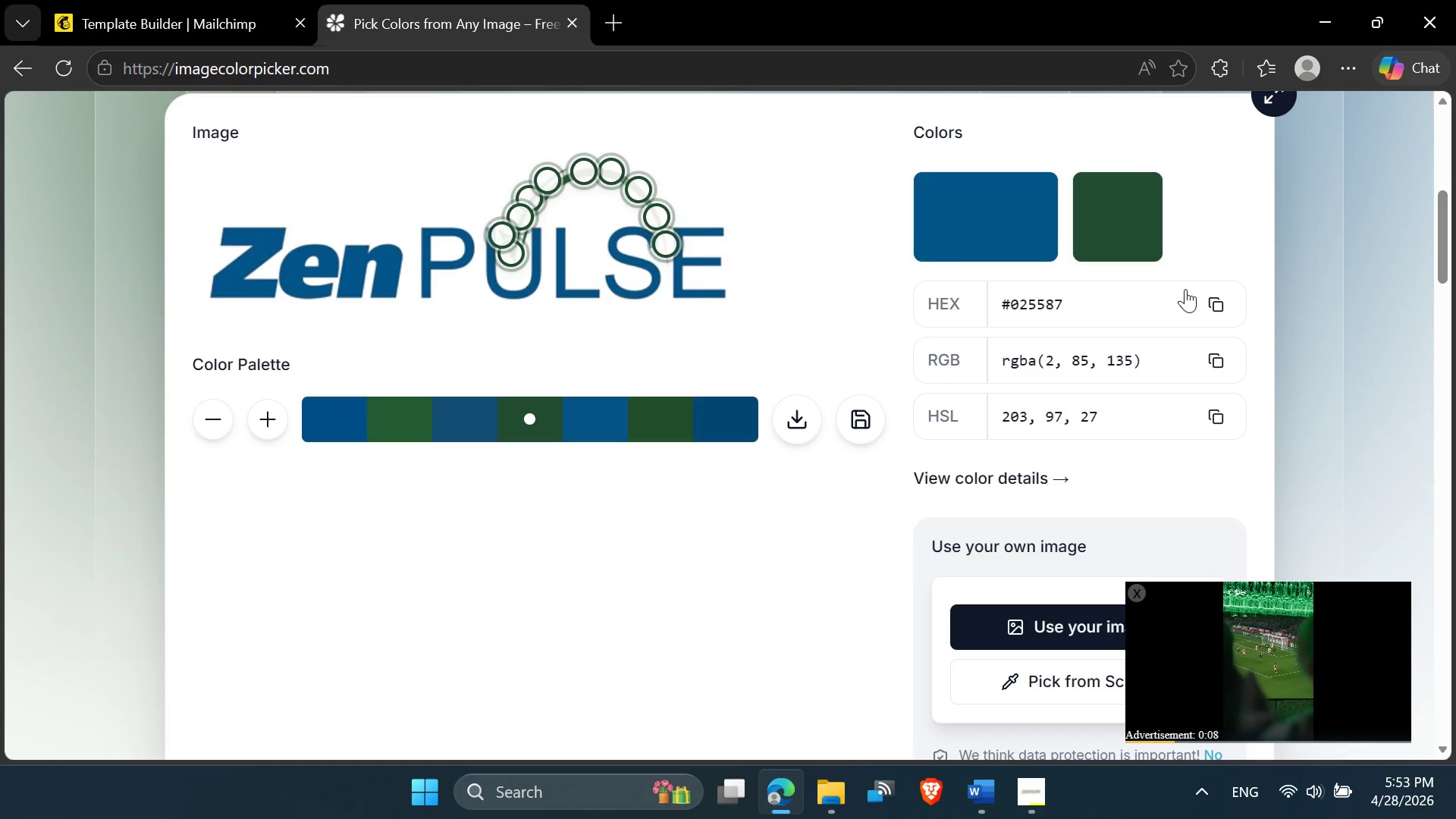 
left_click([1216, 304])
 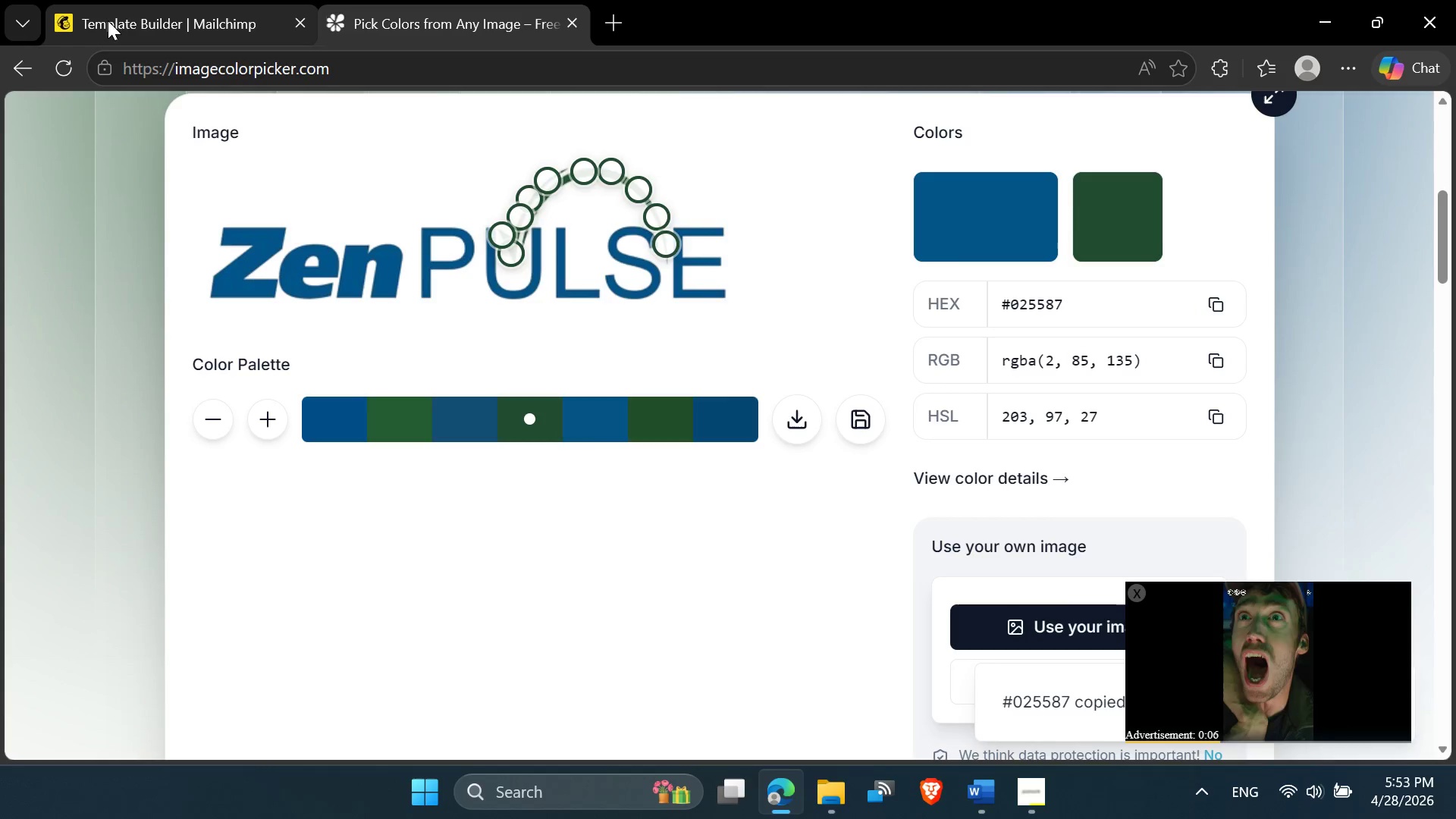 
left_click([132, 10])
 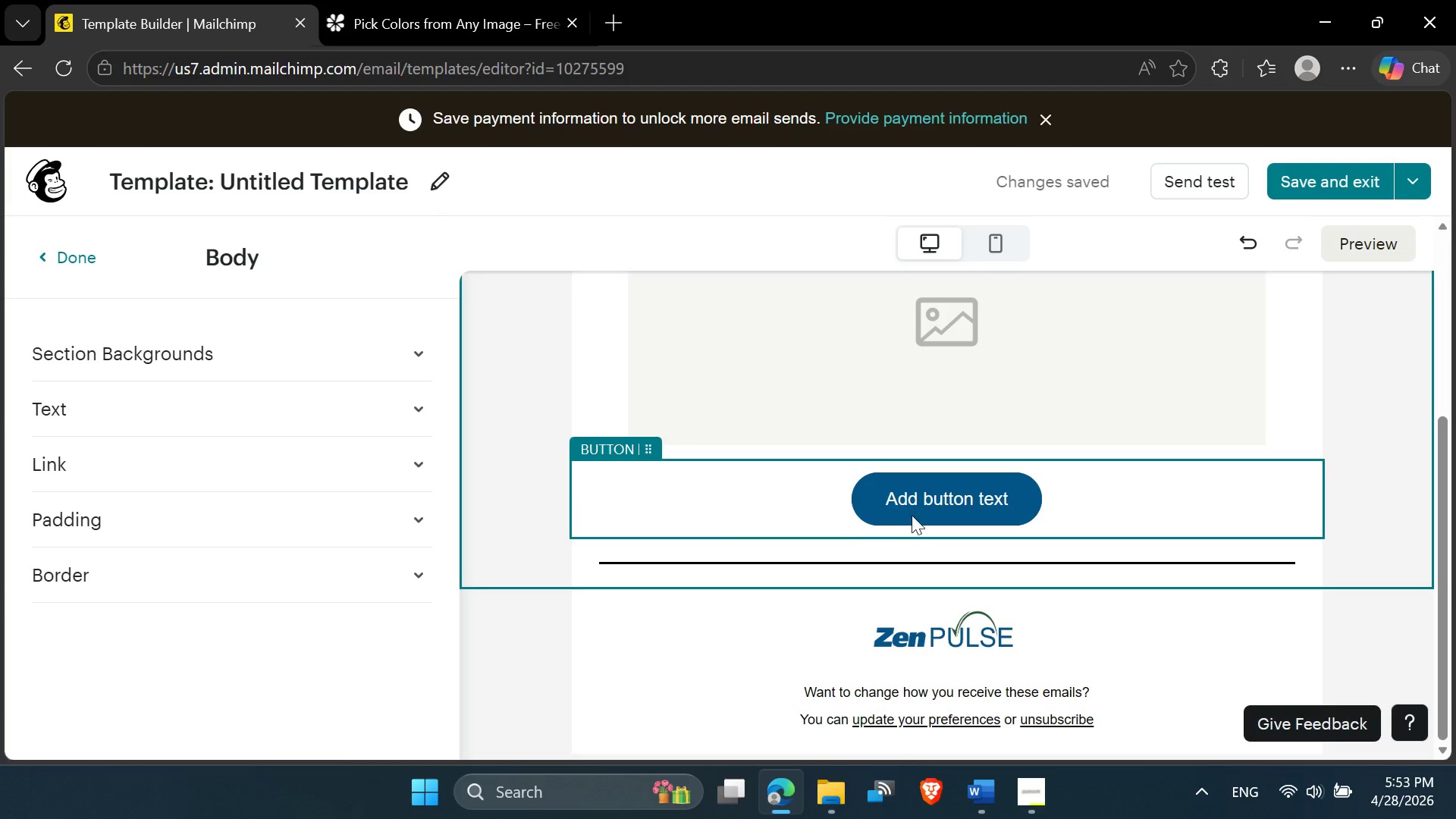 
left_click([924, 490])
 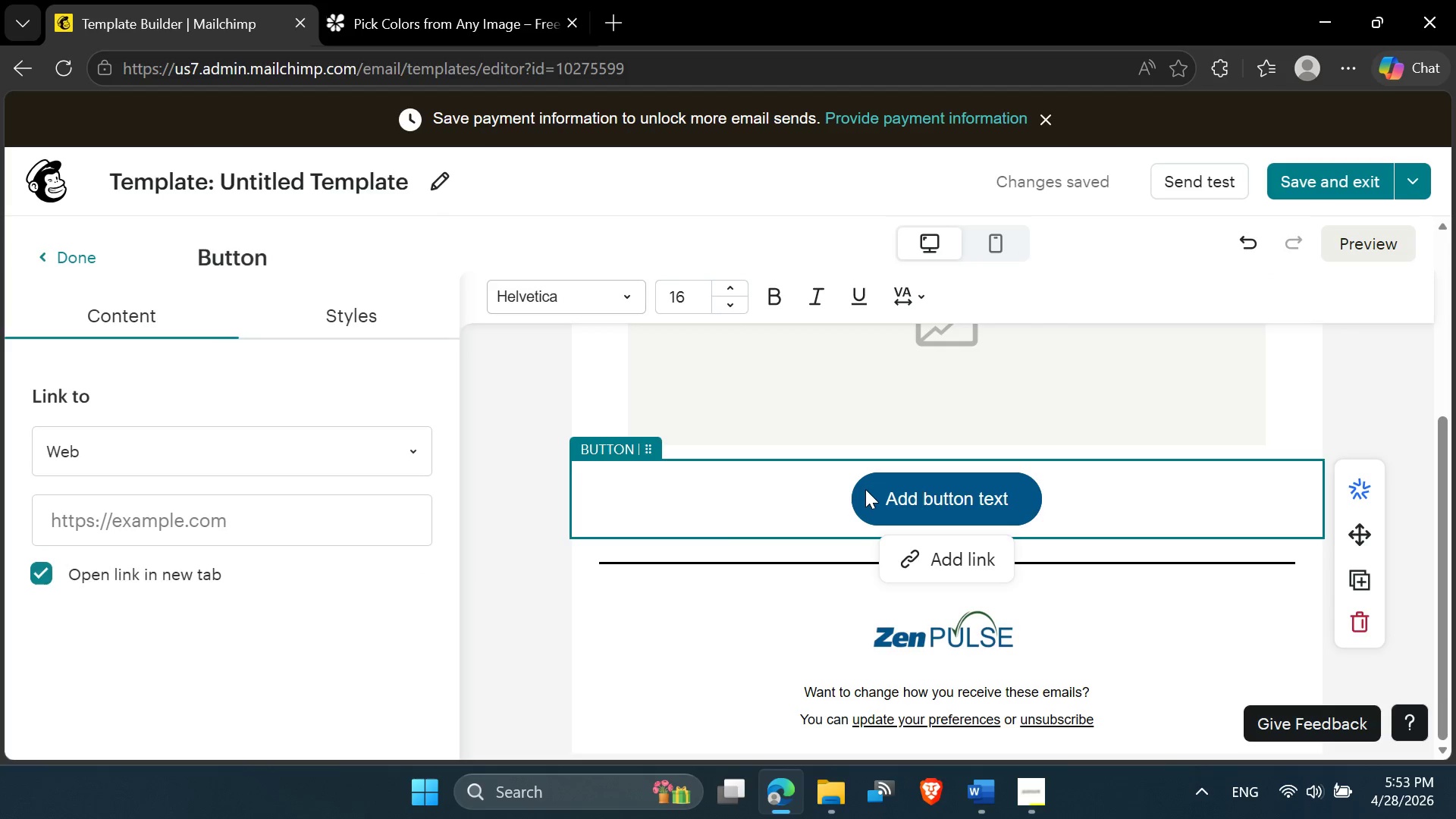 
left_click([854, 488])
 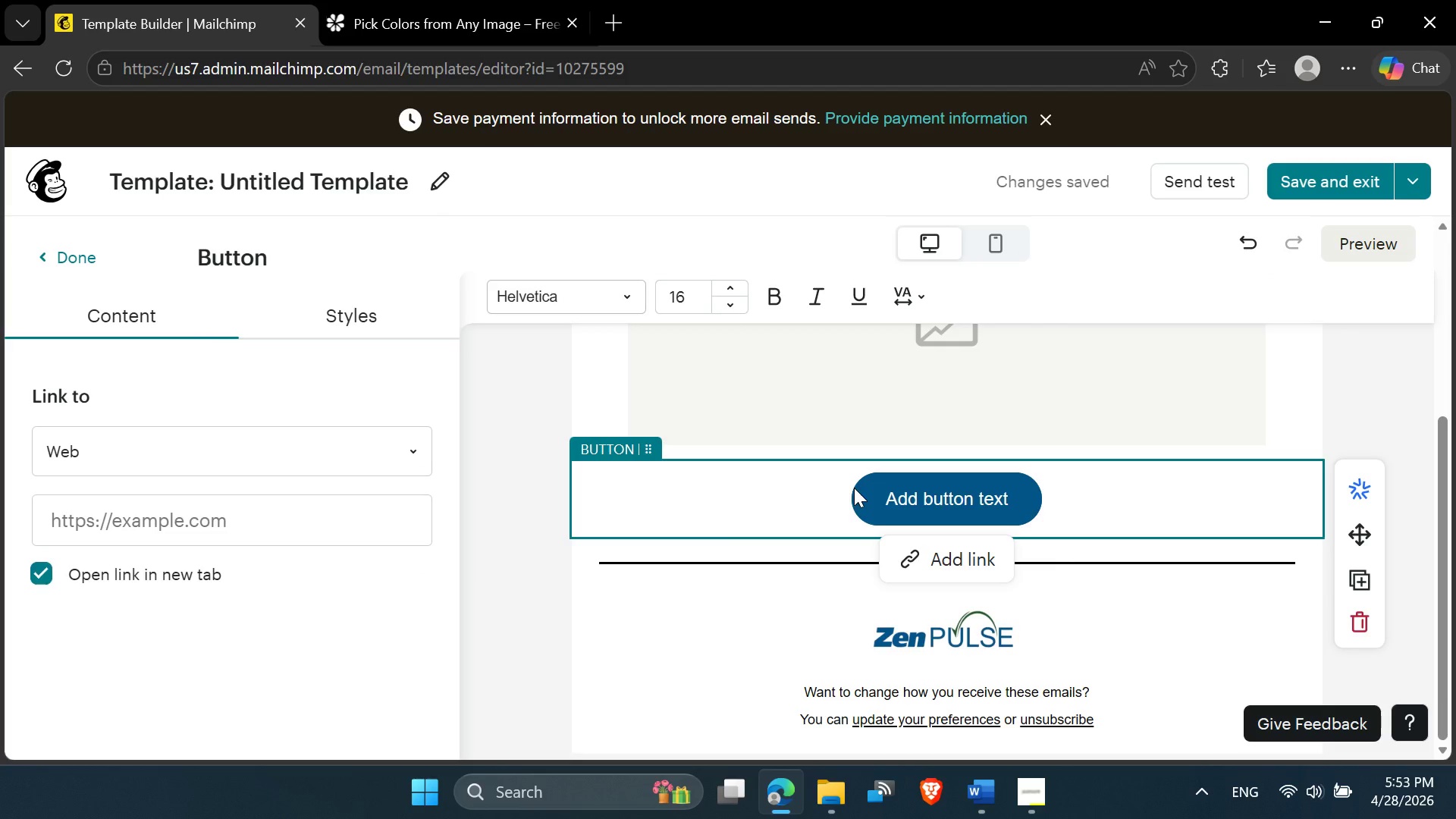 
left_click([930, 506])
 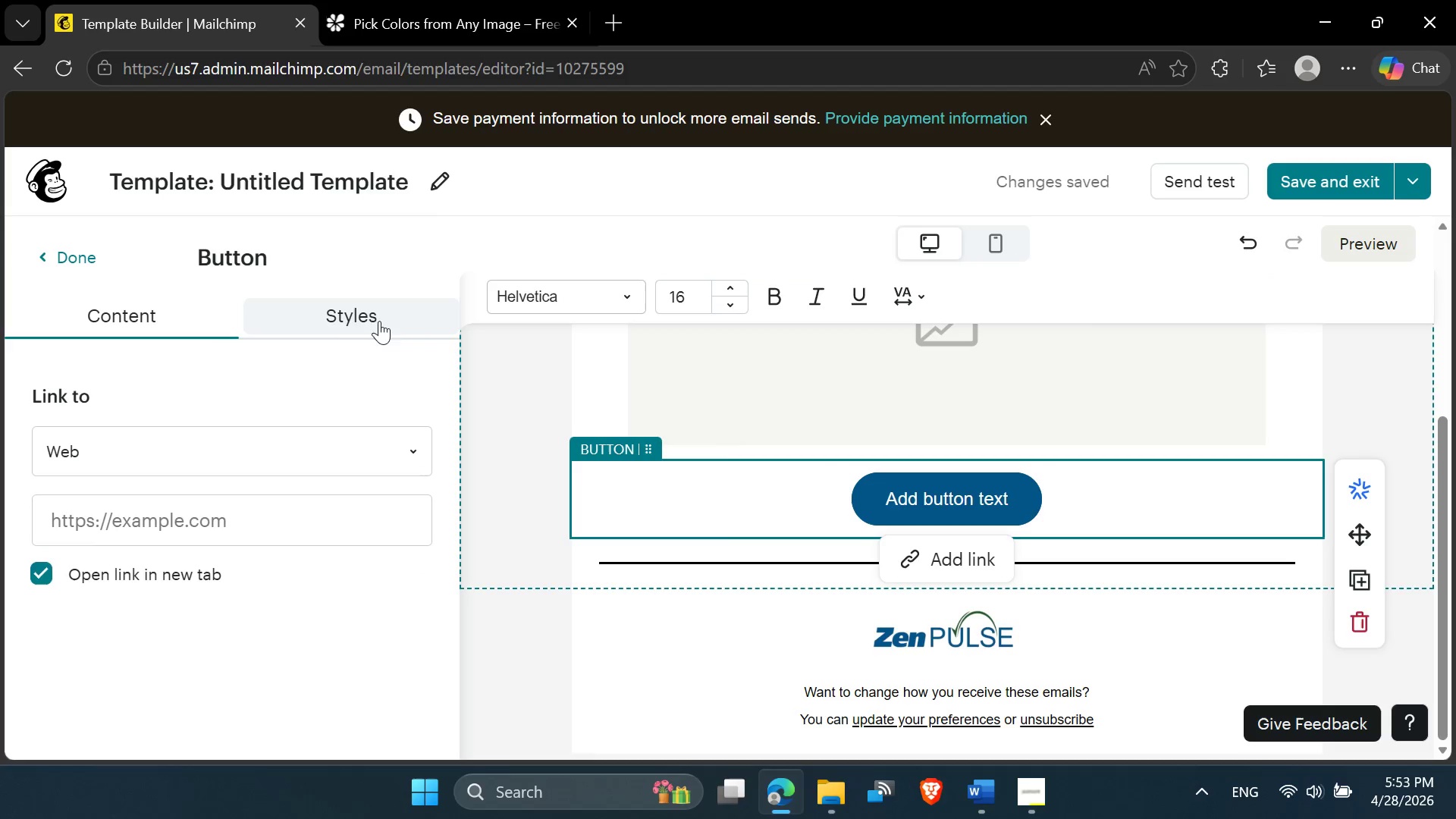 
left_click([372, 316])
 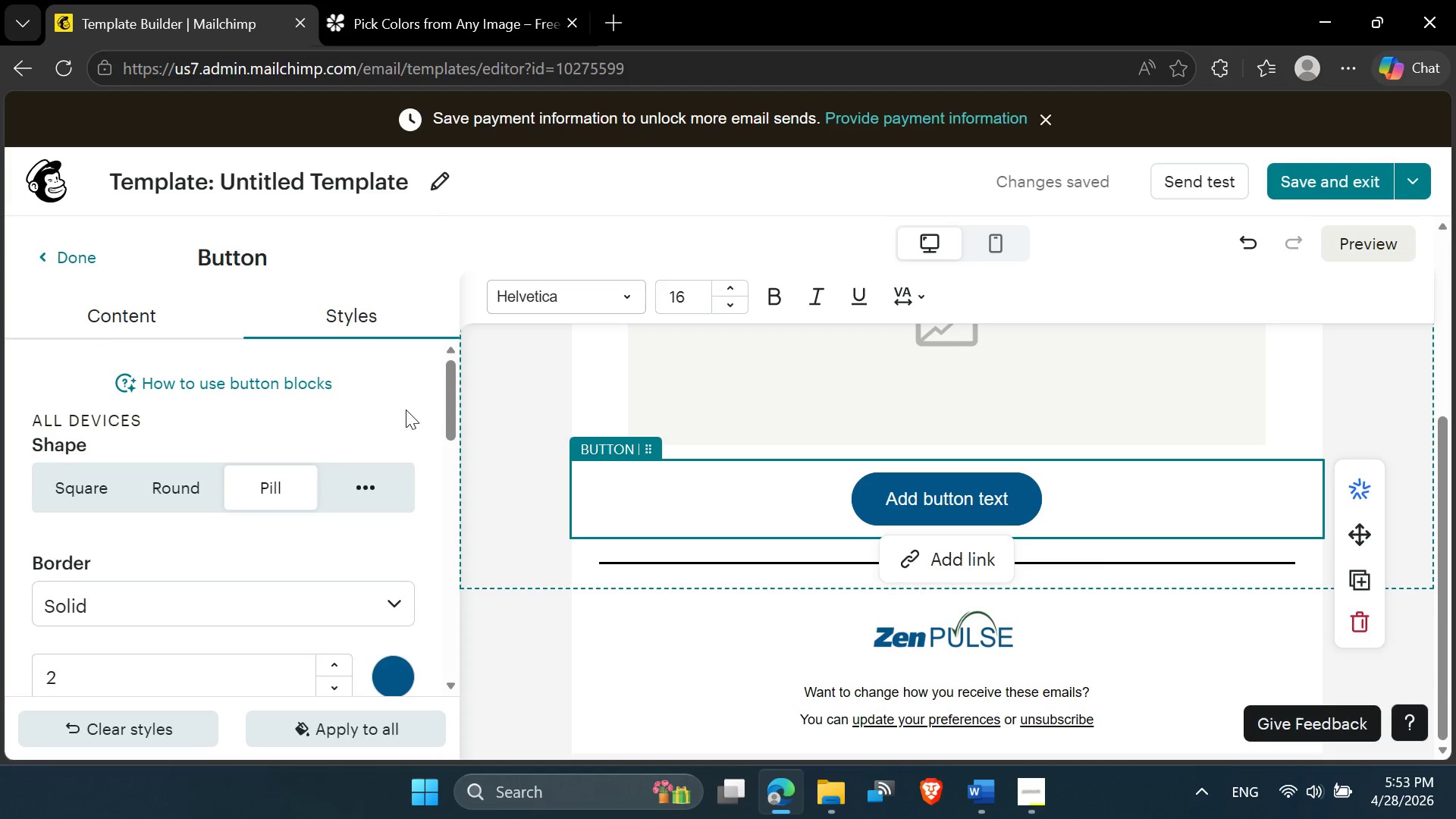 
scroll: coordinate [401, 431], scroll_direction: down, amount: 3.0
 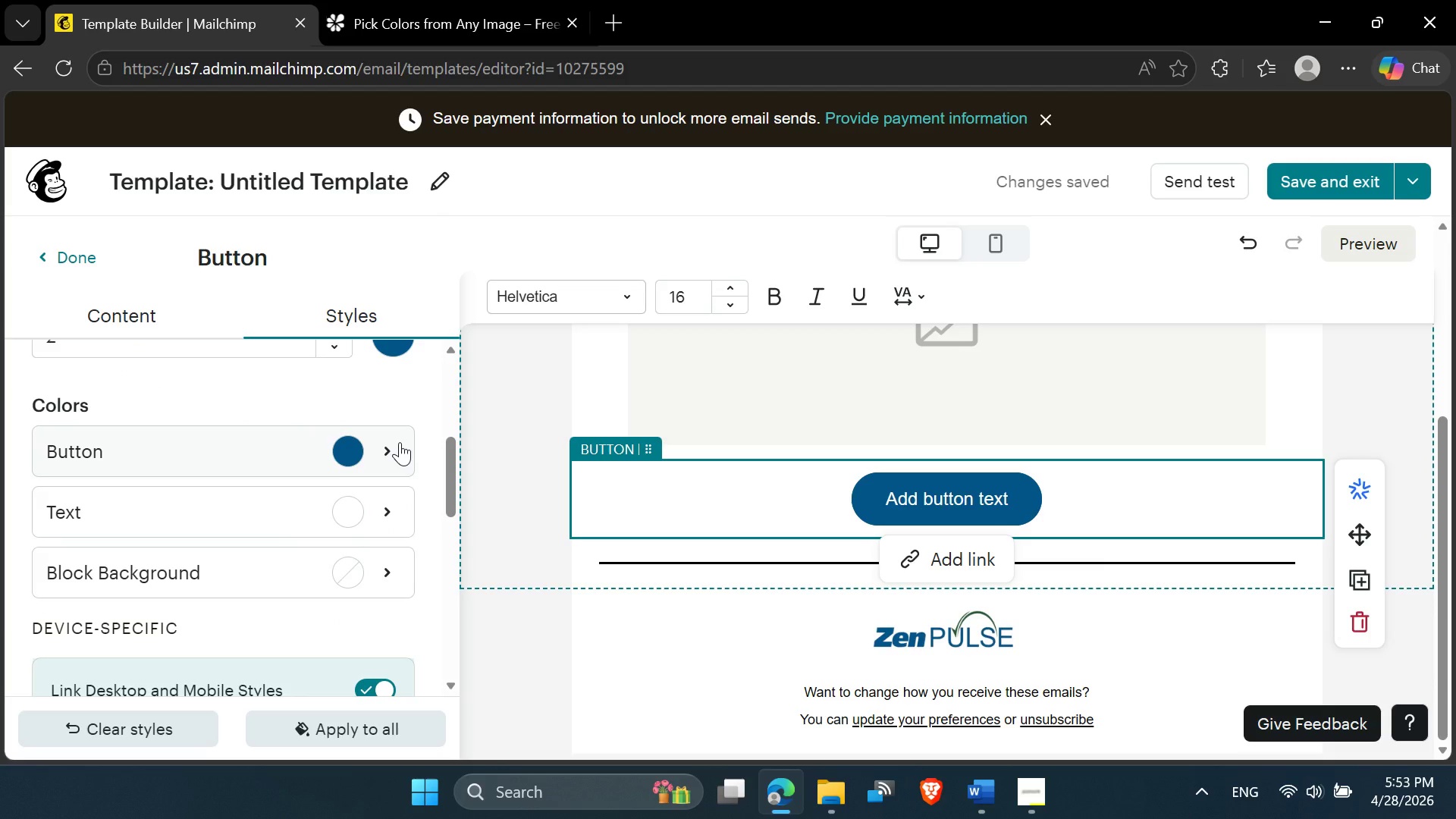 
scroll: coordinate [399, 442], scroll_direction: up, amount: 1.0
 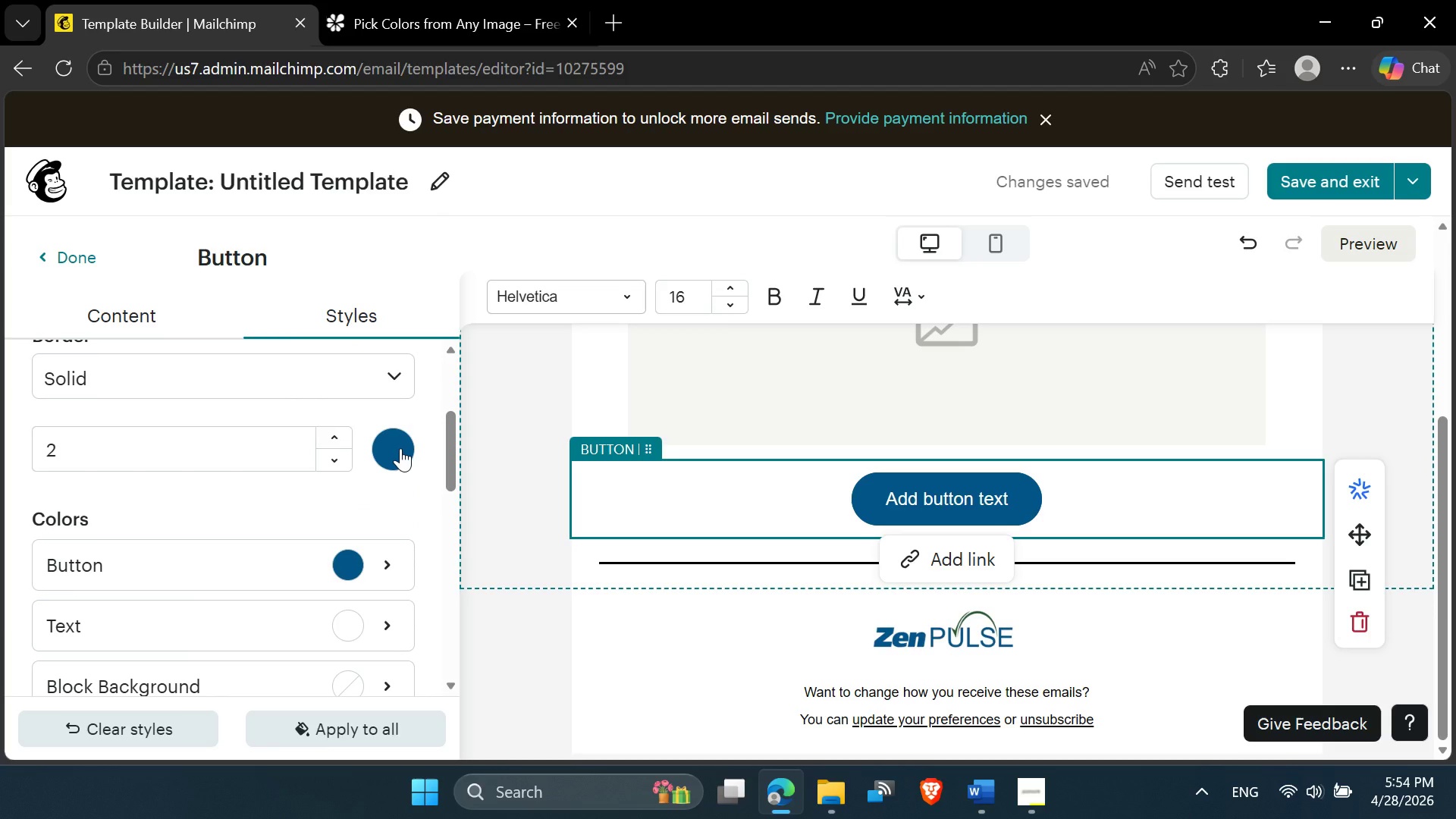 
left_click([400, 448])
 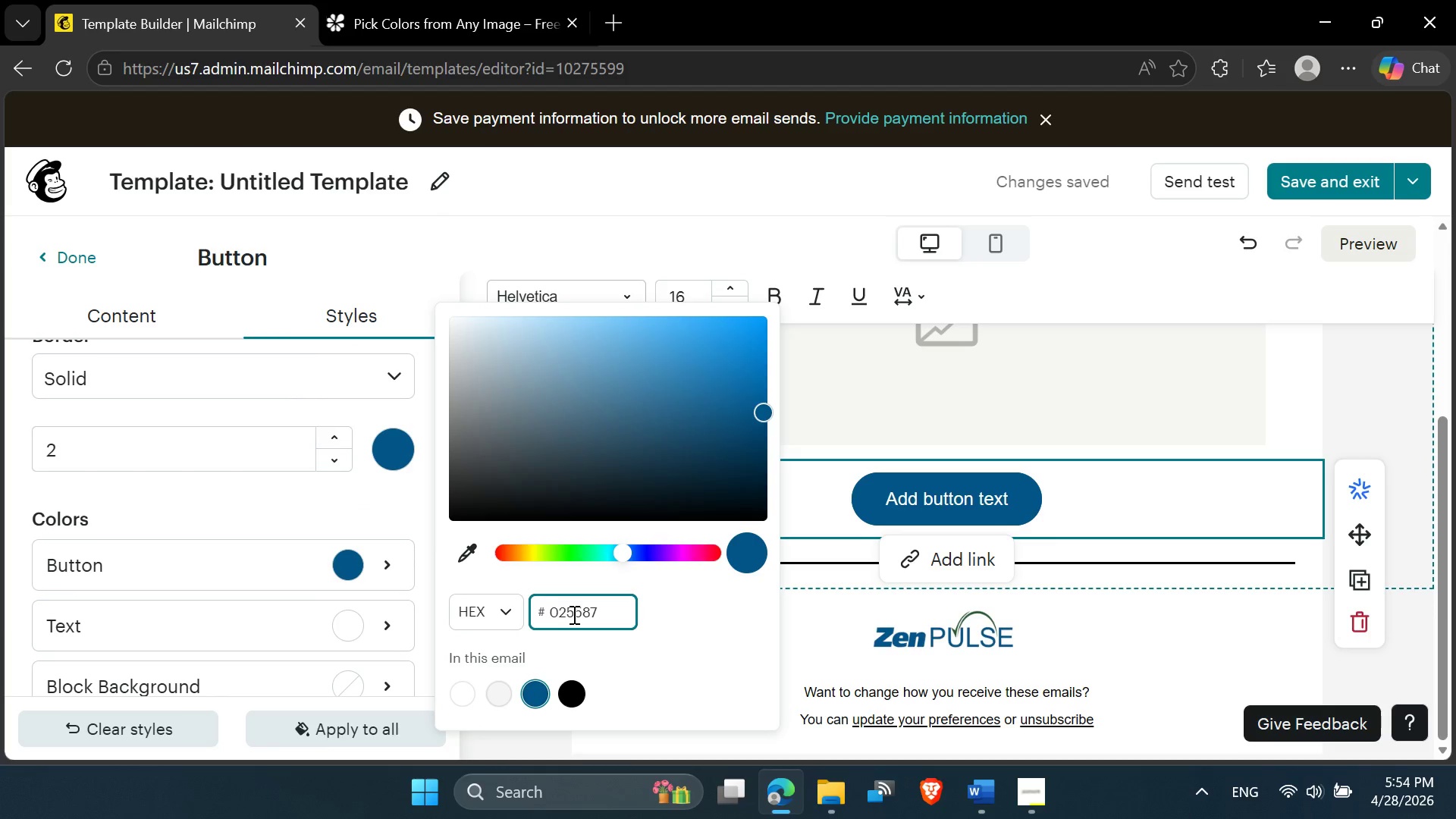 
double_click([585, 610])
 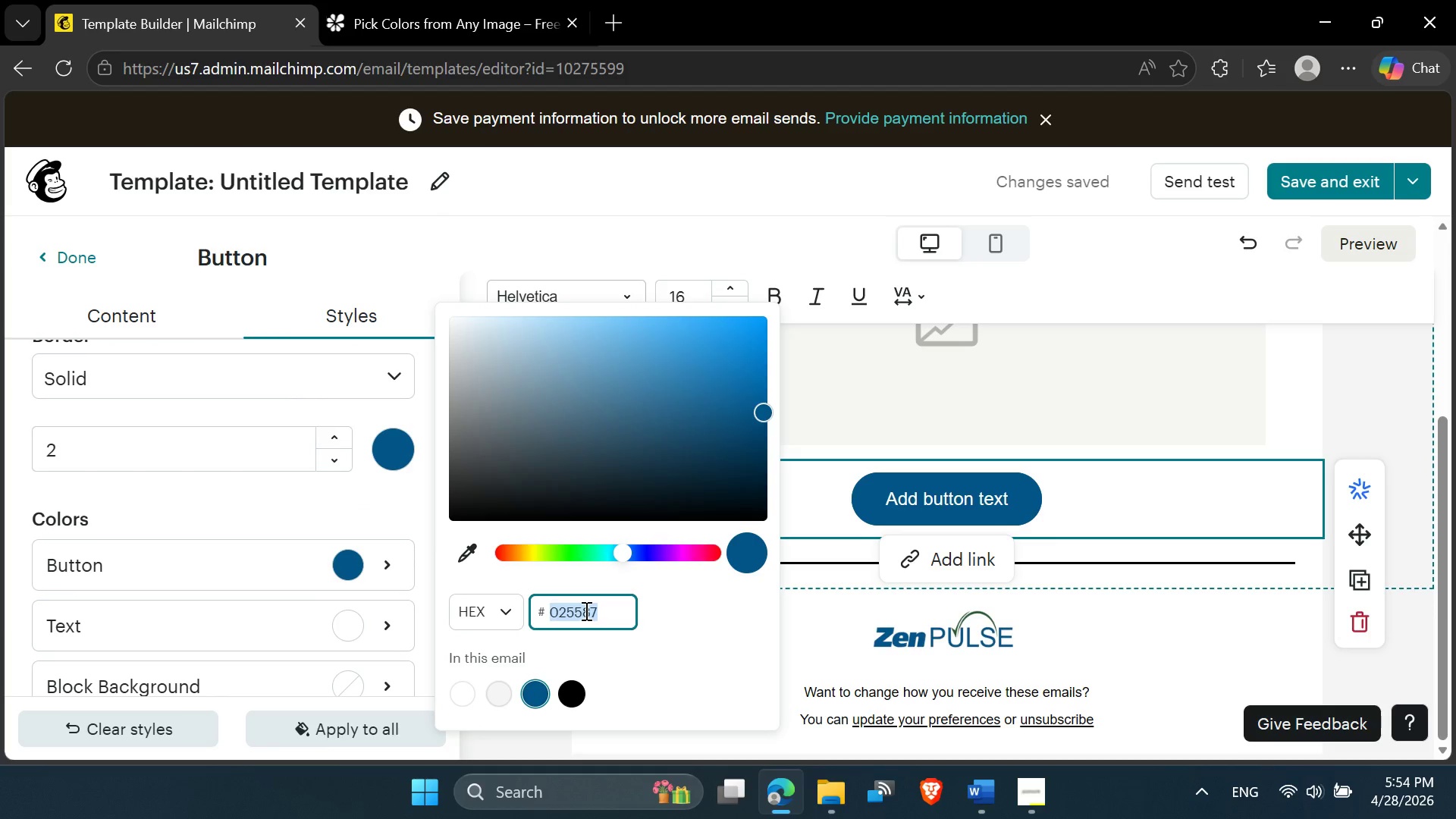 
key(Control+V)
 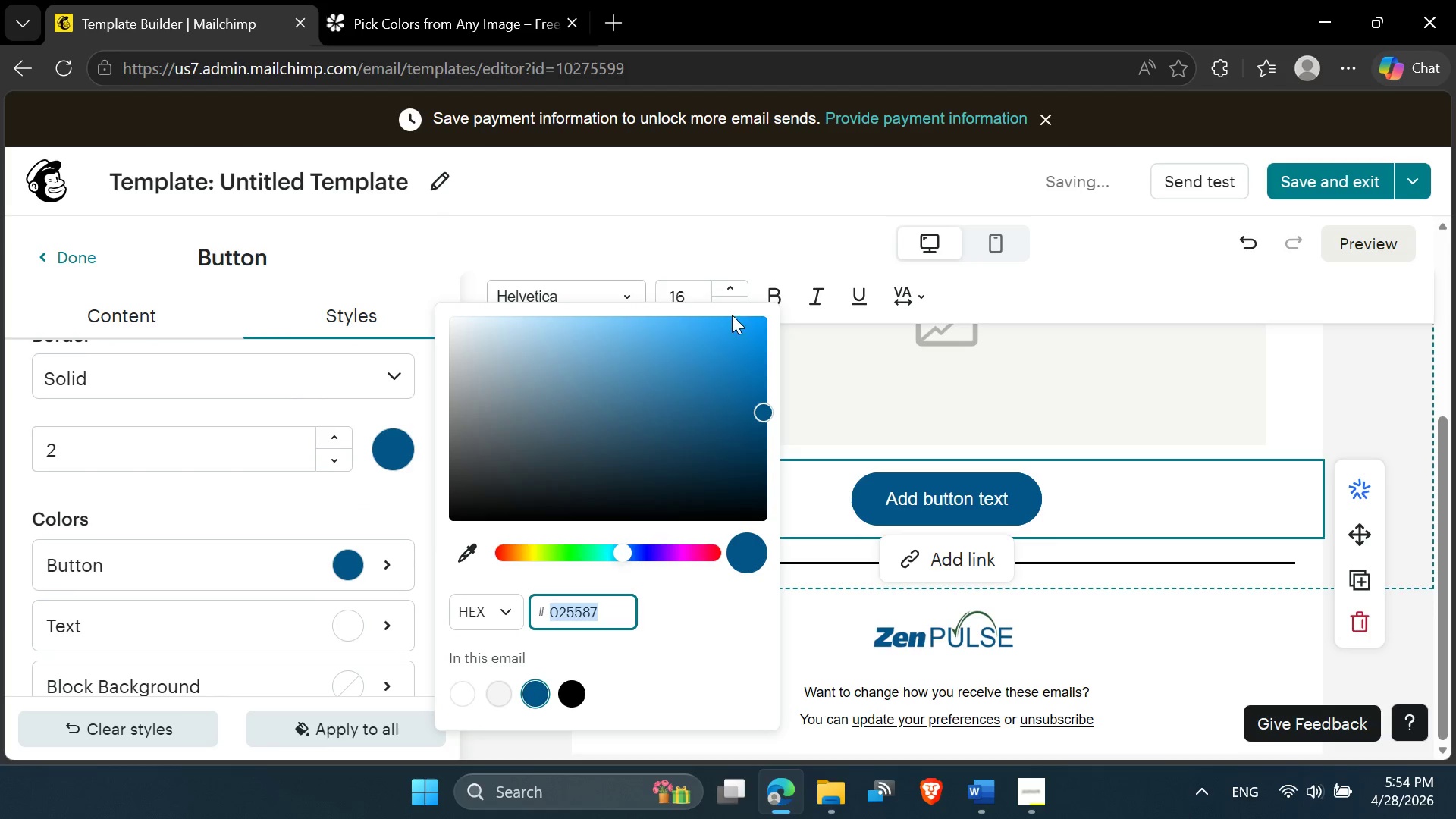 
left_click([469, 20])
 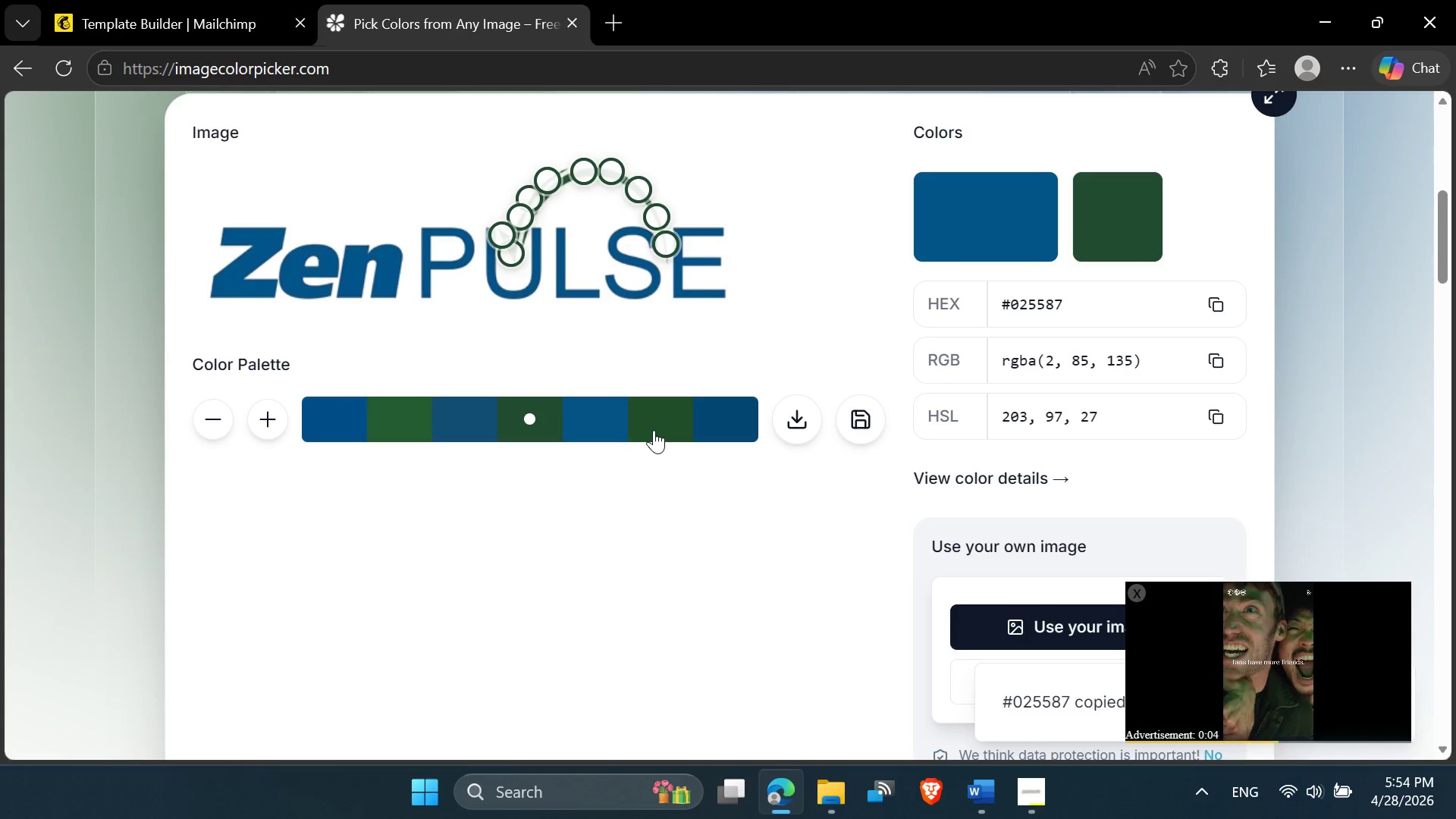 
left_click([654, 428])
 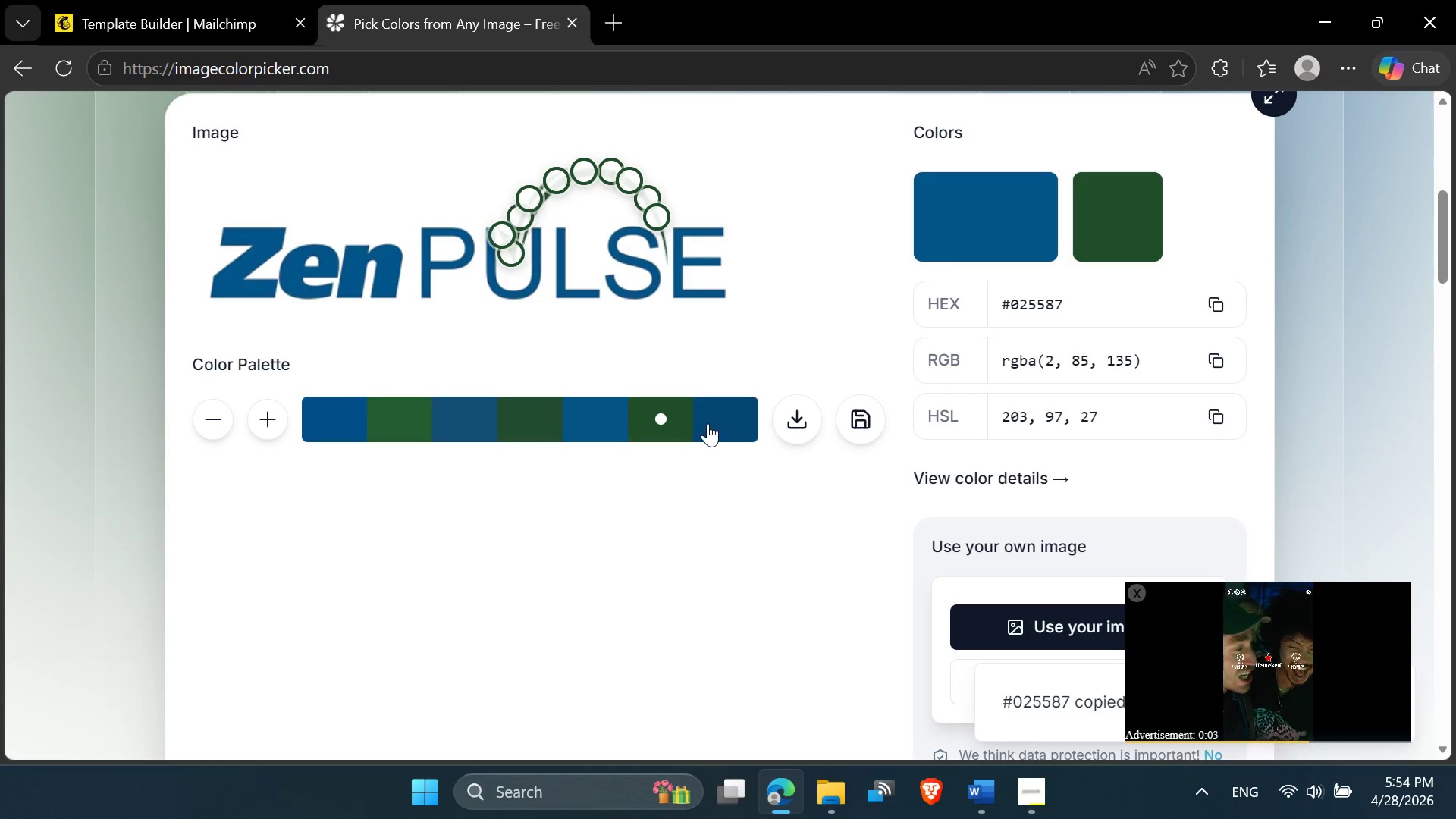 
left_click([712, 422])
 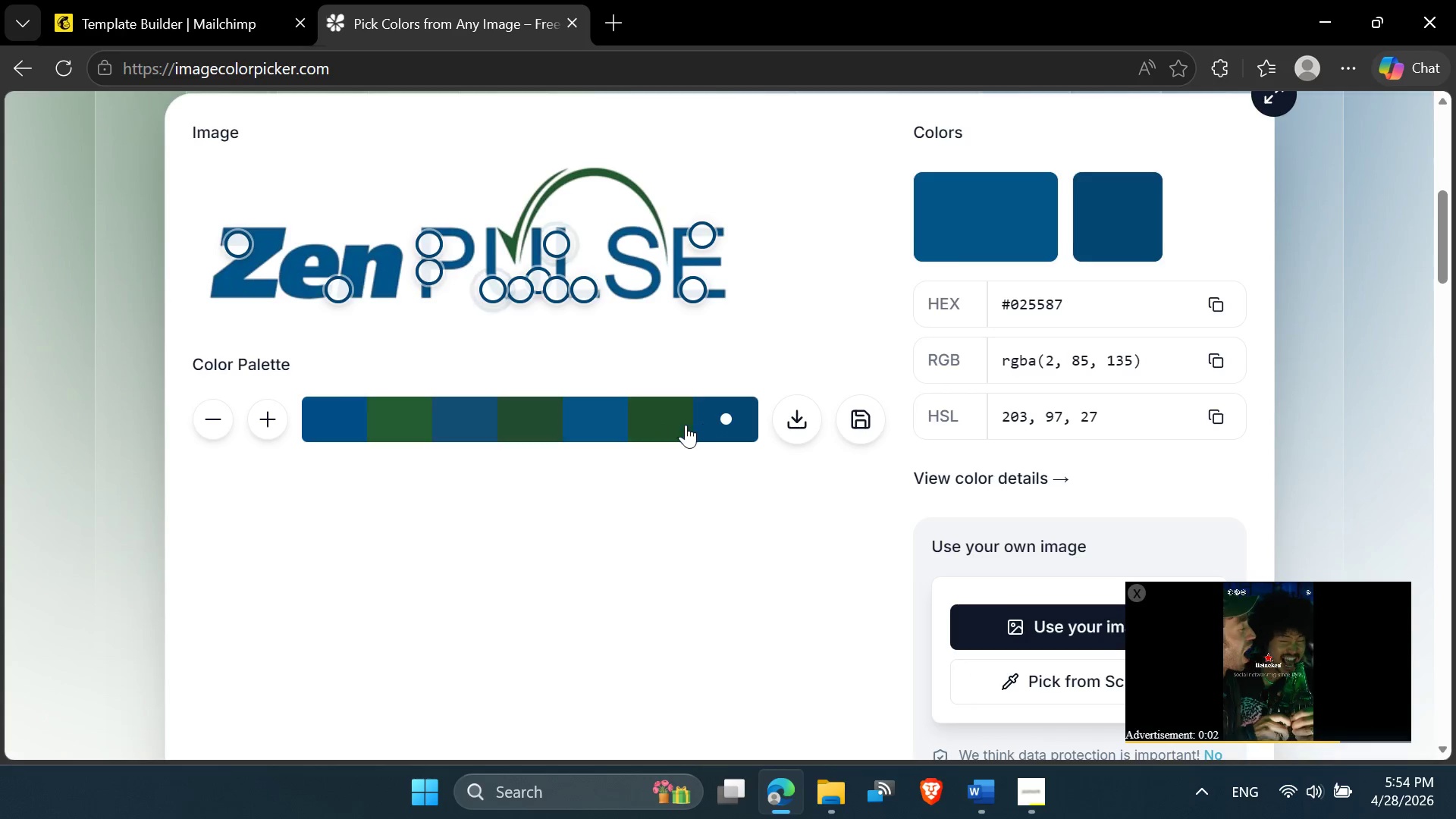 
left_click([664, 423])
 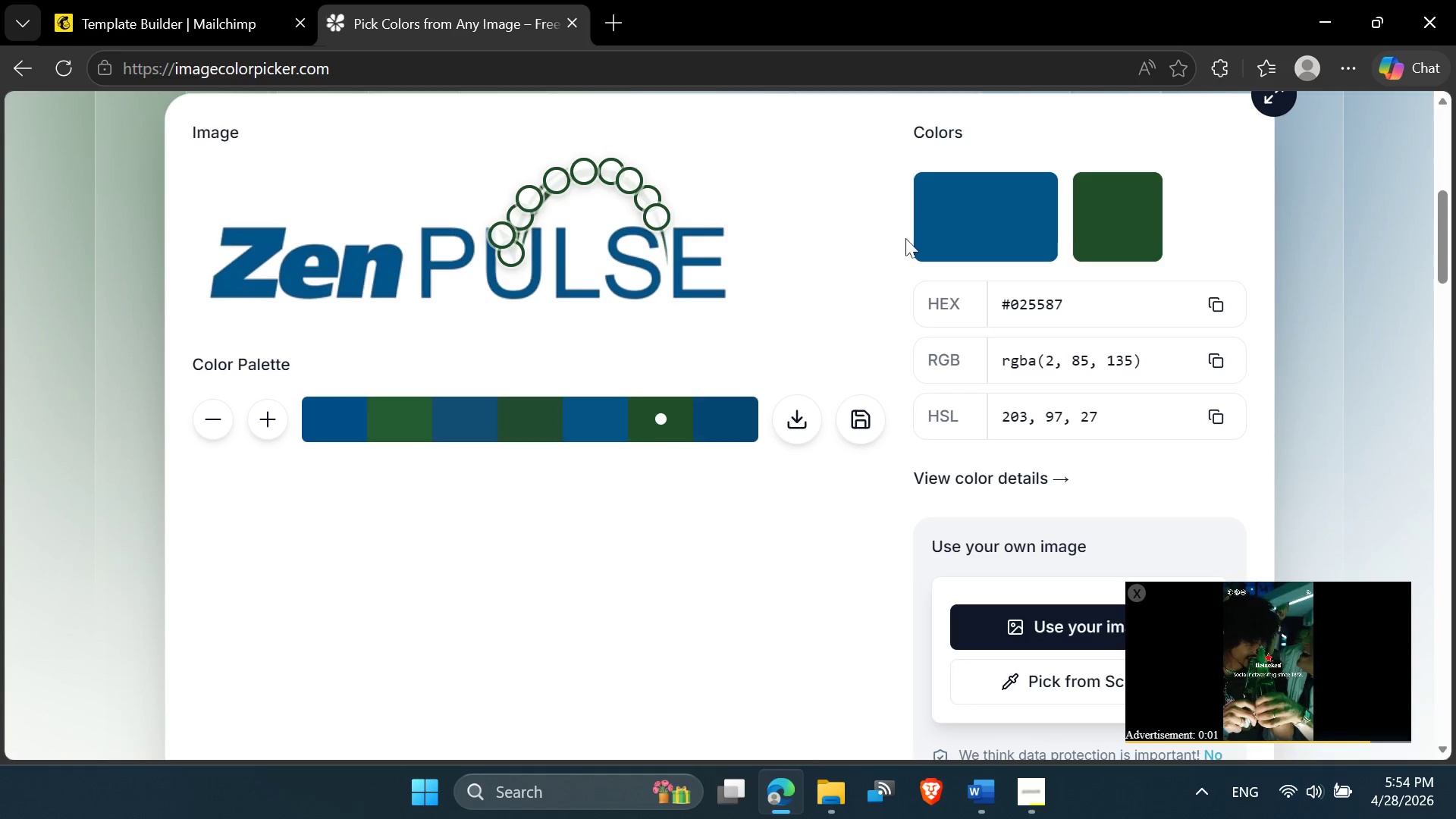 
left_click([971, 200])
 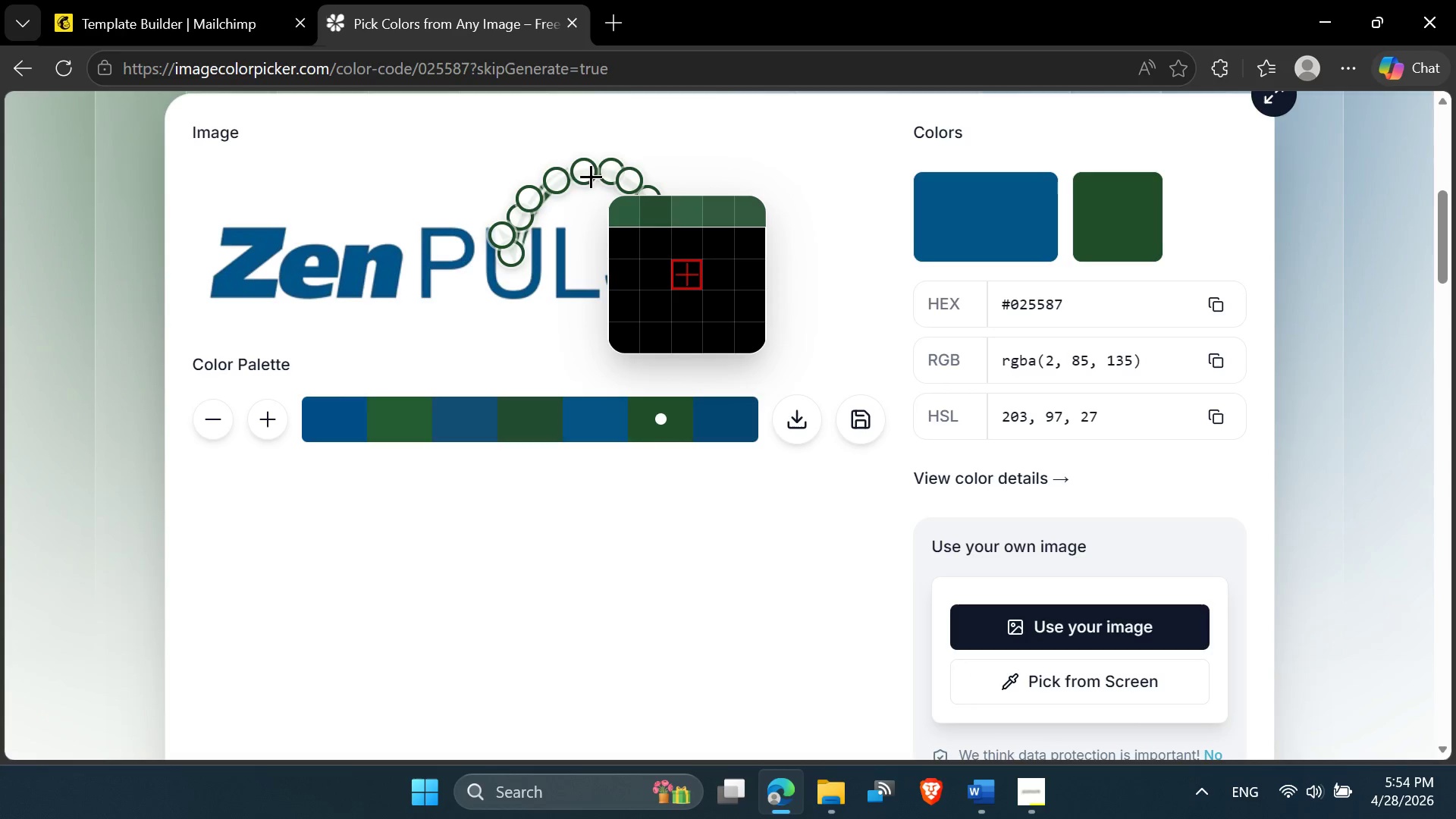 
left_click([589, 174])
 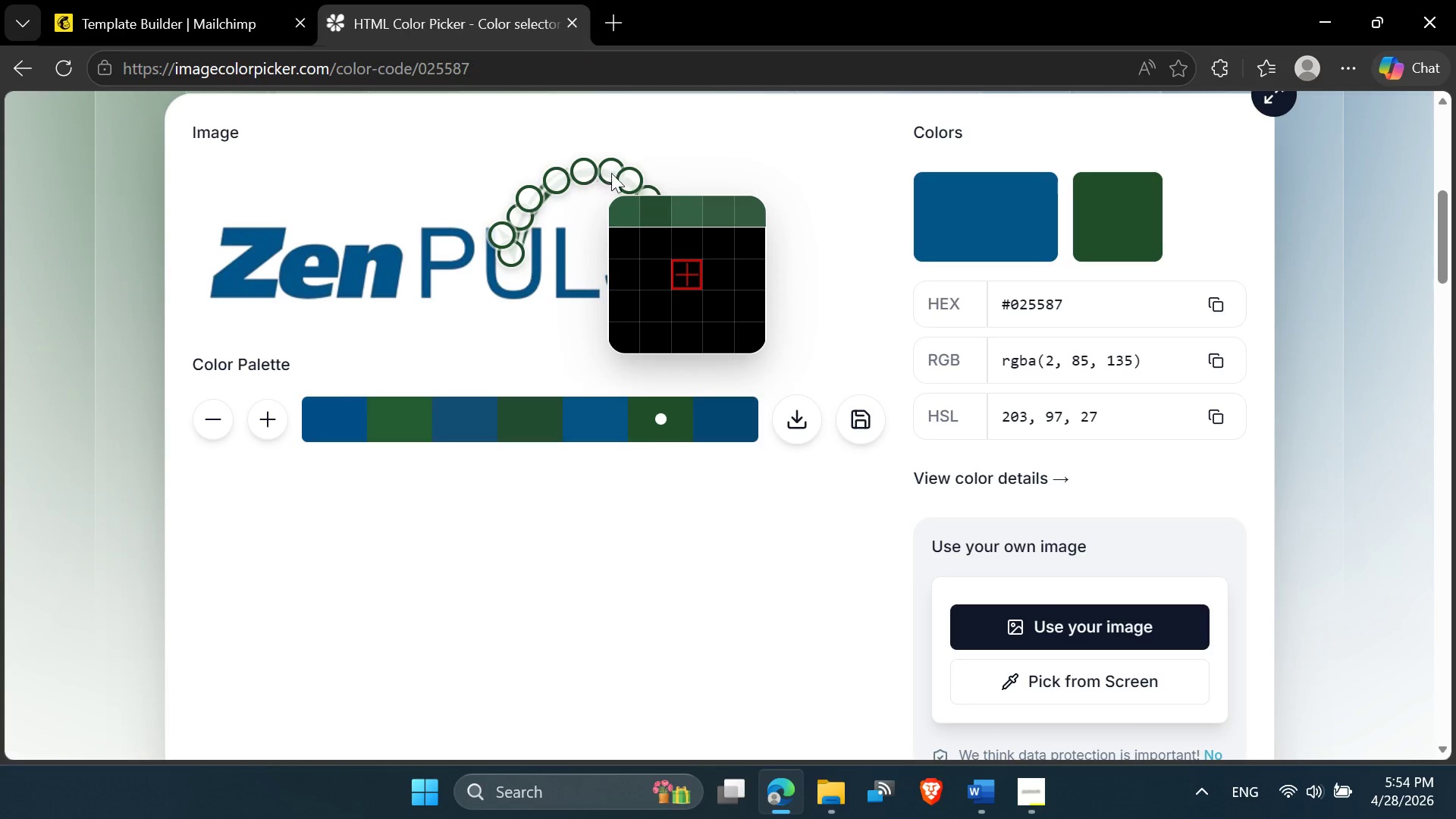 
left_click([629, 173])
 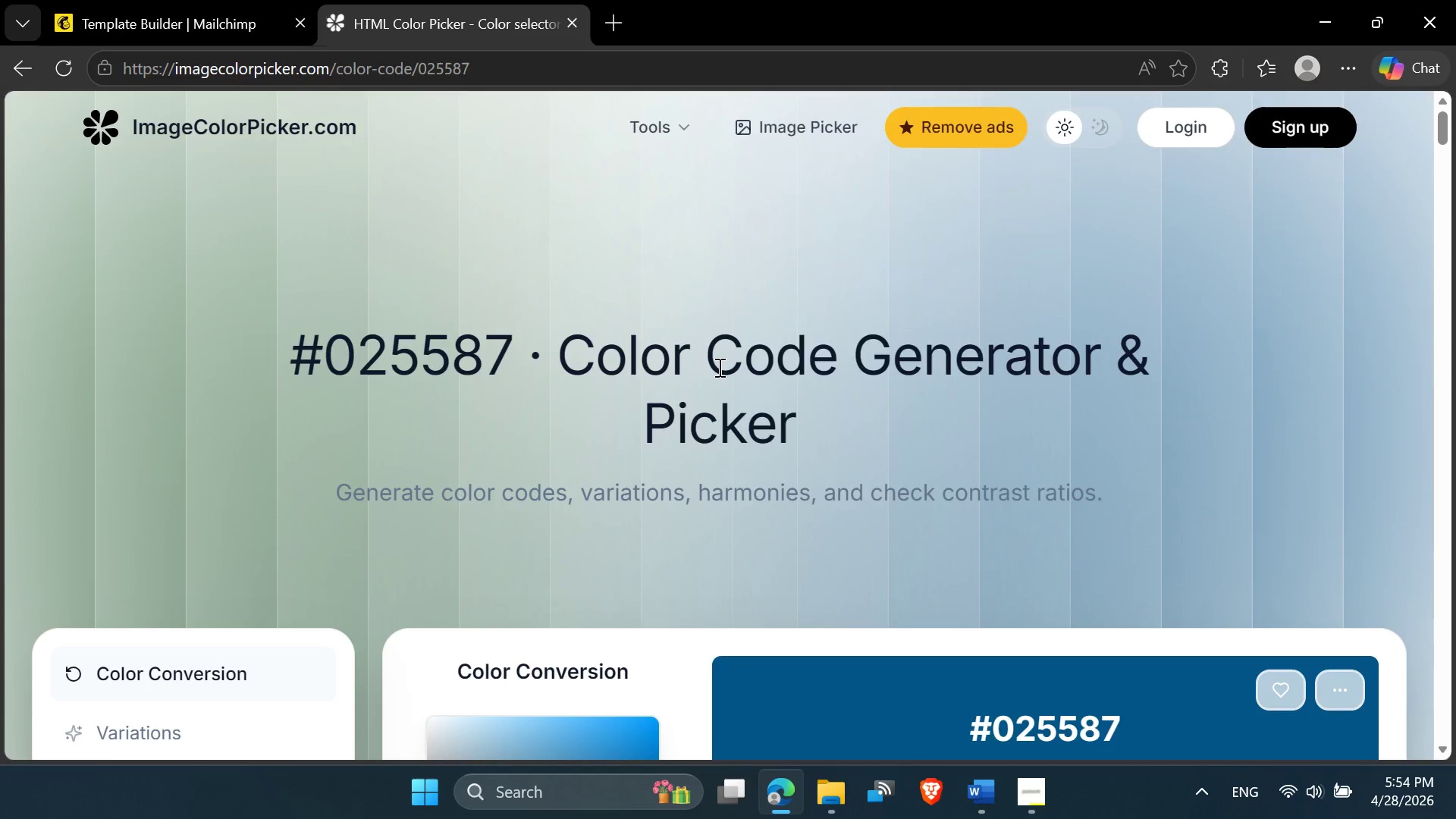 
scroll: coordinate [718, 373], scroll_direction: down, amount: 5.0
 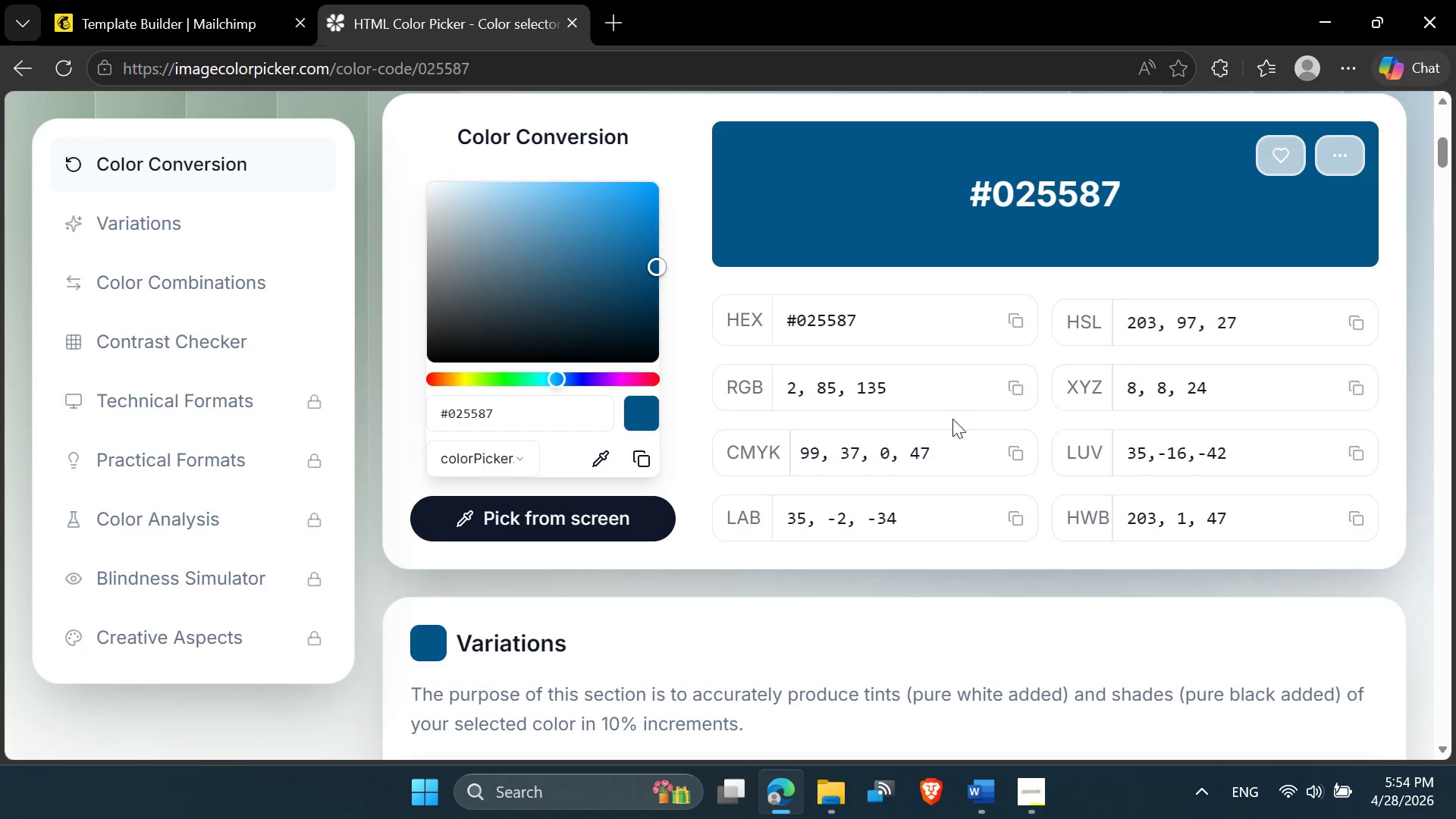 
scroll: coordinate [937, 418], scroll_direction: up, amount: 3.0
 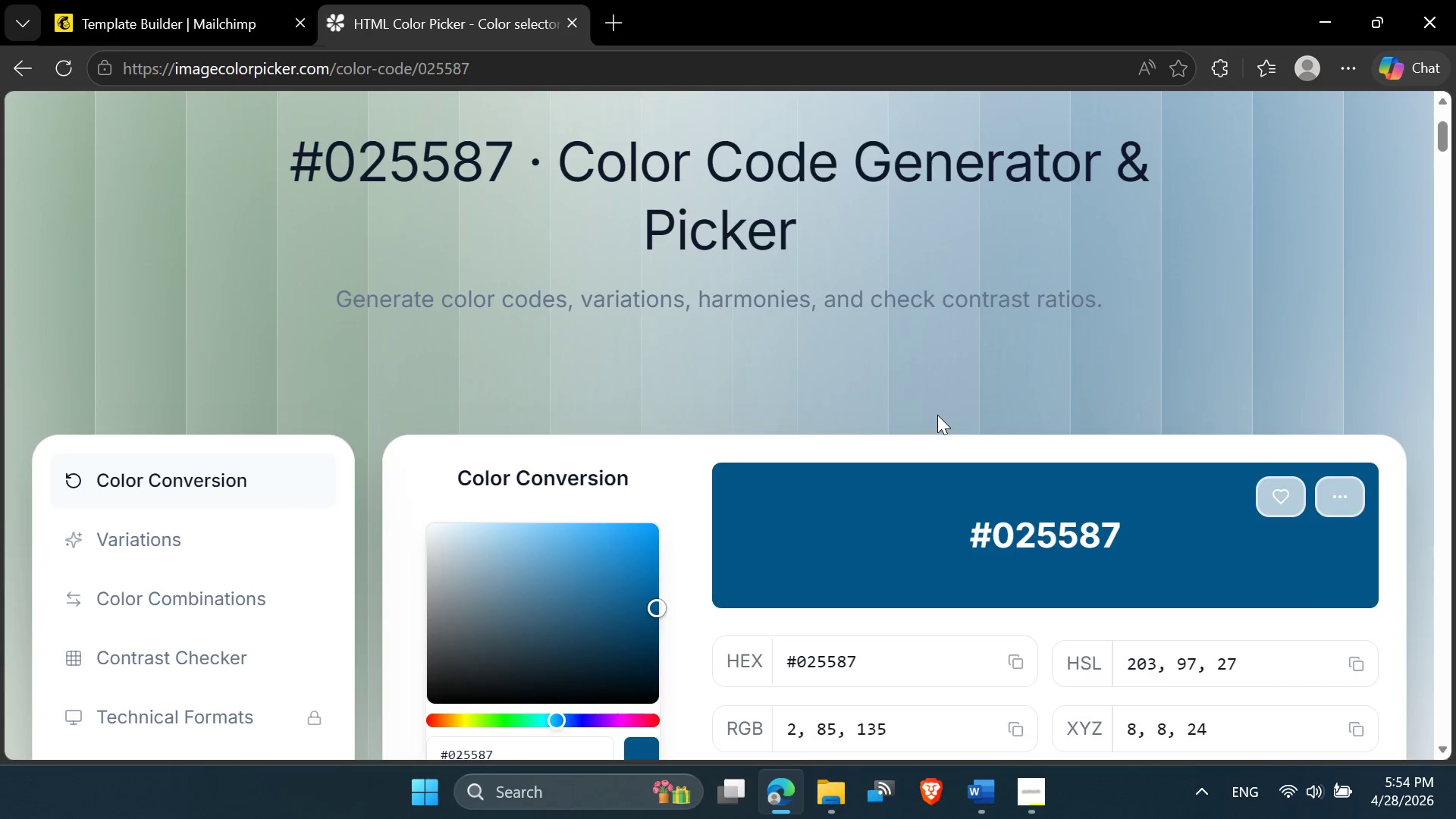 
scroll: coordinate [911, 482], scroll_direction: down, amount: 7.0
 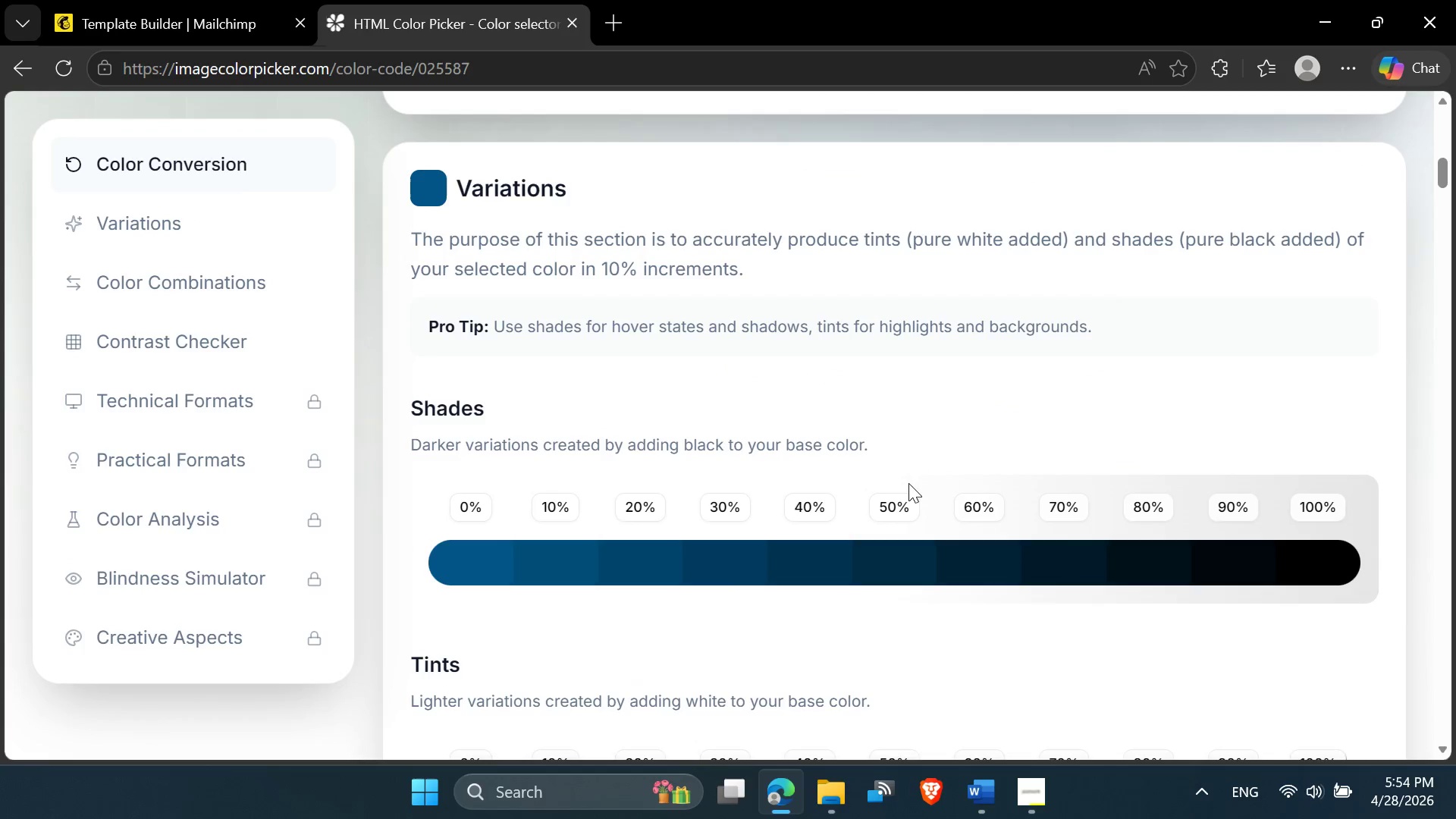 
scroll: coordinate [327, 362], scroll_direction: up, amount: 12.0
 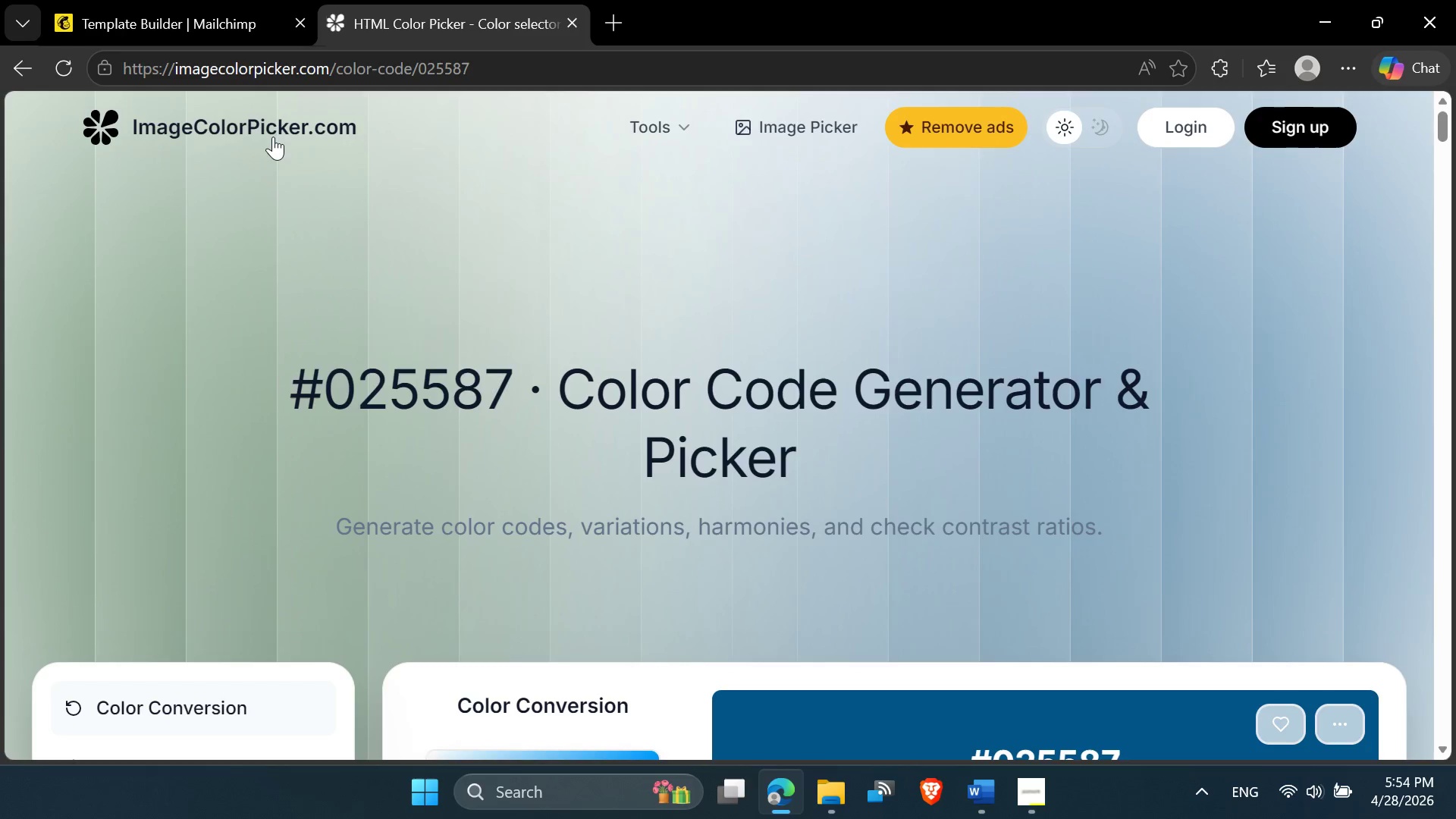 
left_click([273, 136])
 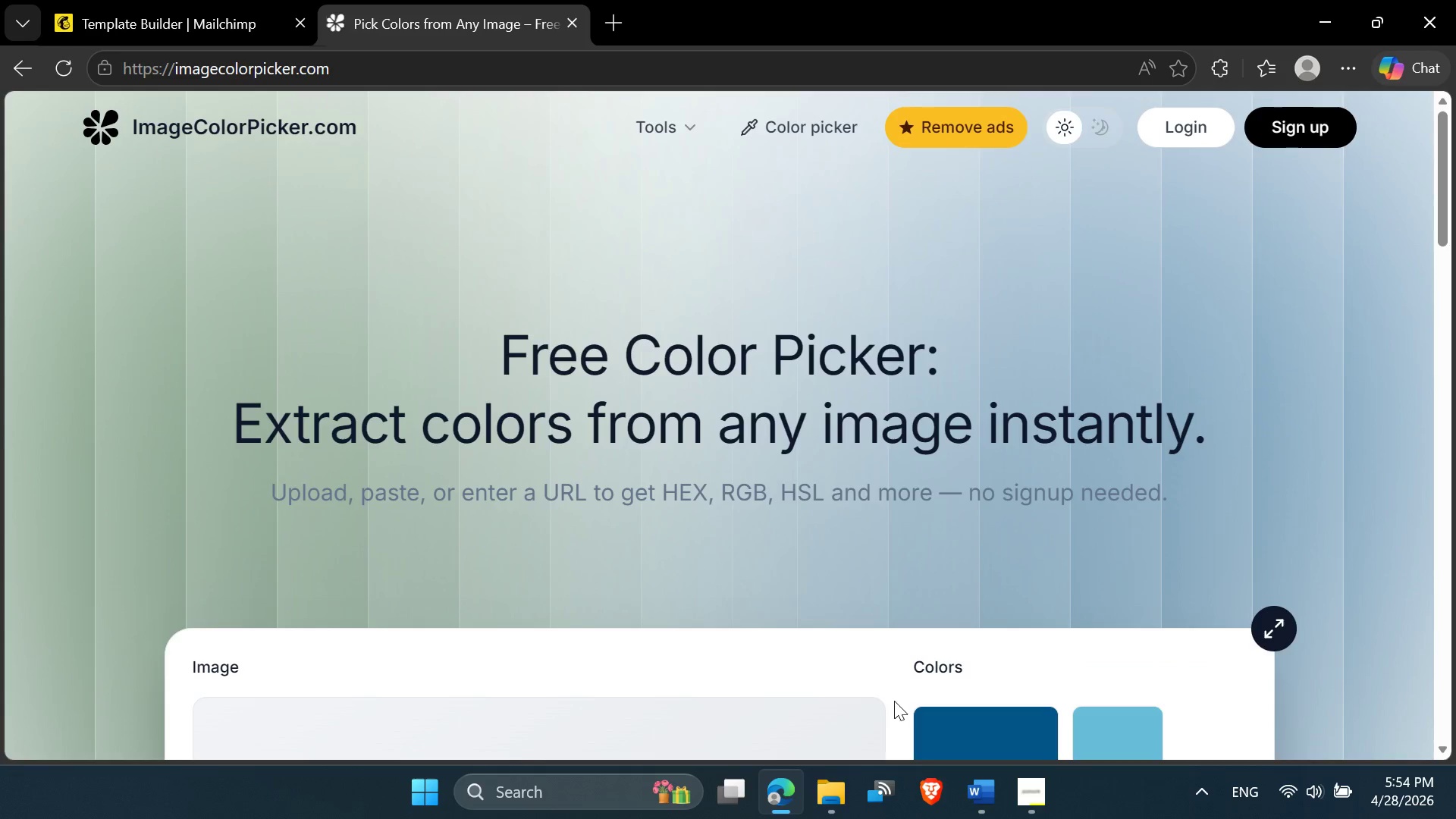 
scroll: coordinate [908, 656], scroll_direction: down, amount: 6.0
 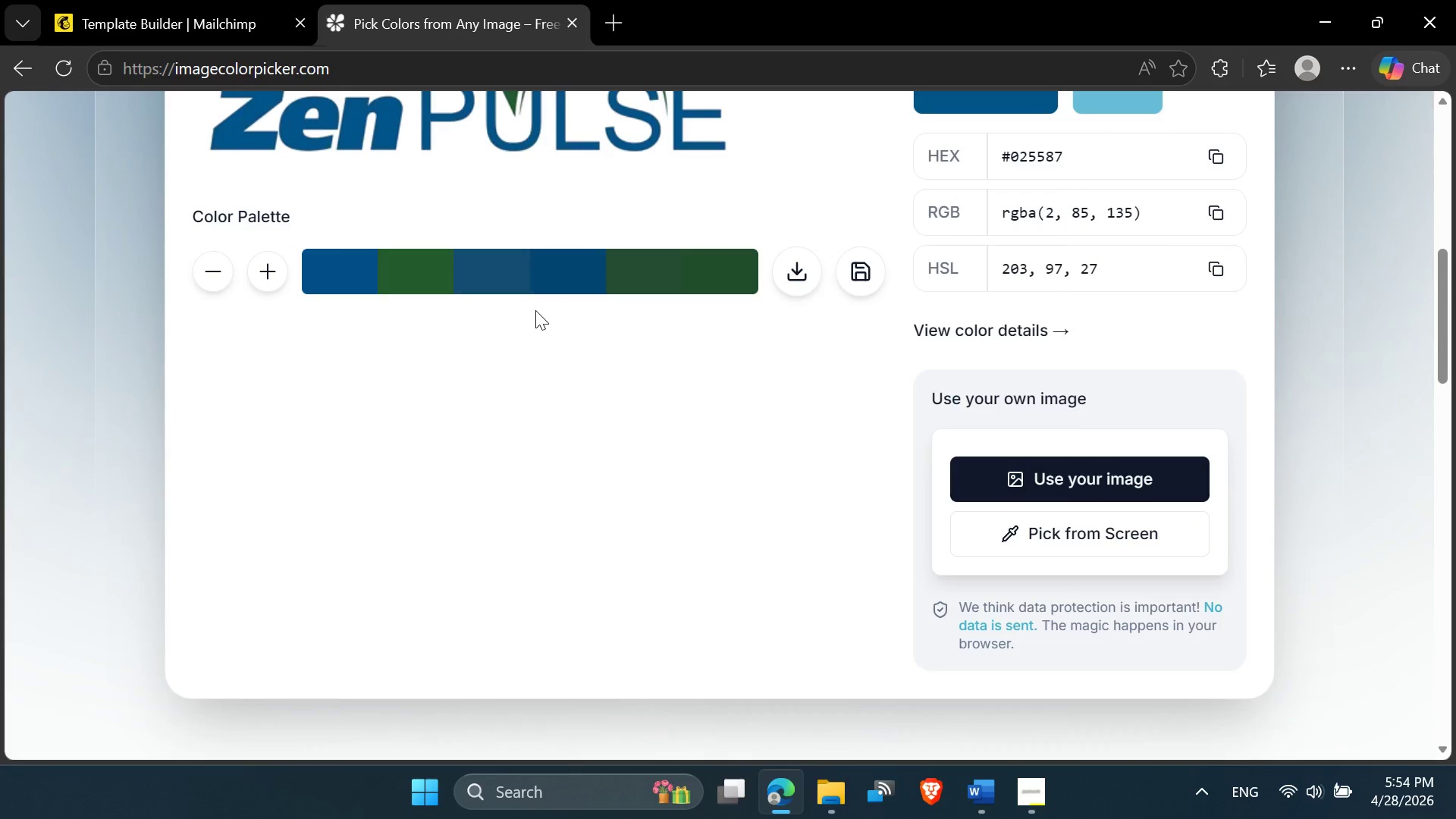 
scroll: coordinate [533, 319], scroll_direction: up, amount: 2.0
 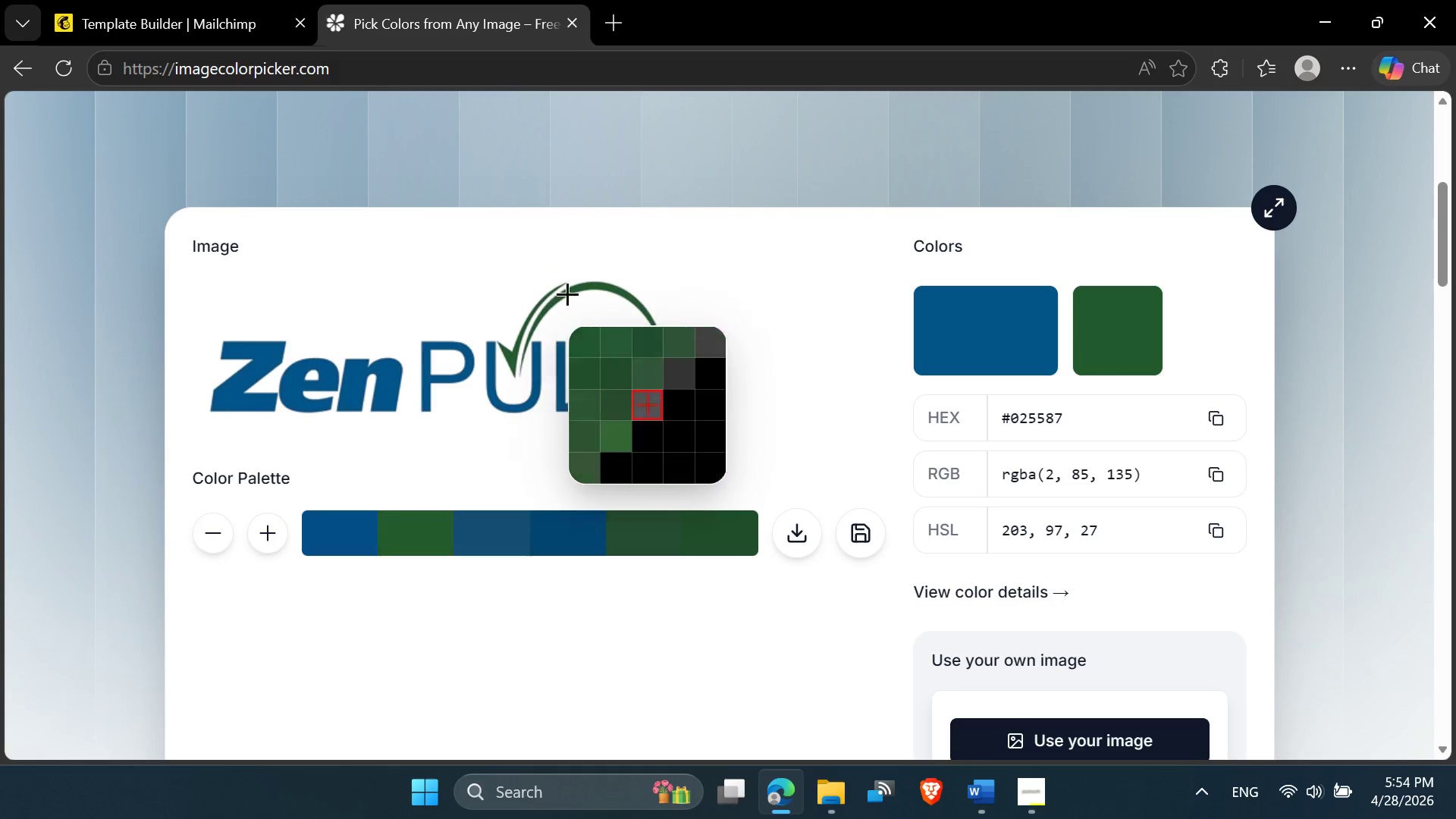 
left_click([576, 287])
 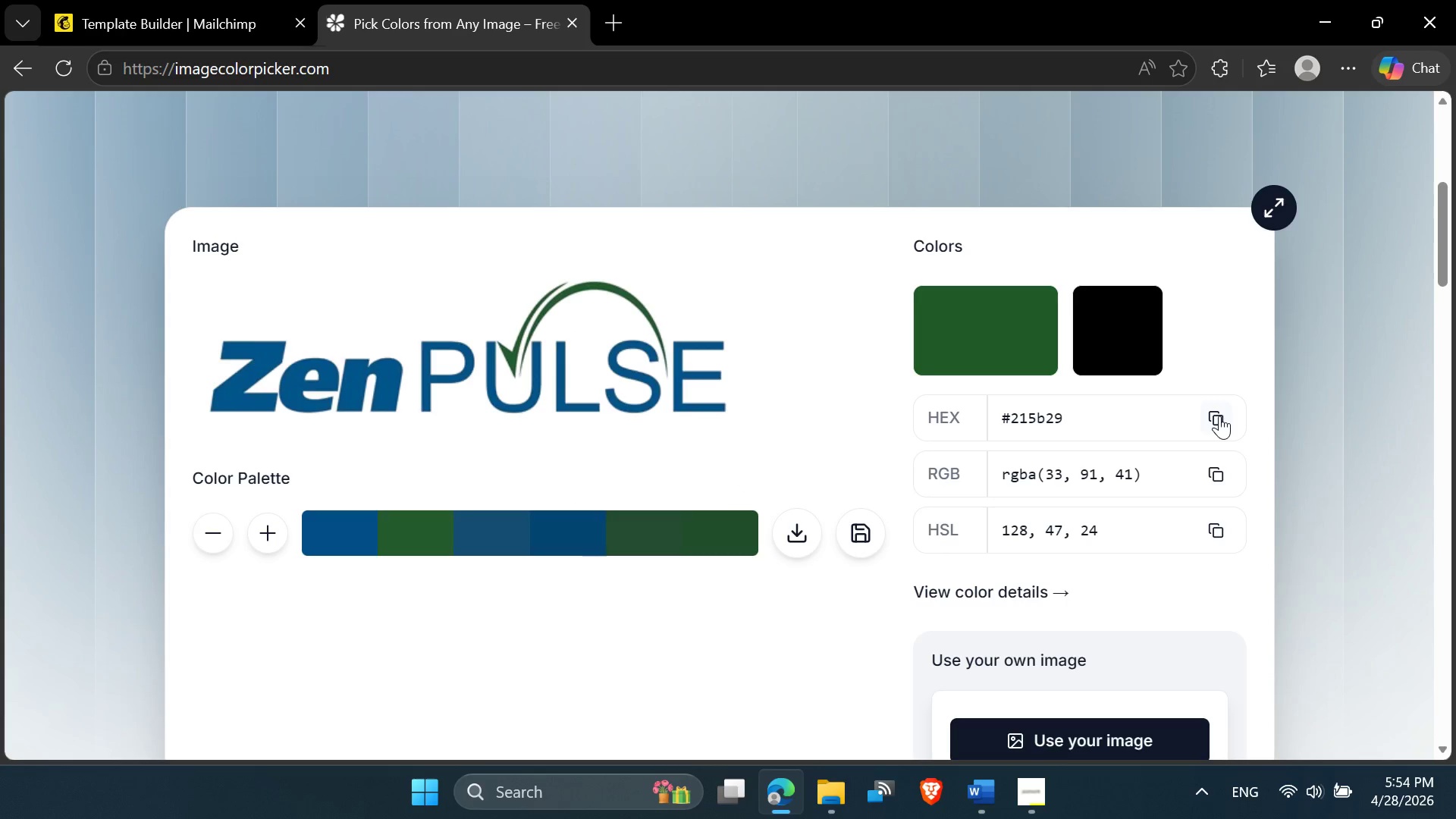 
left_click([1218, 416])
 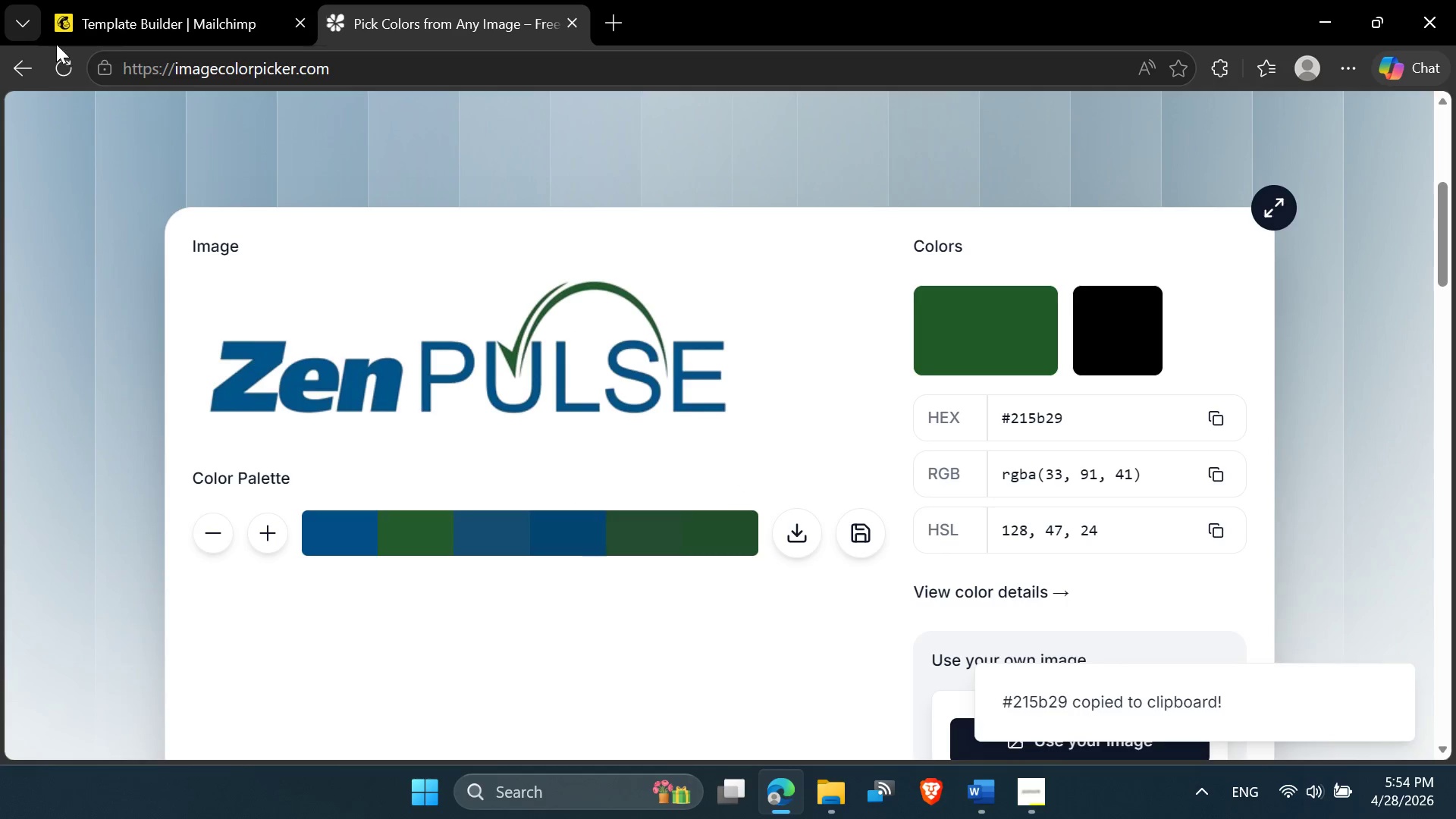 
left_click([153, 0])
 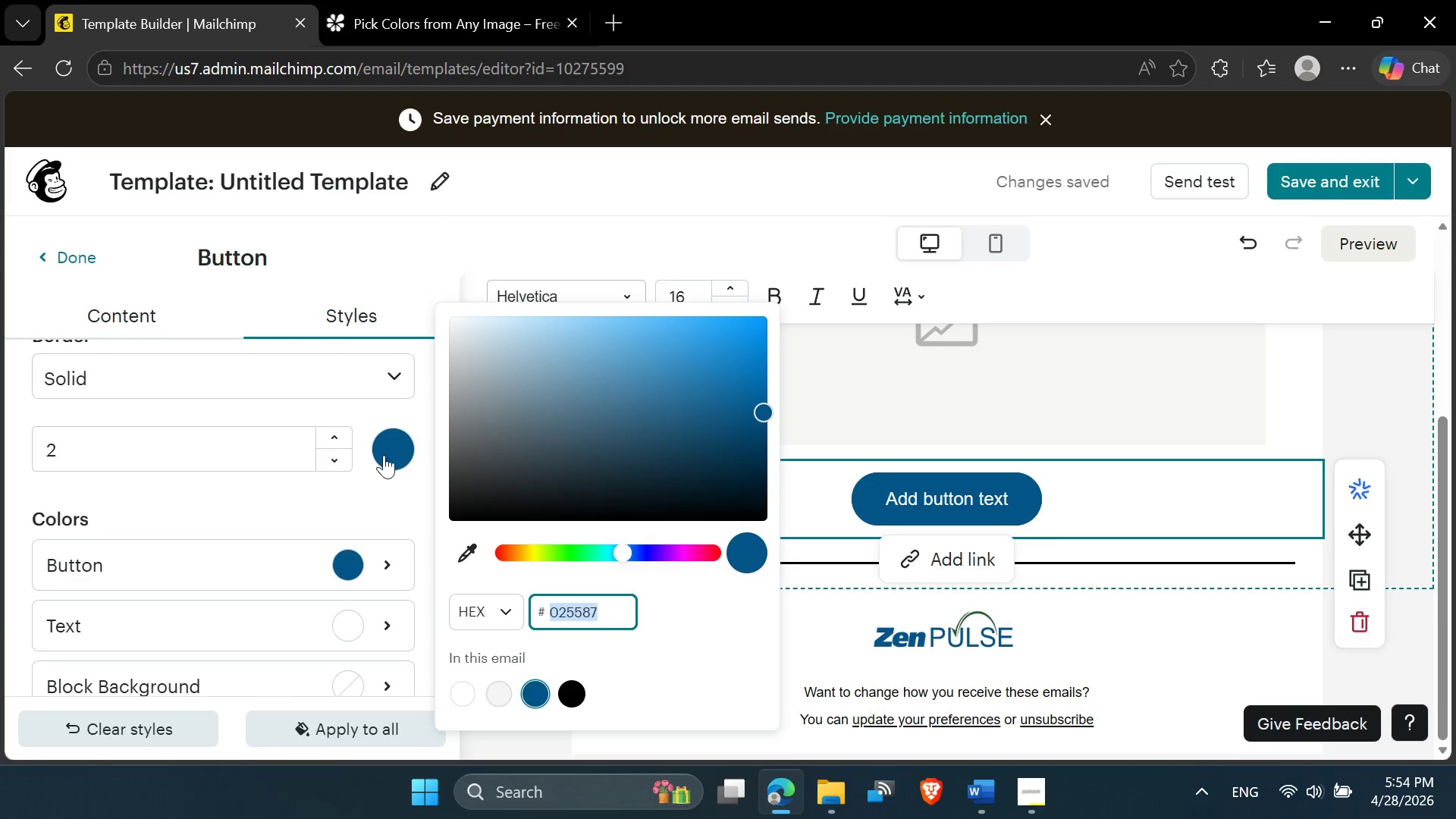 
left_click([404, 448])
 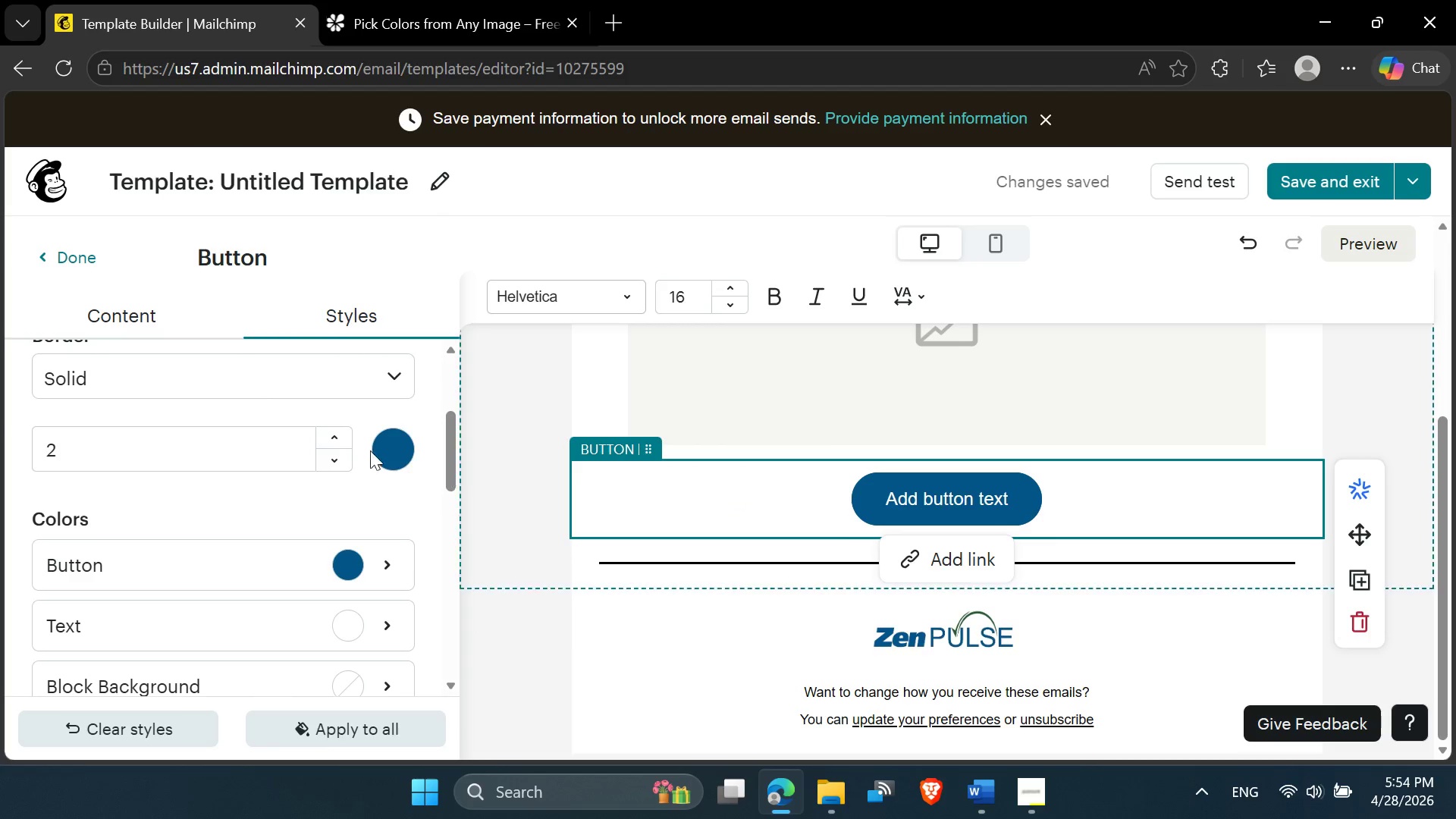 
left_click([380, 446])
 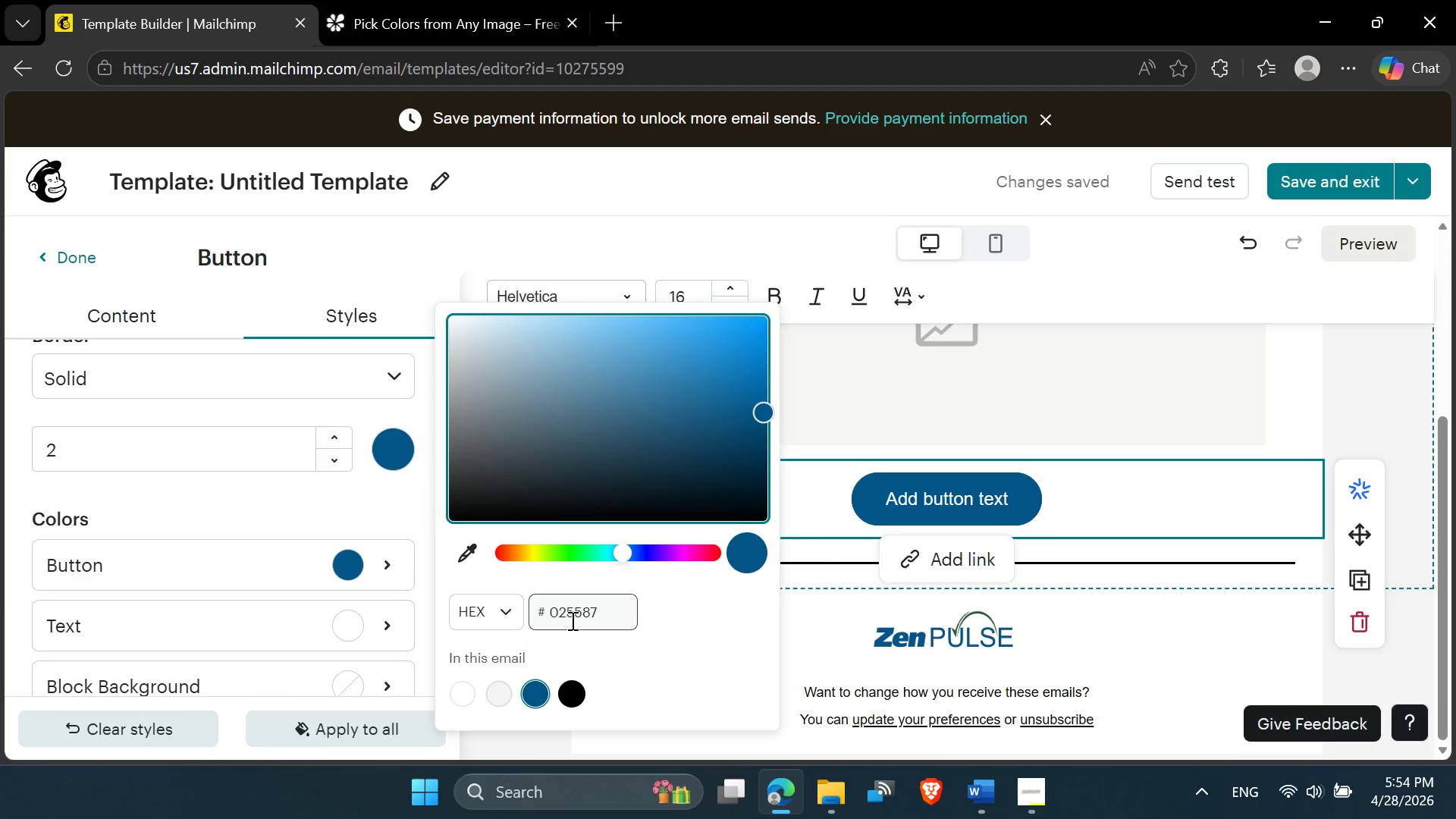 
left_click([570, 618])
 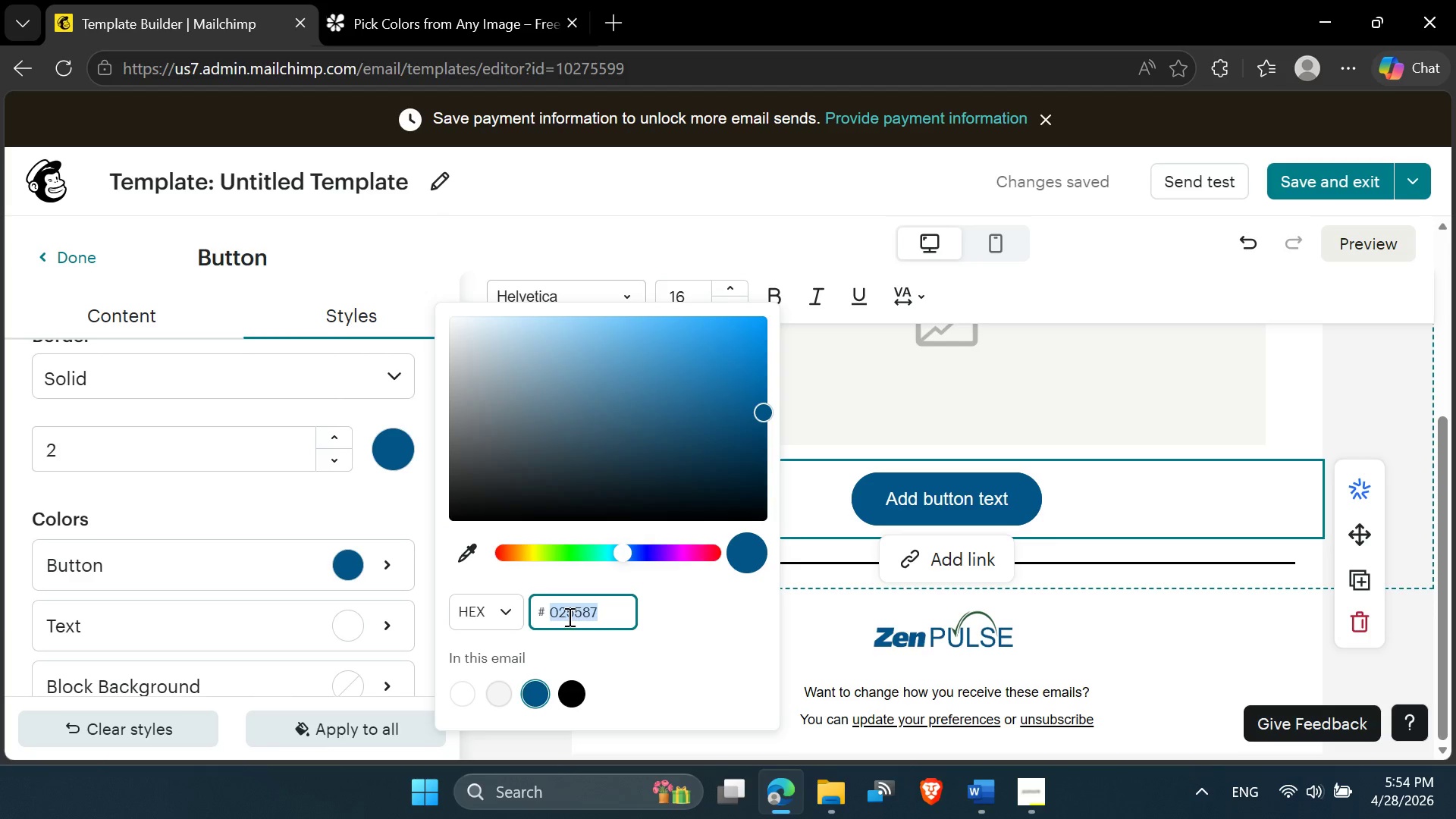 
hold_key(key=ControlLeft, duration=1.17)
 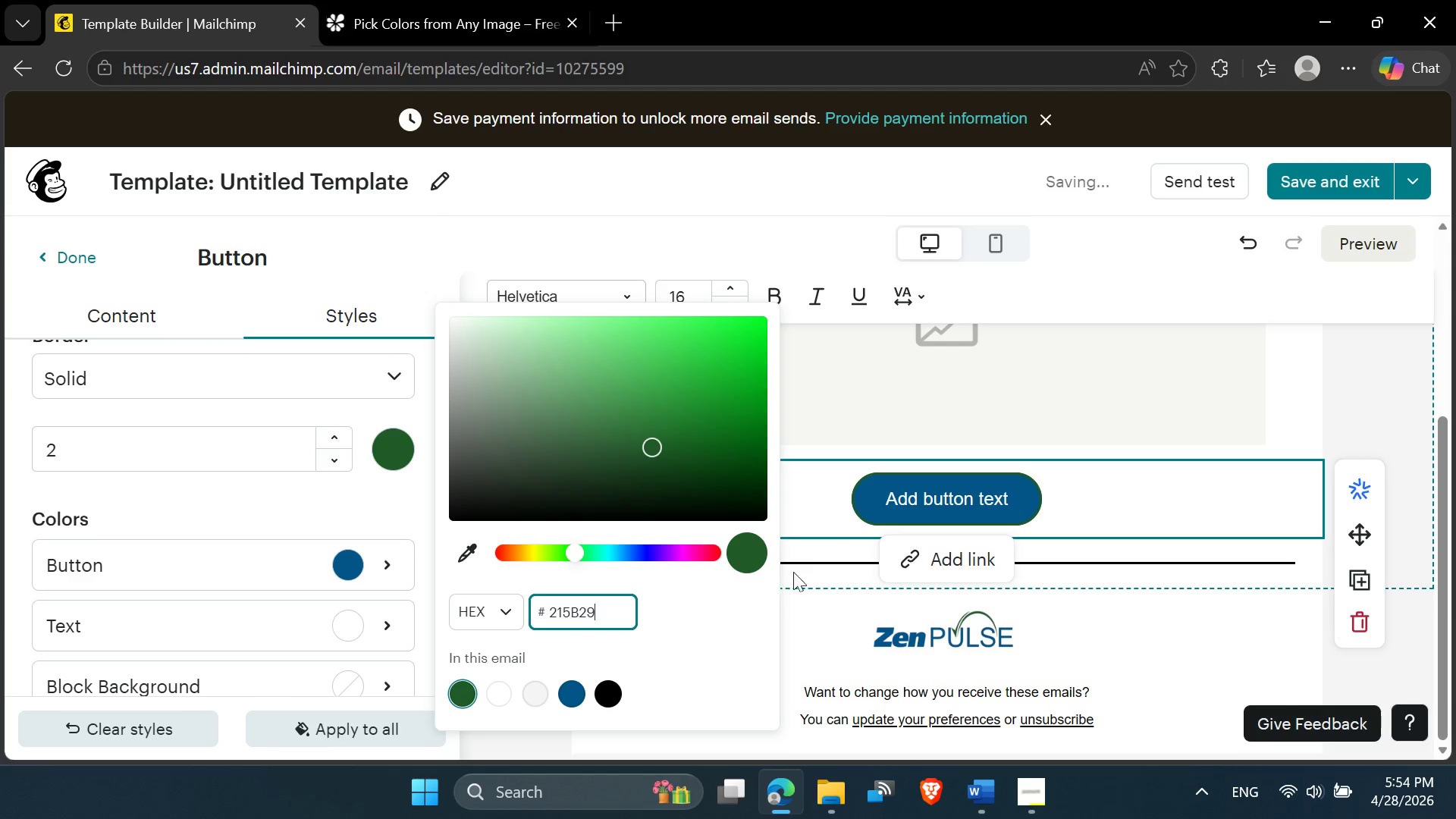 
key(V)
 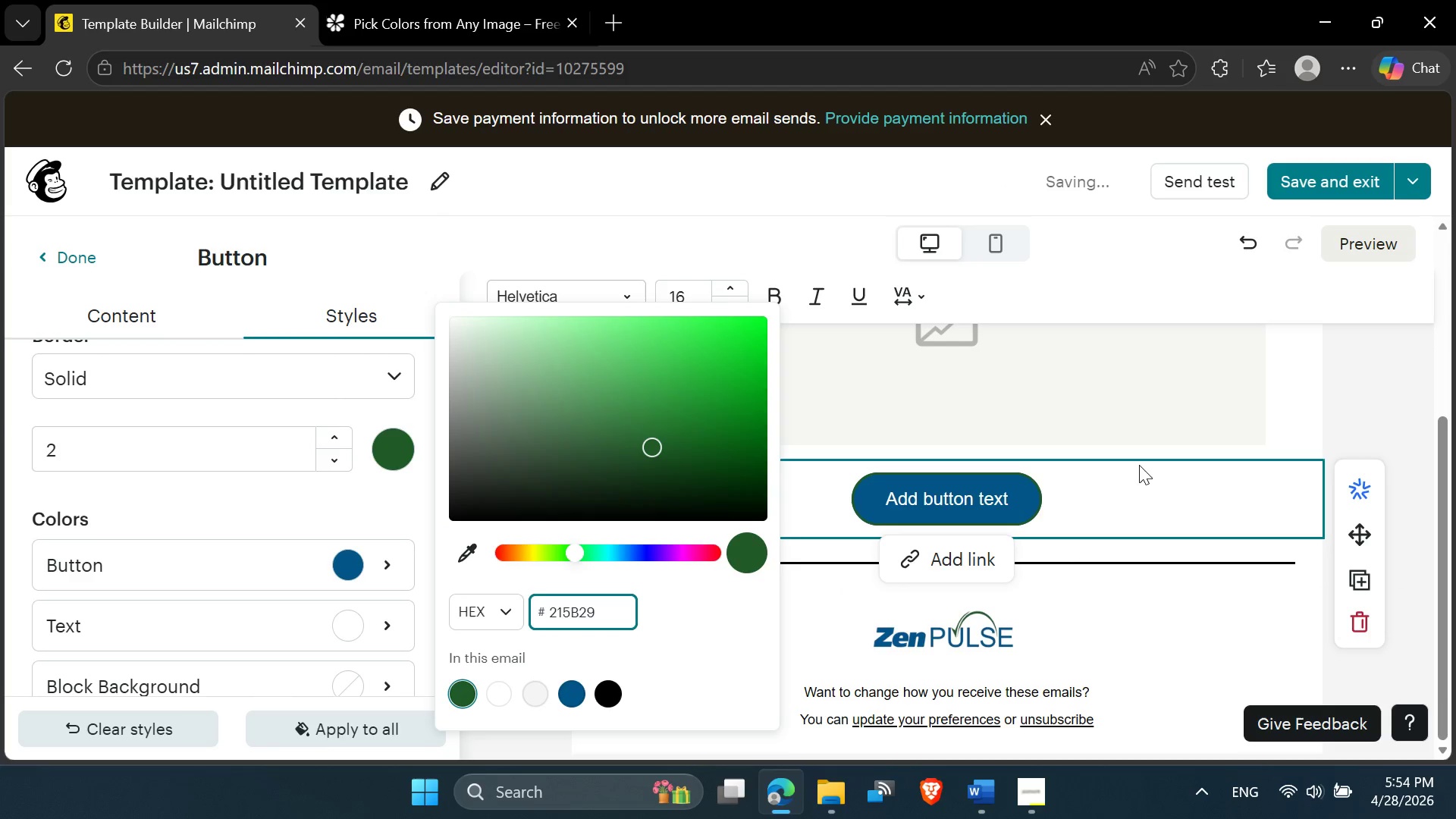 
left_click([1366, 413])
 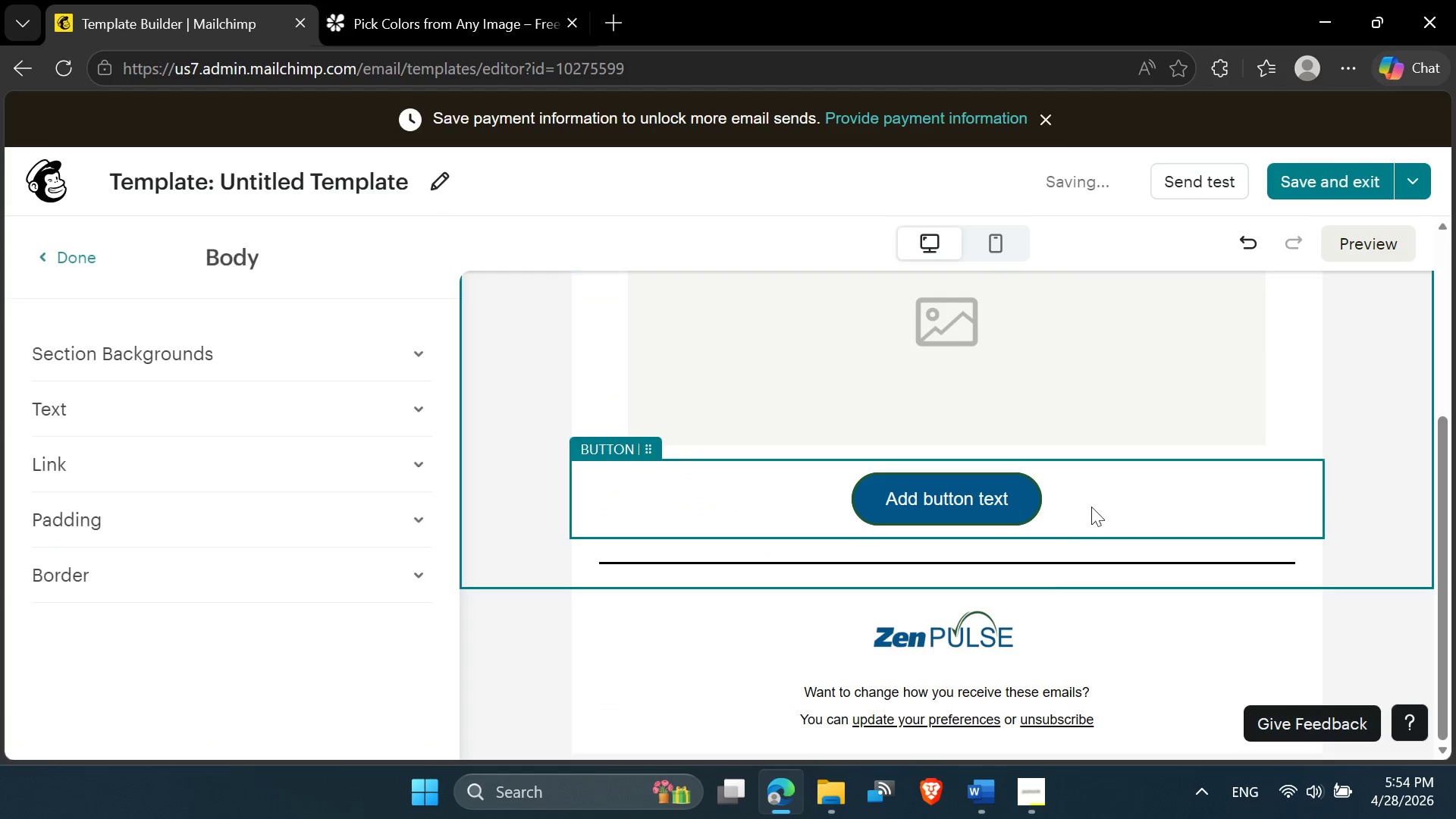 
scroll: coordinate [1060, 519], scroll_direction: up, amount: 2.0
 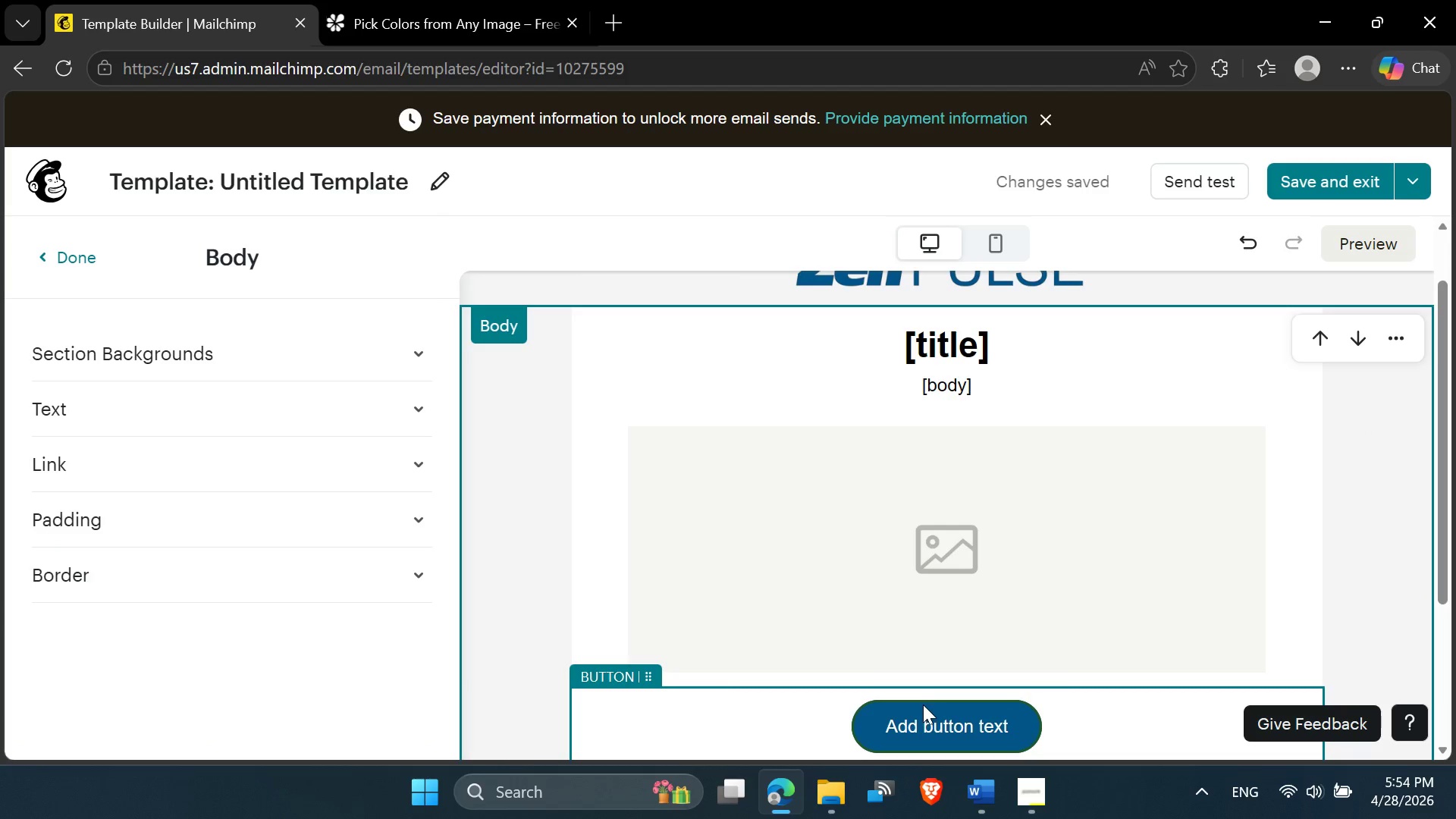 
double_click([934, 723])
 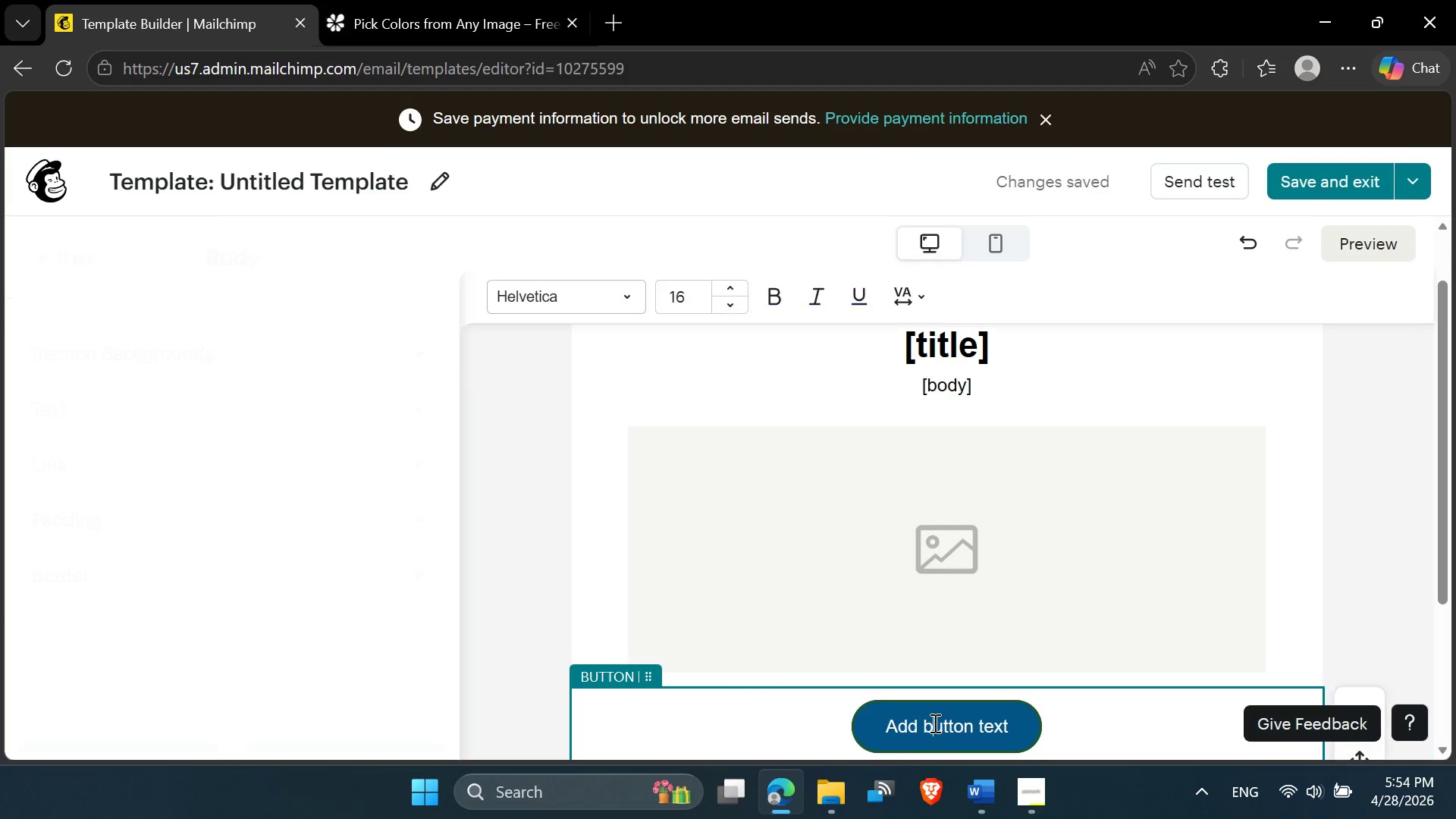 
triple_click([934, 723])
 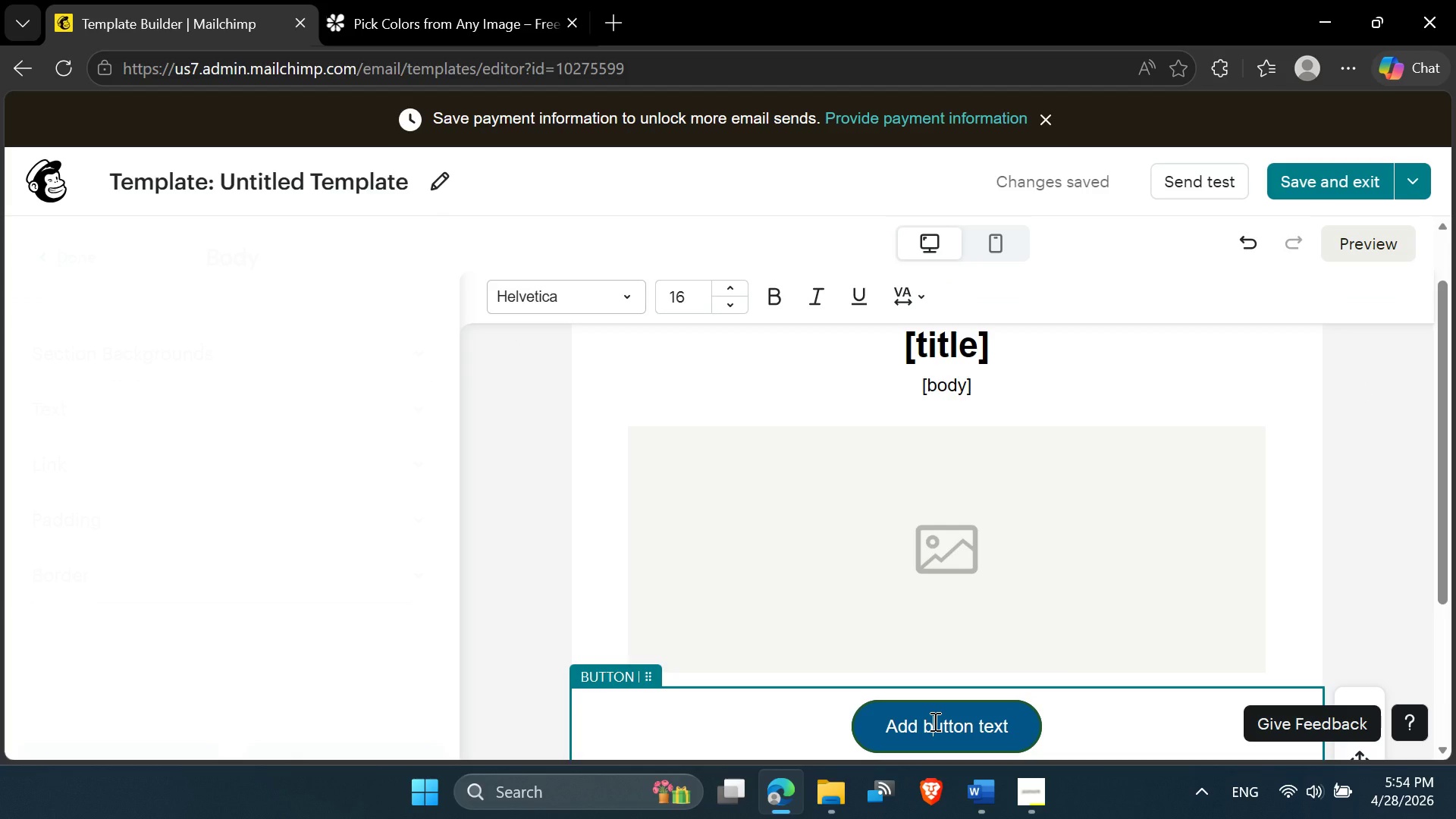 
triple_click([934, 721])
 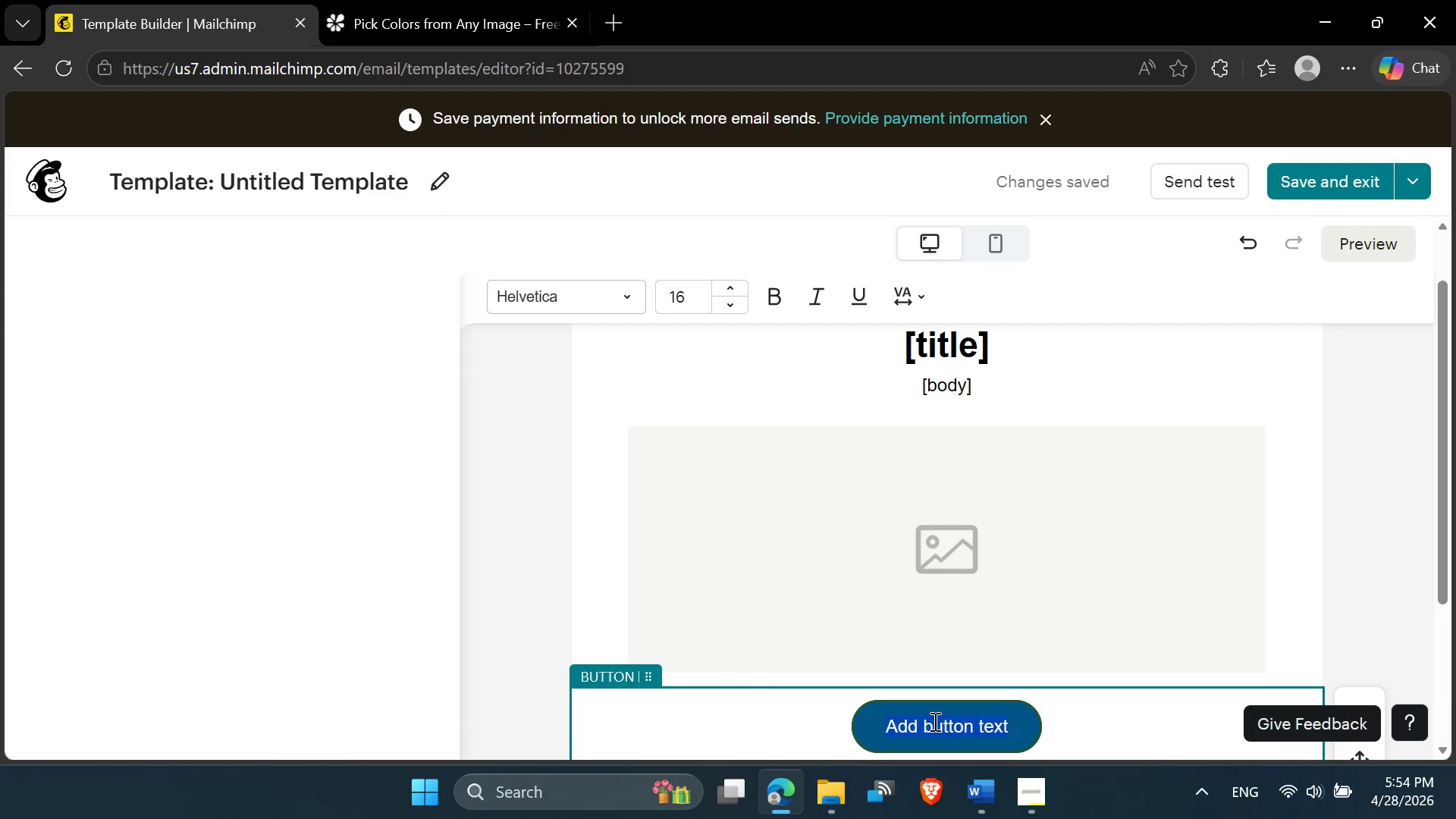 
triple_click([934, 721])
 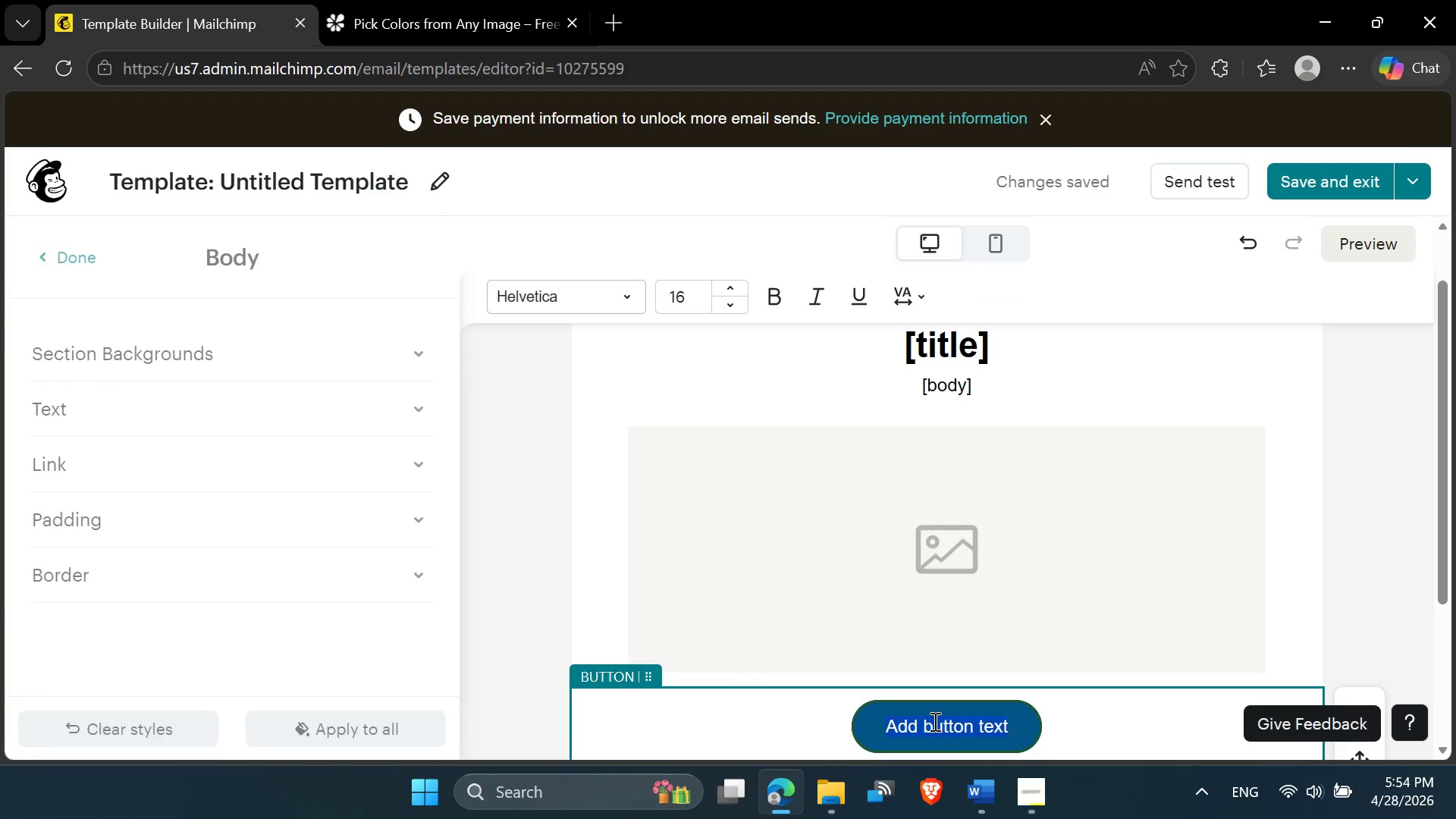 
triple_click([934, 721])
 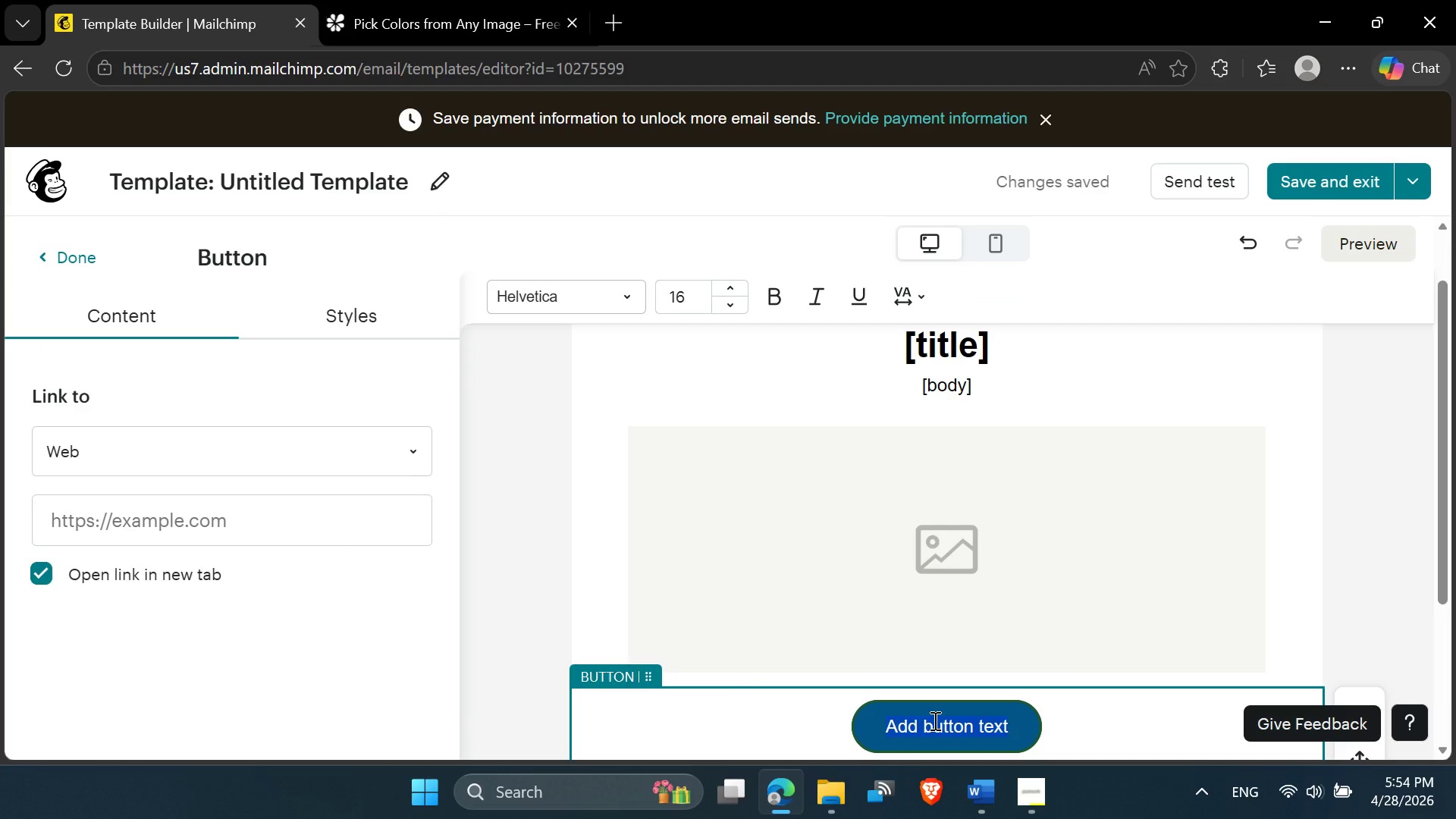 
type([CTA])
 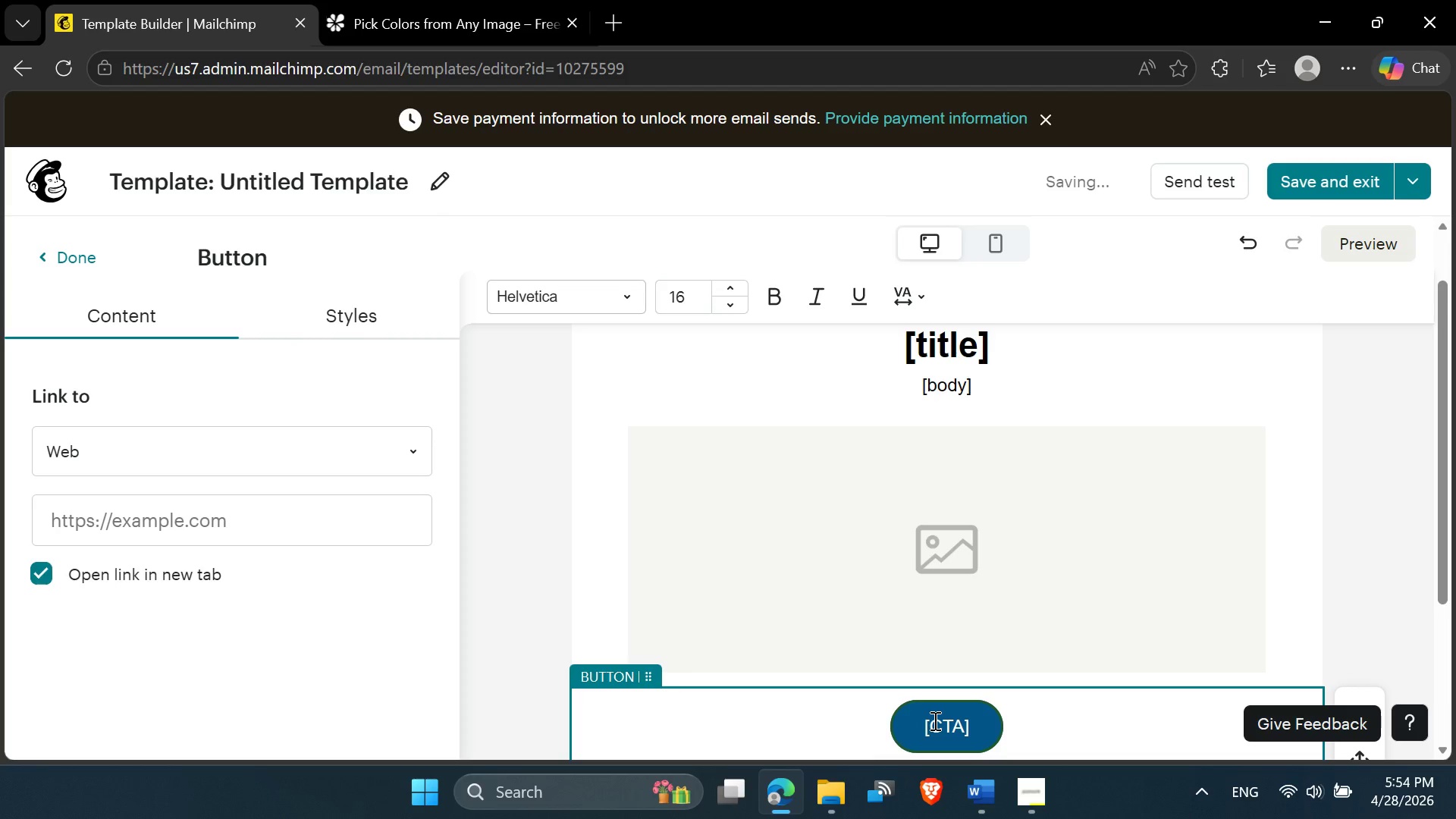 
left_click([554, 606])
 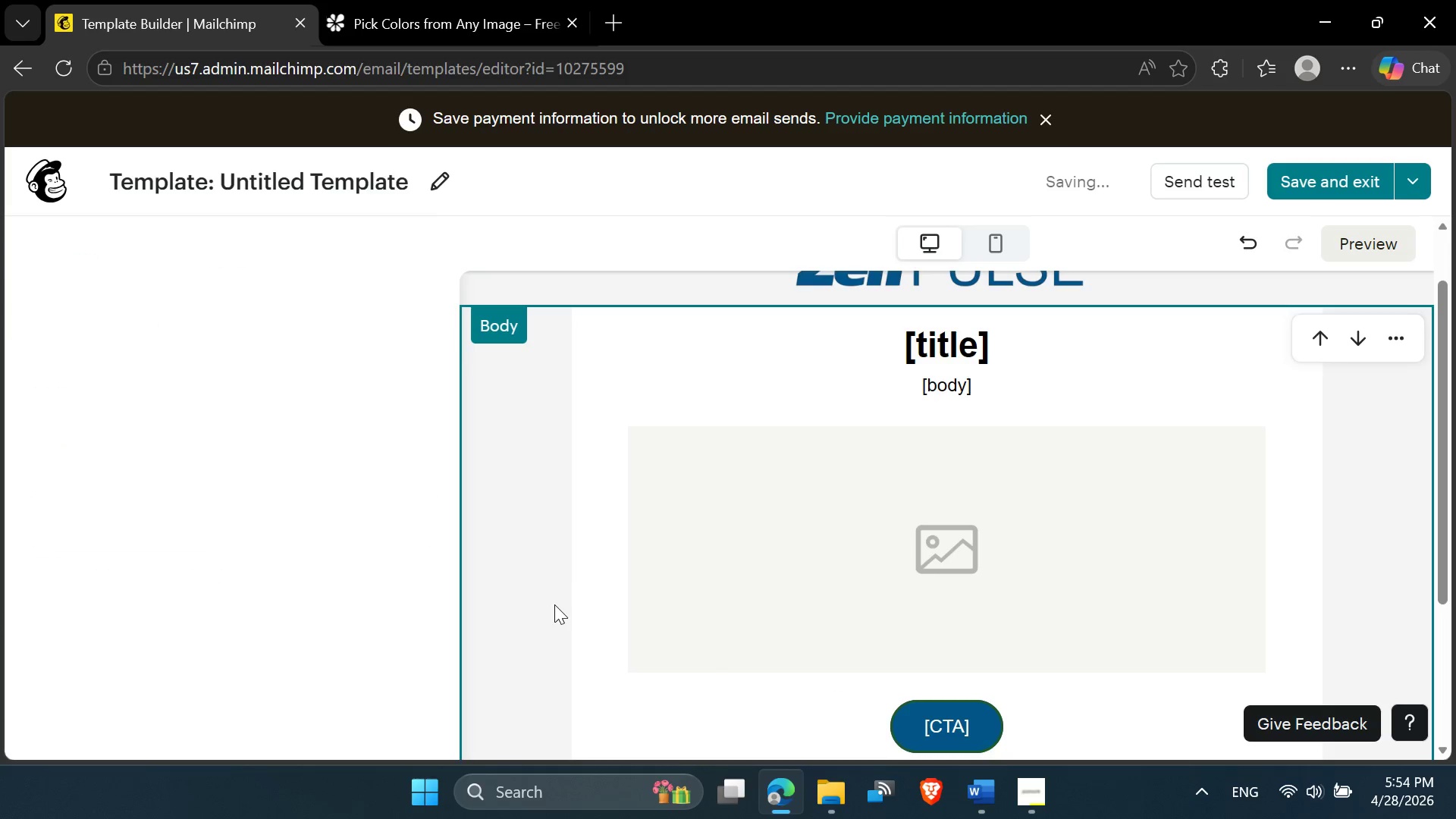 
scroll: coordinate [554, 604], scroll_direction: down, amount: 4.0
 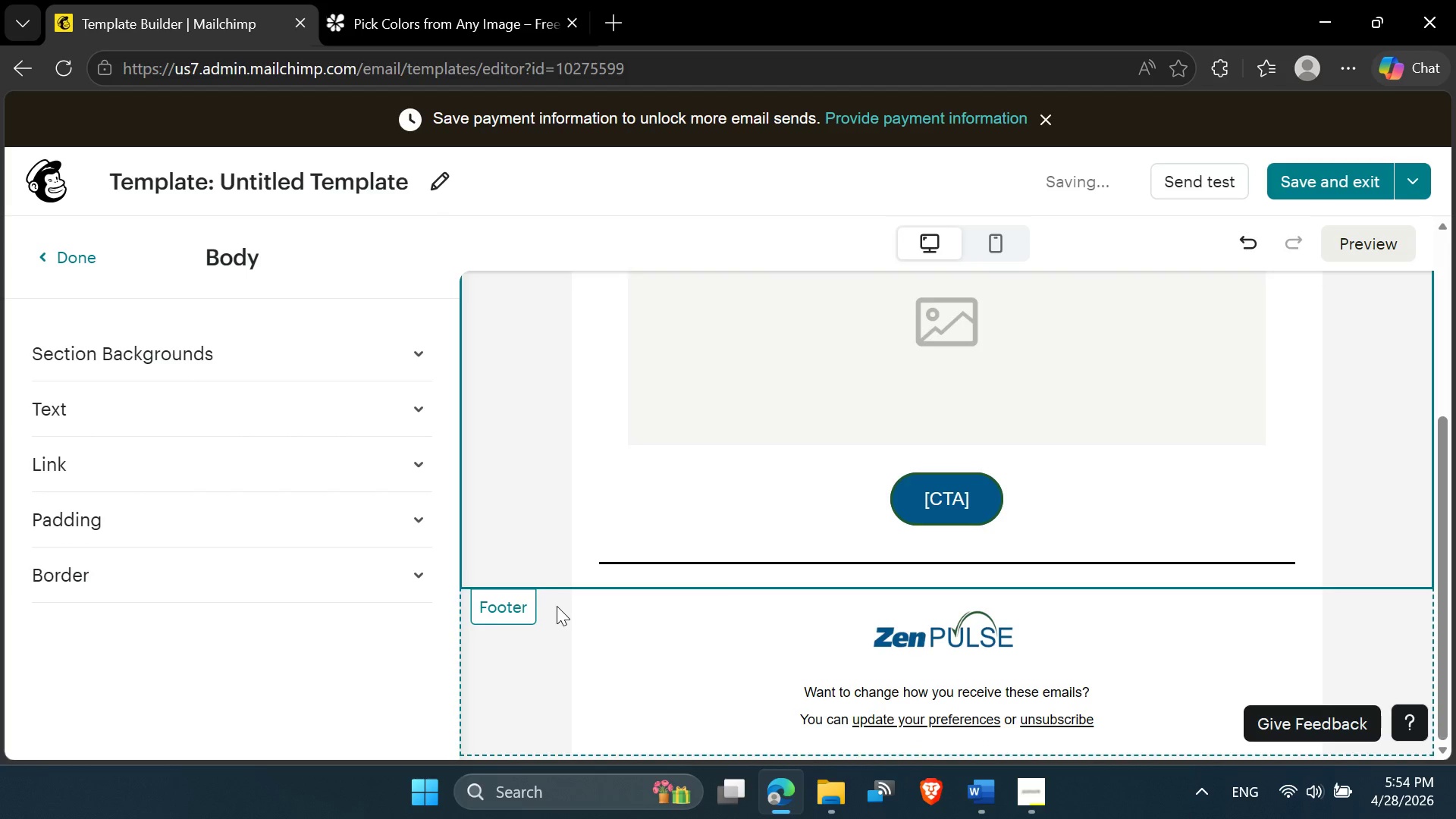 
scroll: coordinate [557, 607], scroll_direction: up, amount: 5.0
 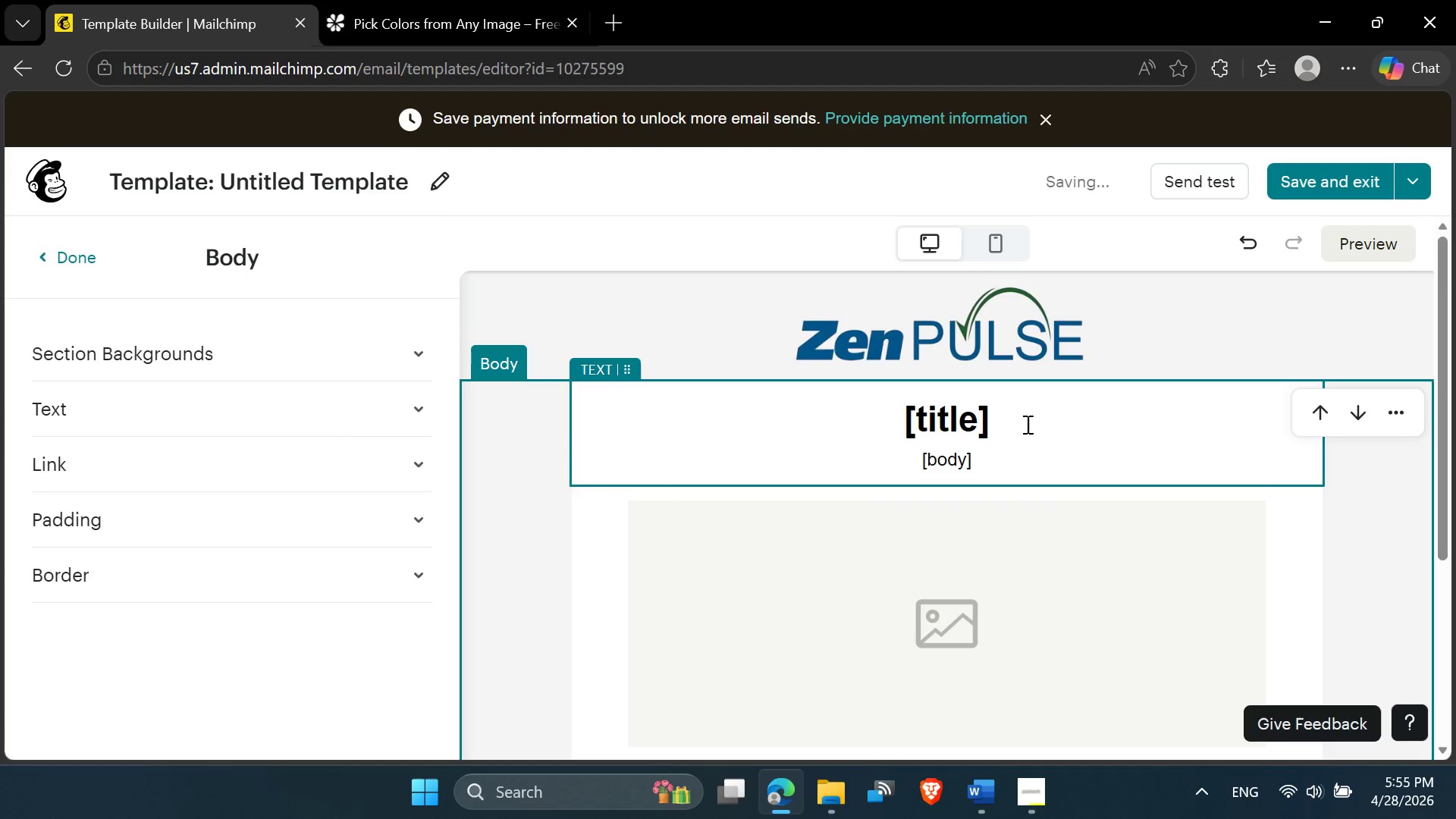 
left_click_drag(start_coordinate=[1001, 416], to_coordinate=[903, 425])
 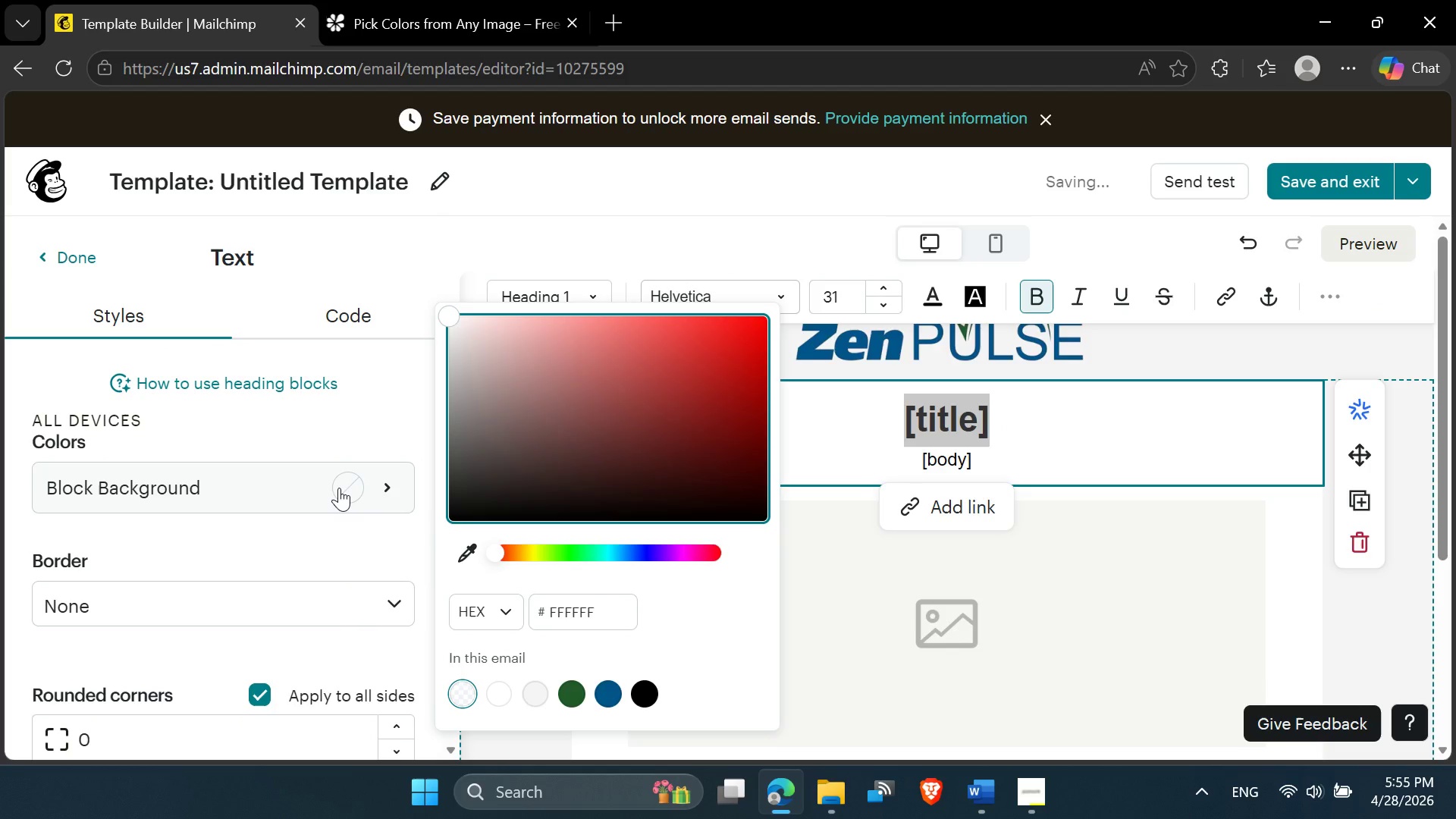 
left_click([347, 493])
 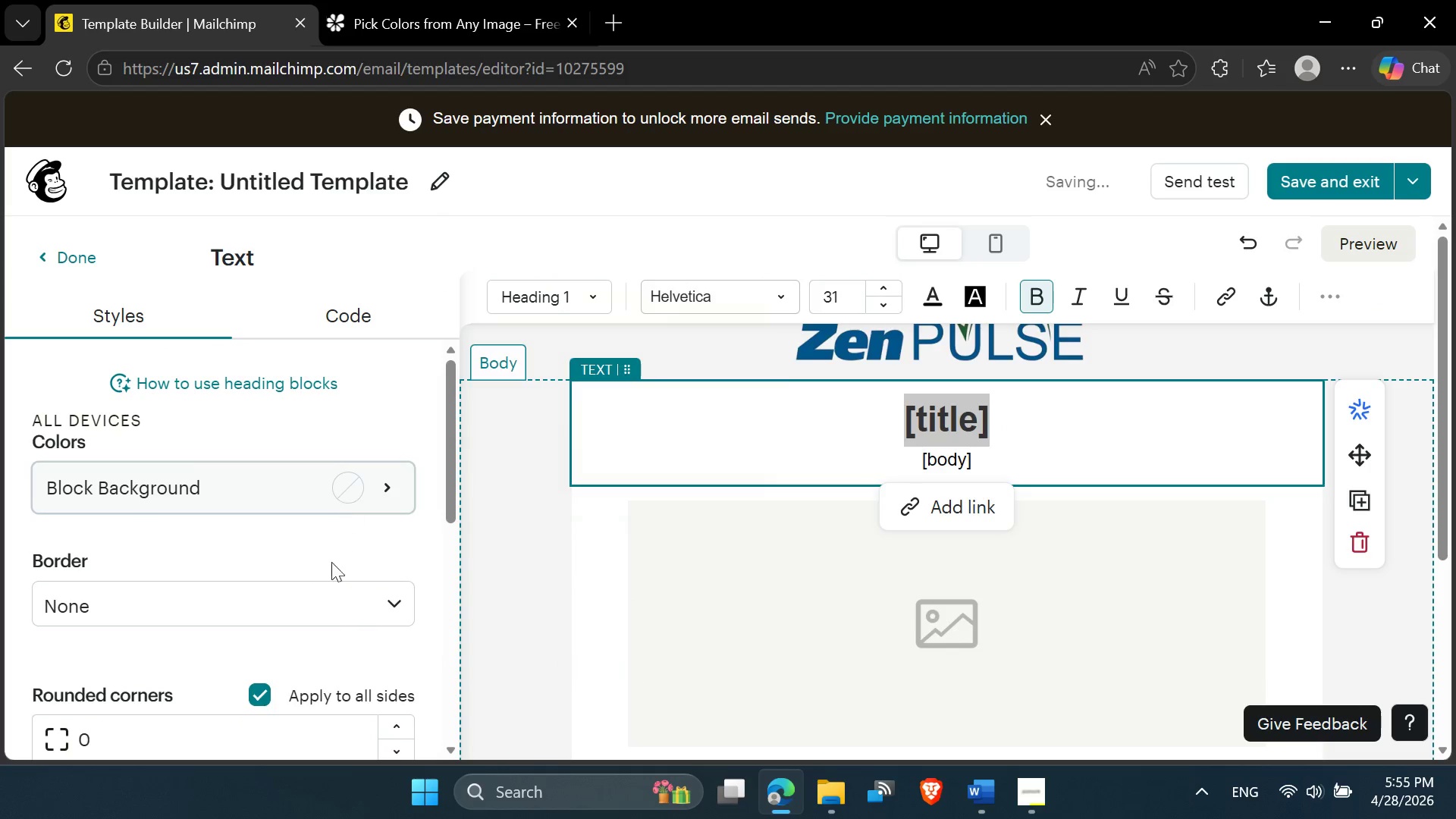 
scroll: coordinate [371, 622], scroll_direction: down, amount: 3.0
 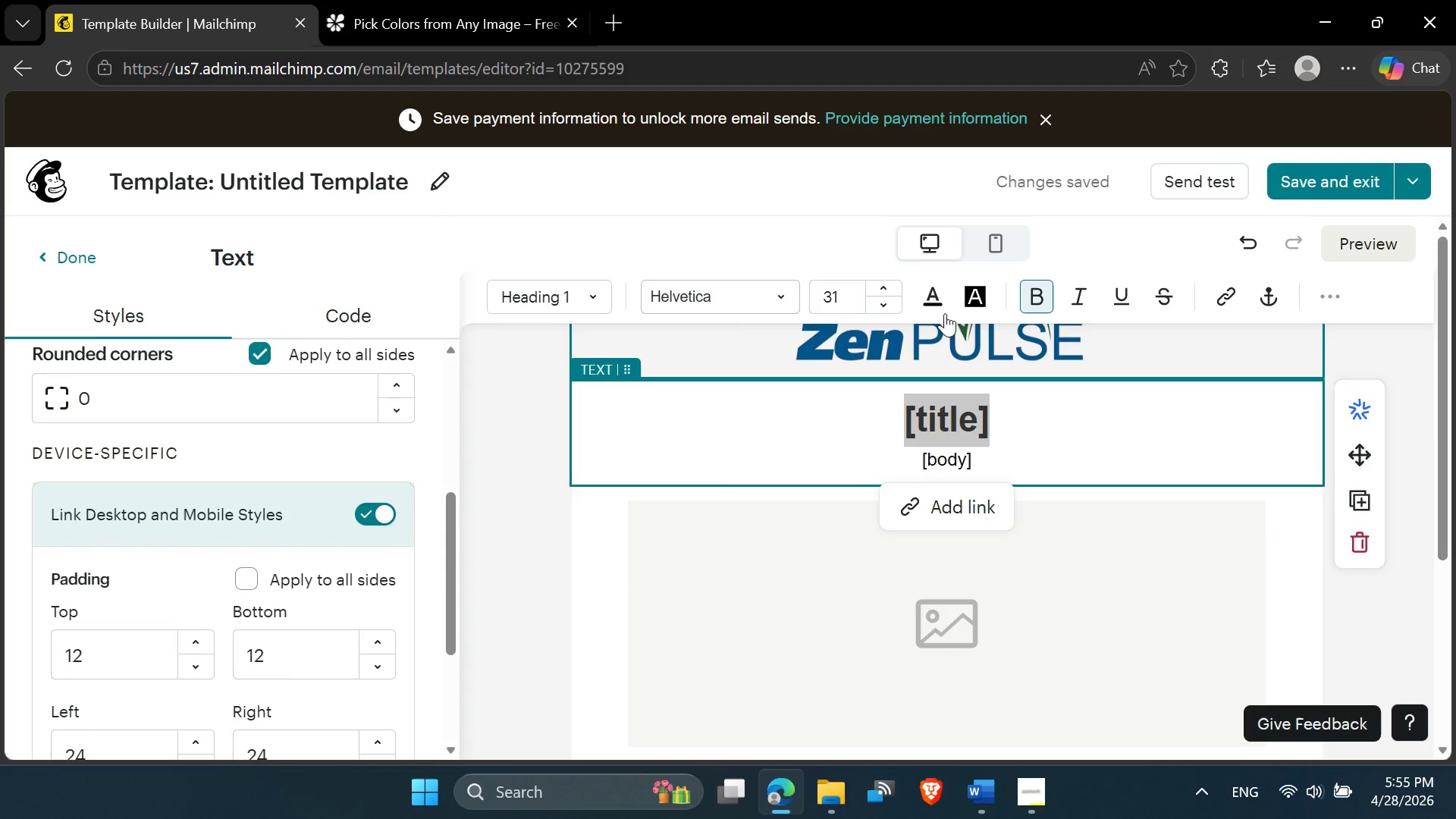 
left_click([934, 303])
 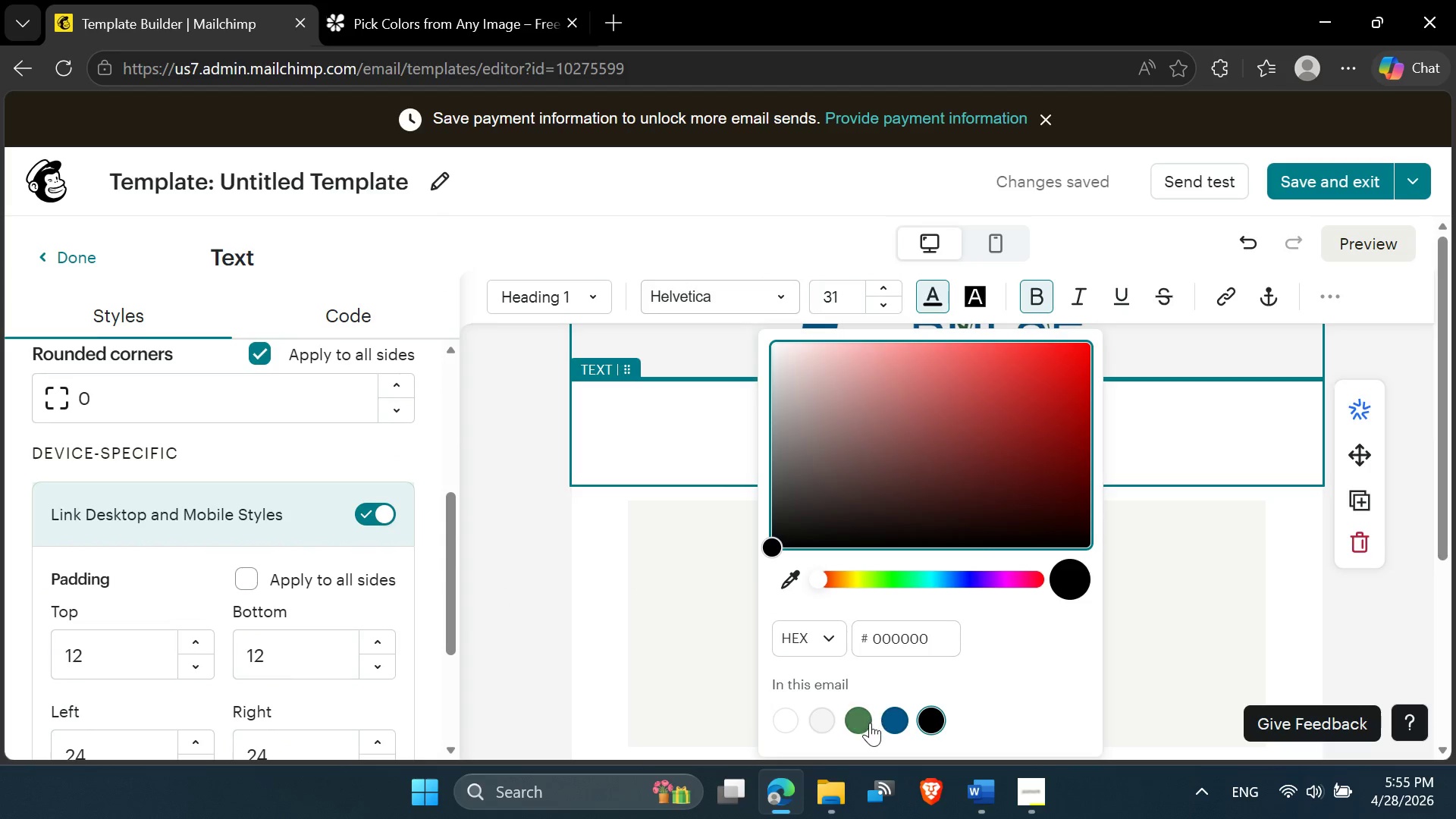 
left_click([863, 723])
 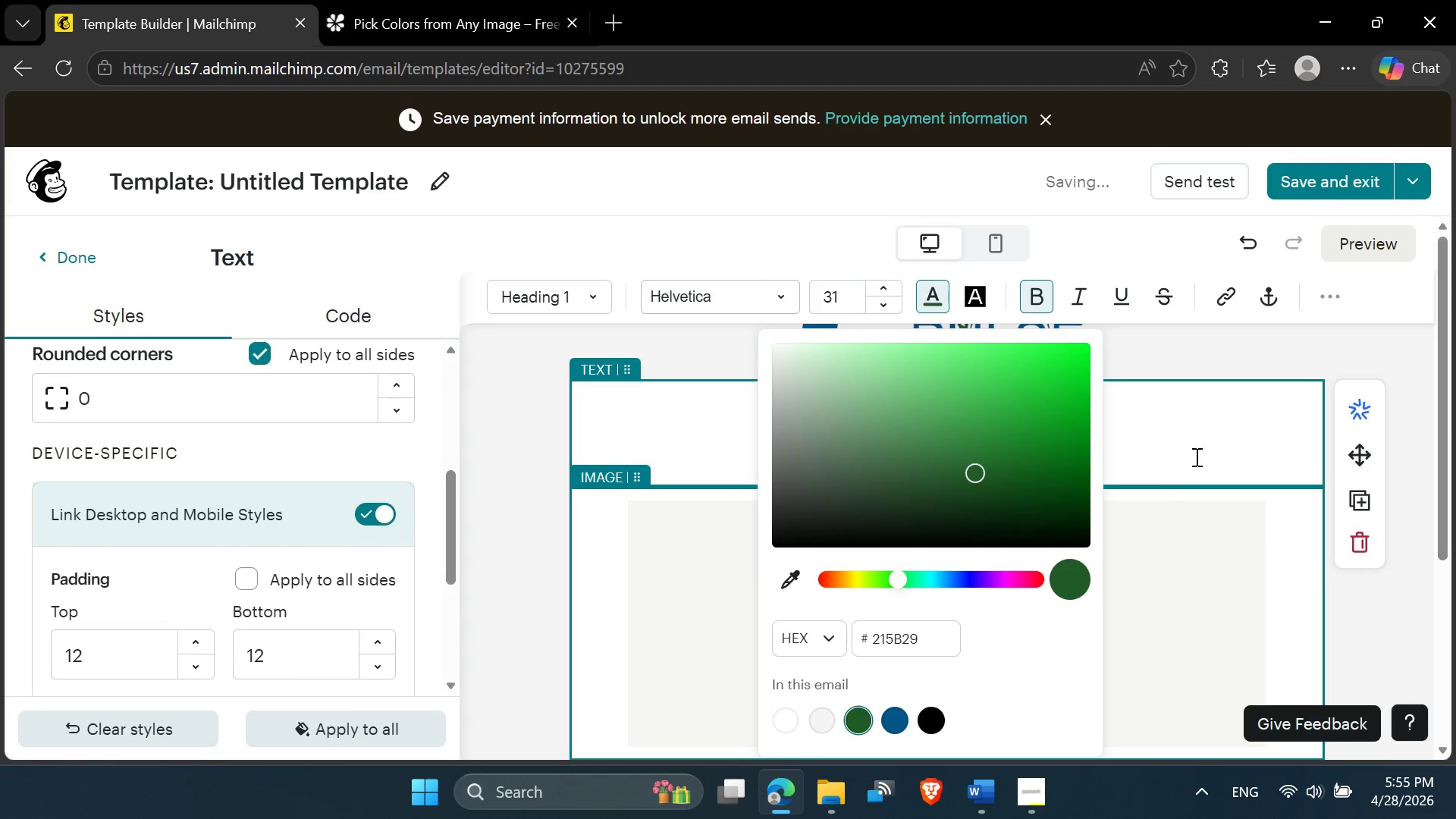 
left_click([1207, 431])
 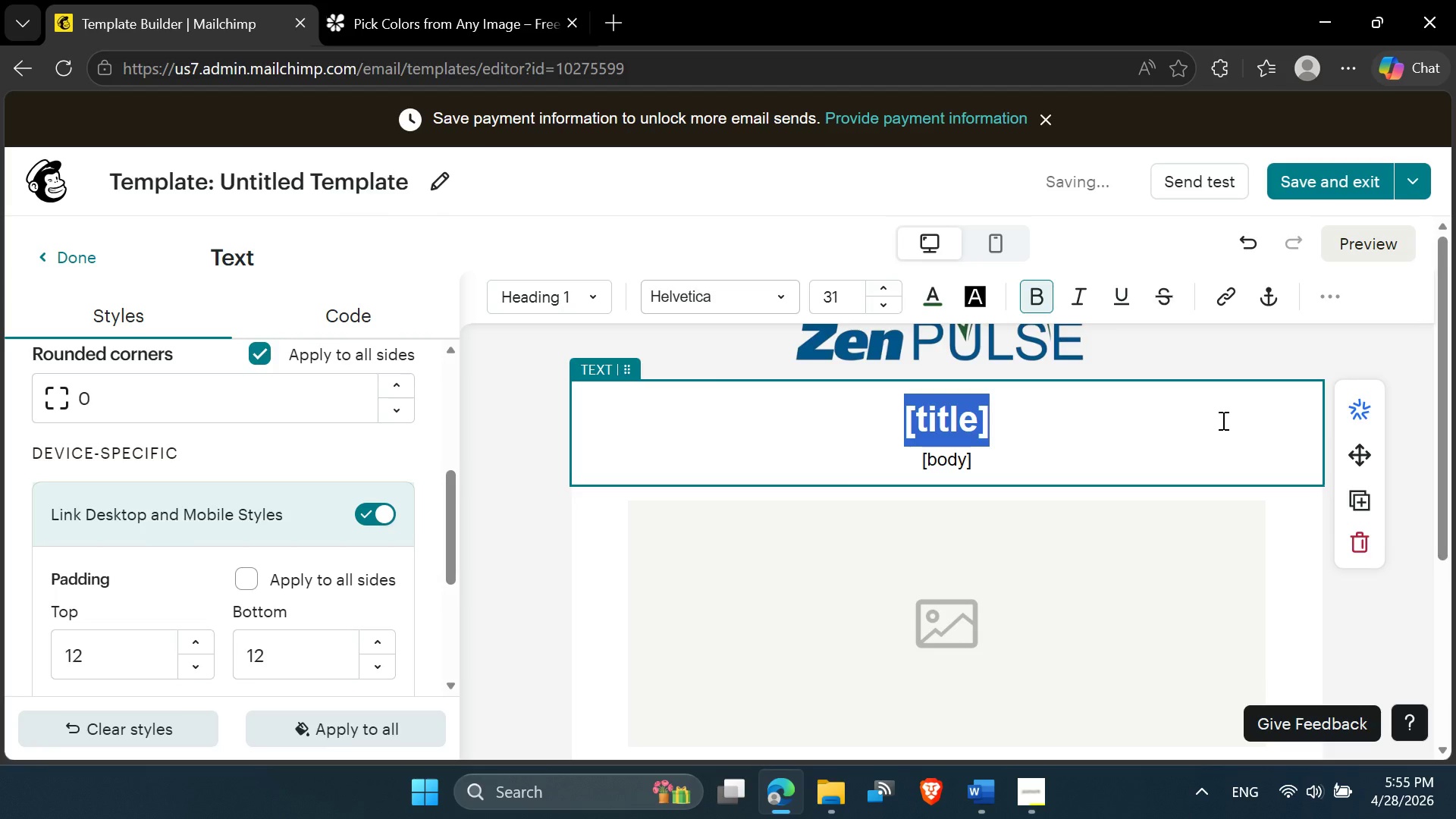 
scroll: coordinate [1222, 420], scroll_direction: up, amount: 1.0
 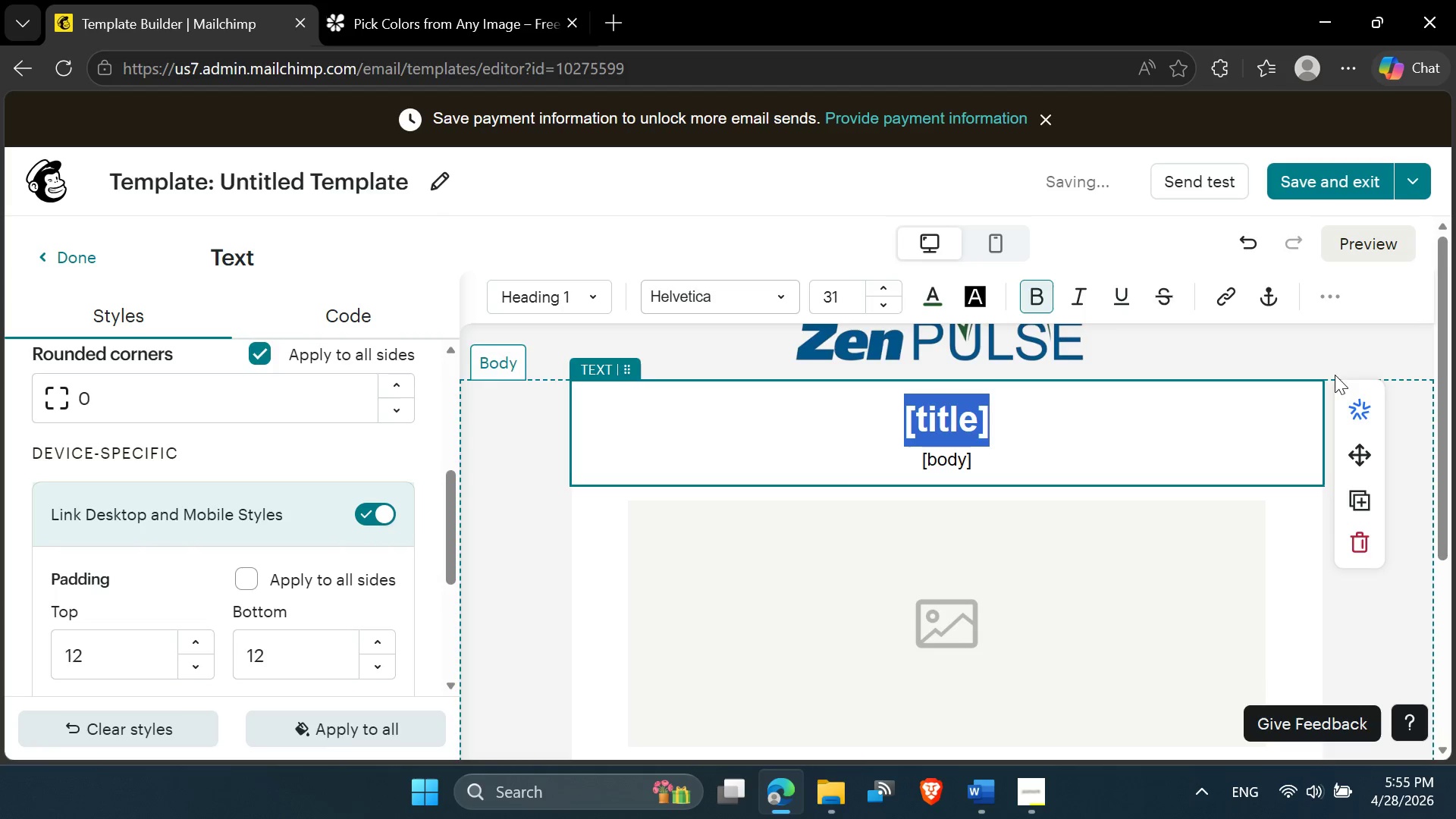 
left_click([1340, 359])
 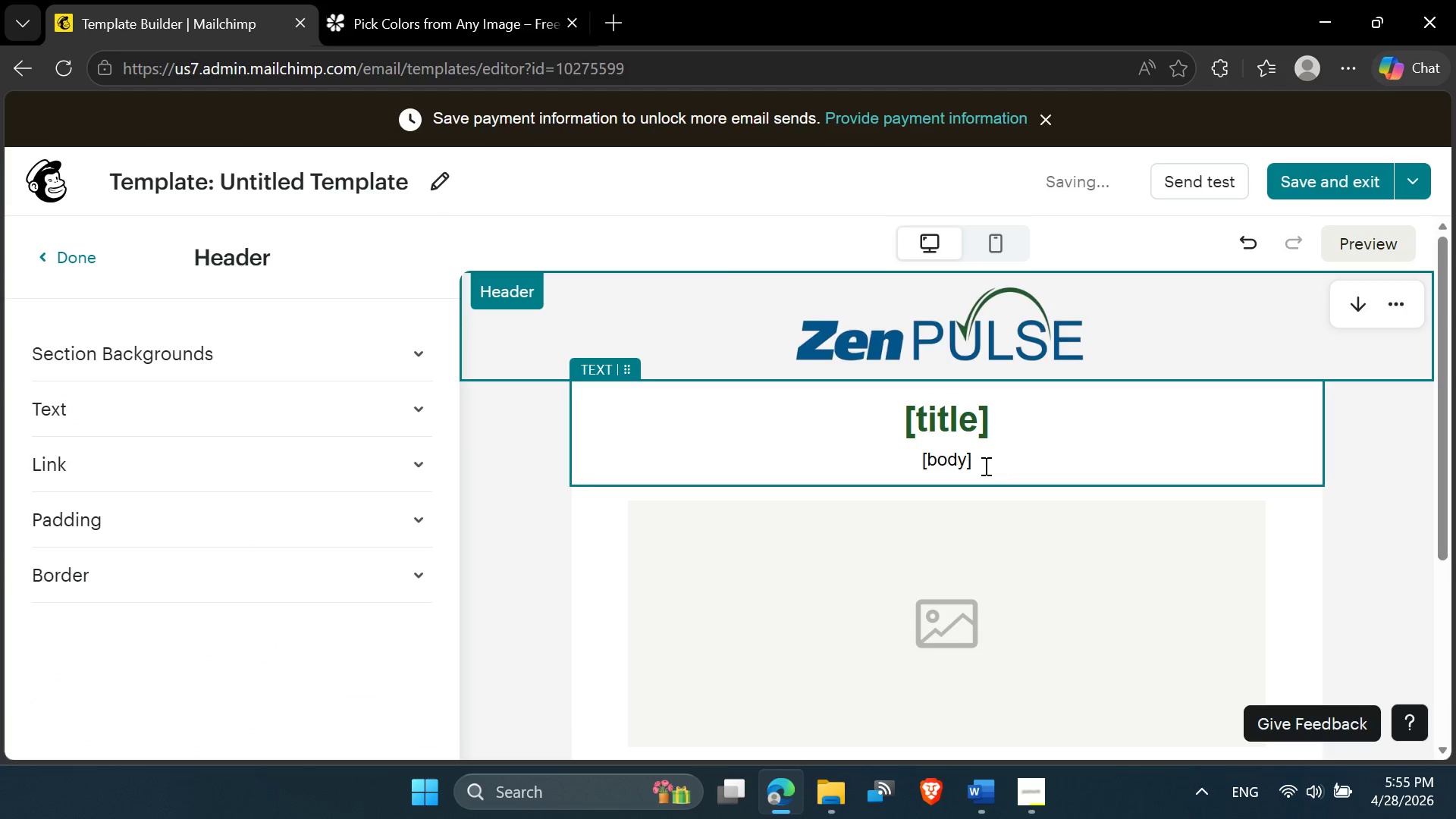 
left_click([977, 463])
 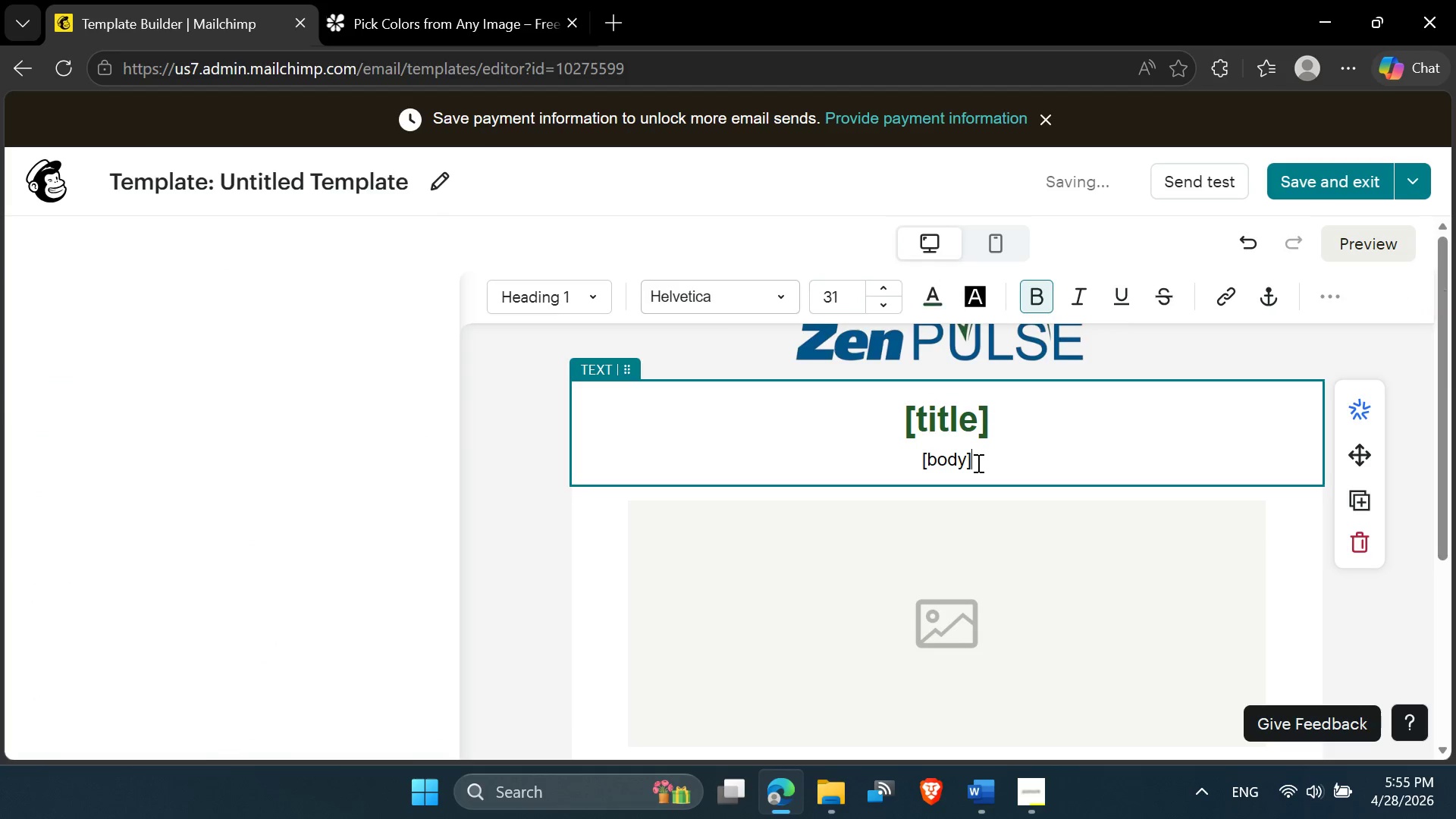 
left_click_drag(start_coordinate=[977, 463], to_coordinate=[911, 460])
 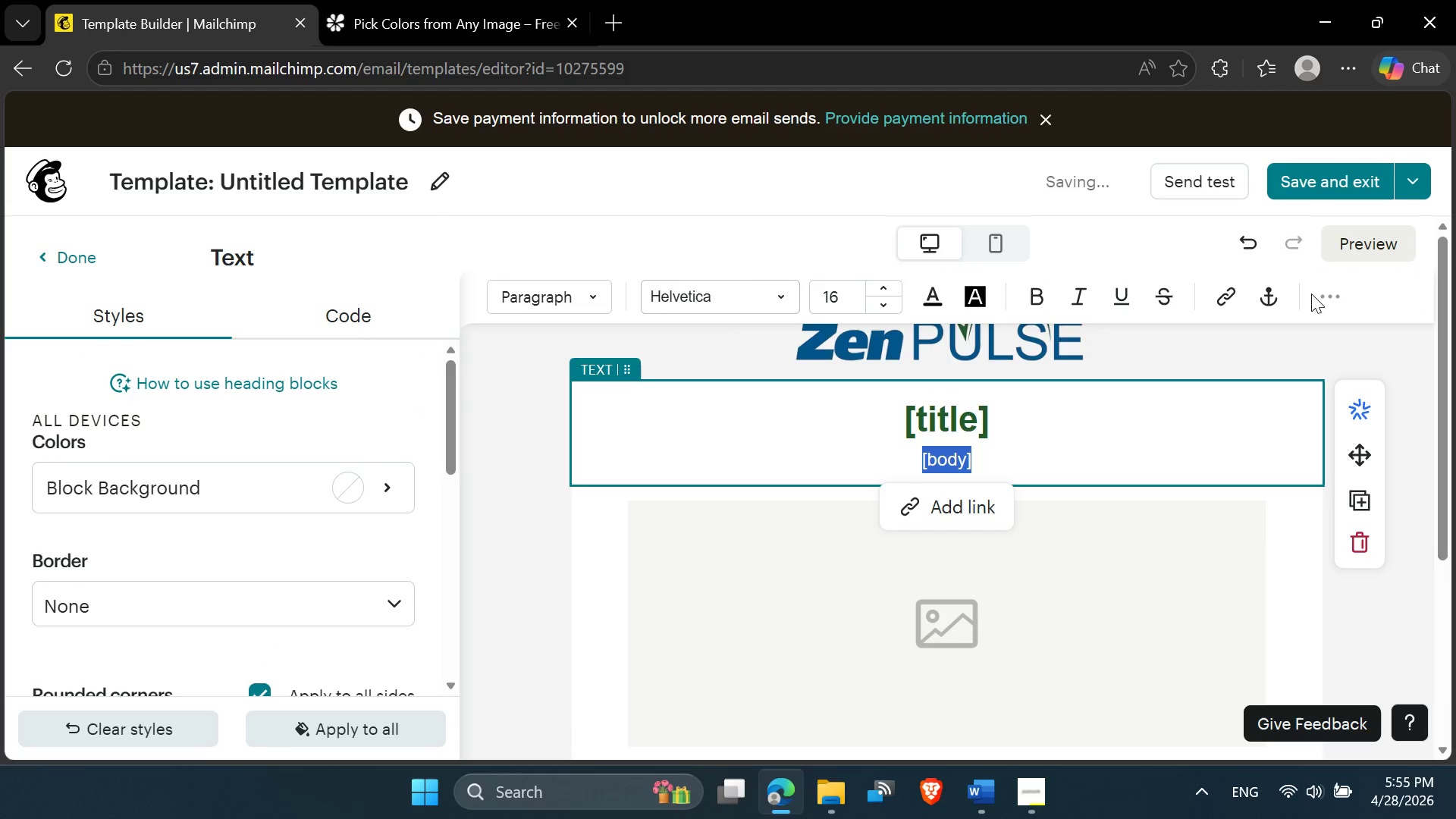 
left_click([1319, 297])
 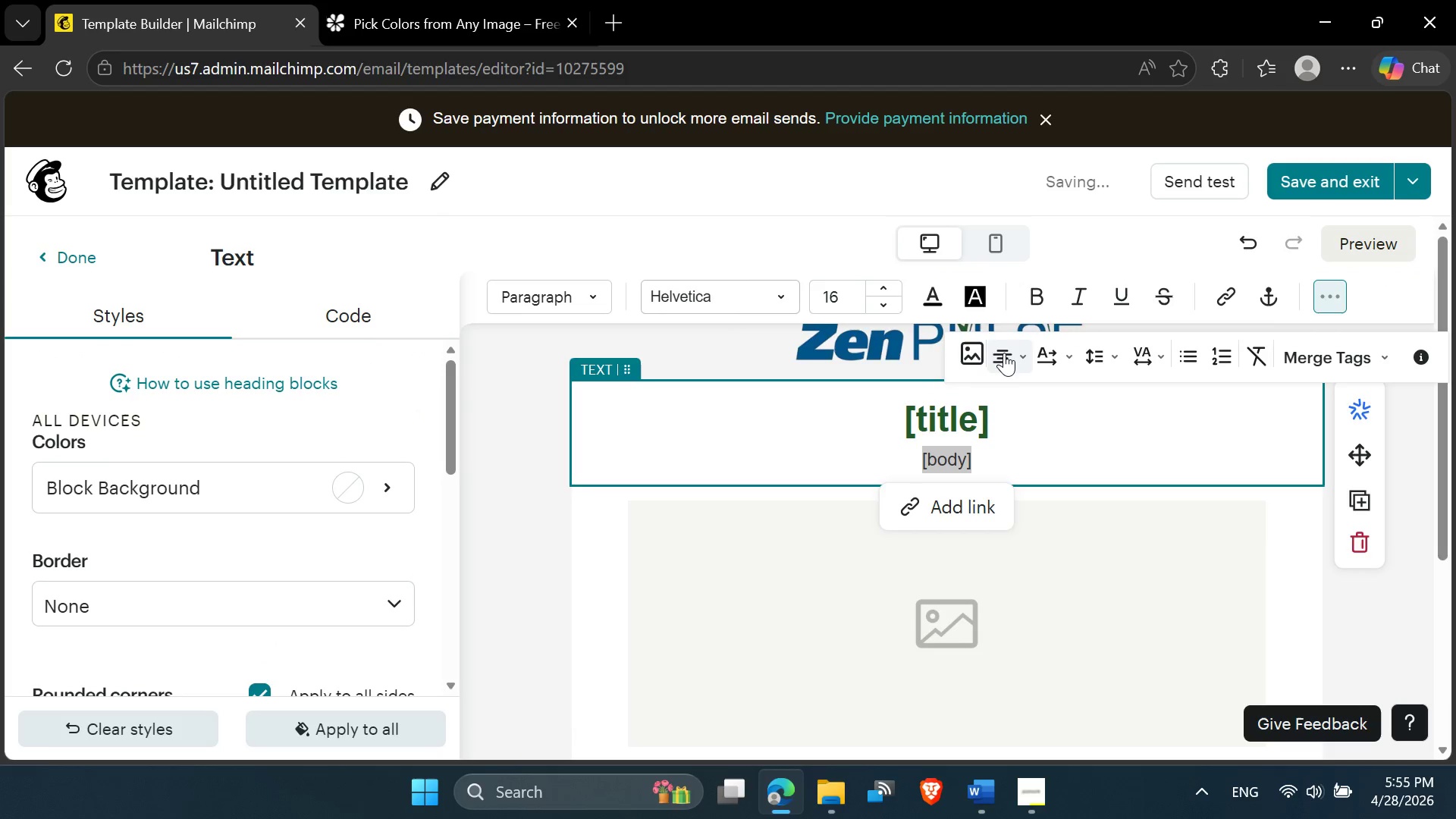 
left_click([1004, 355])
 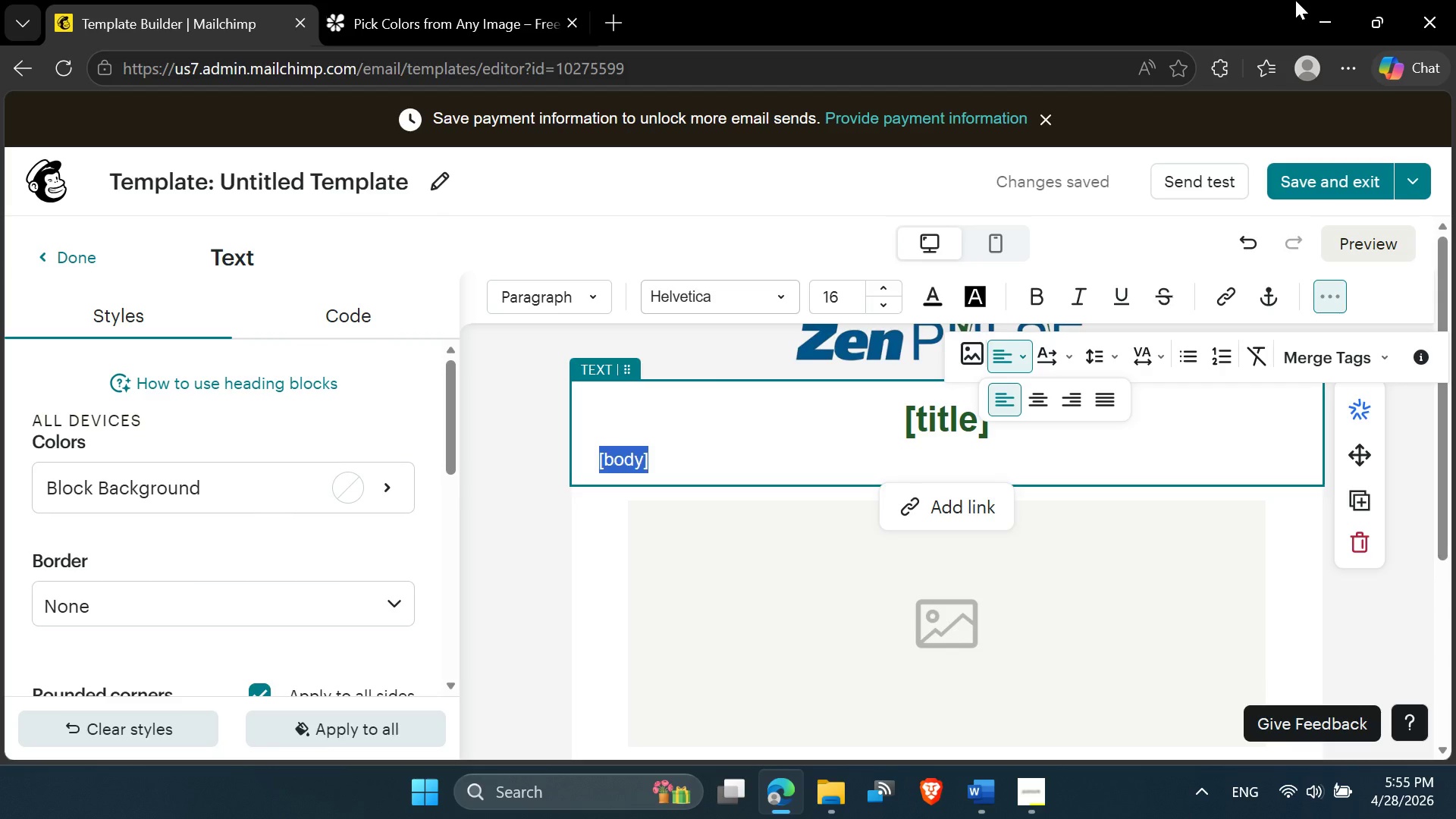 
wait(29.45)
 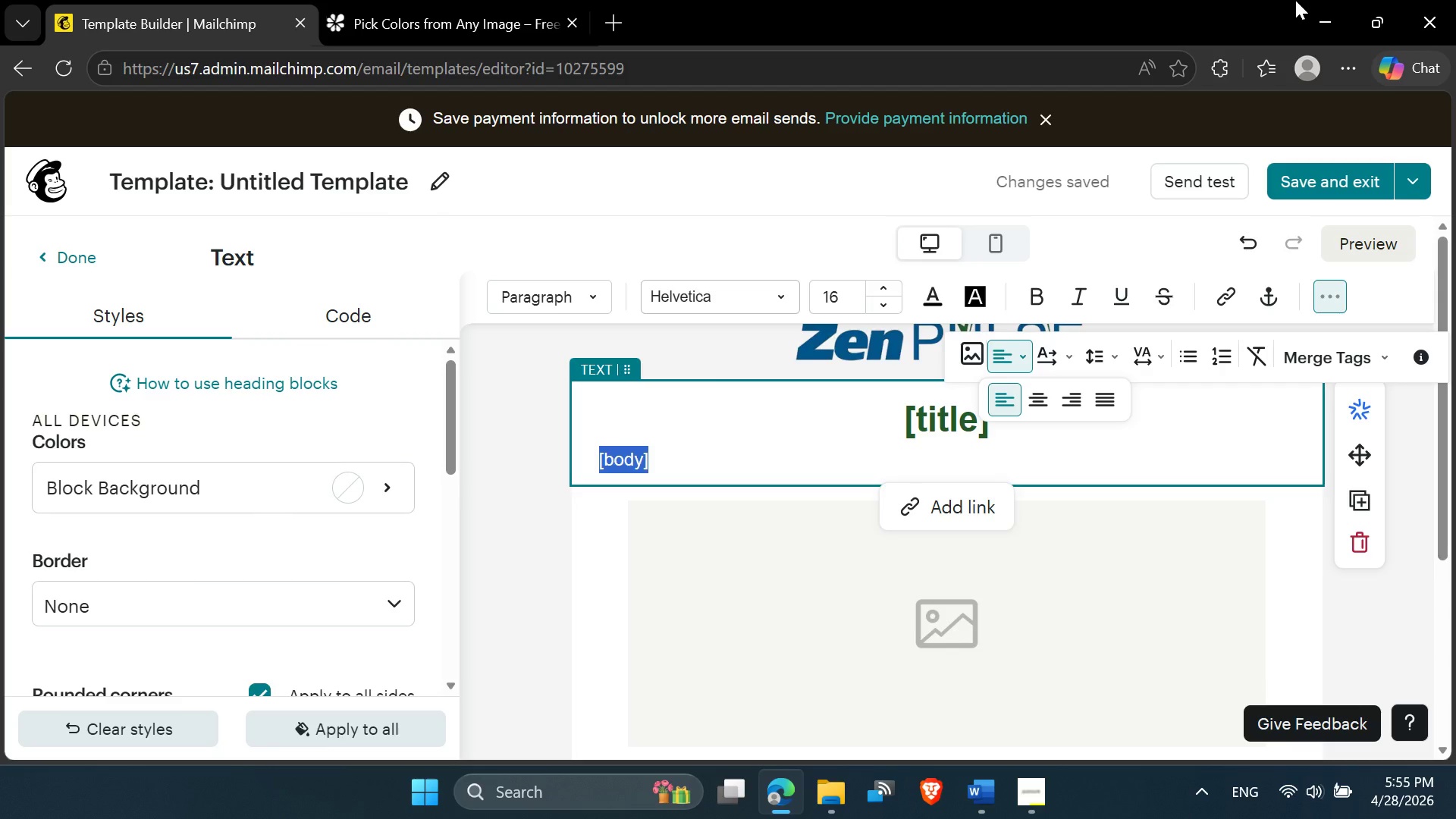 
left_click([537, 585])
 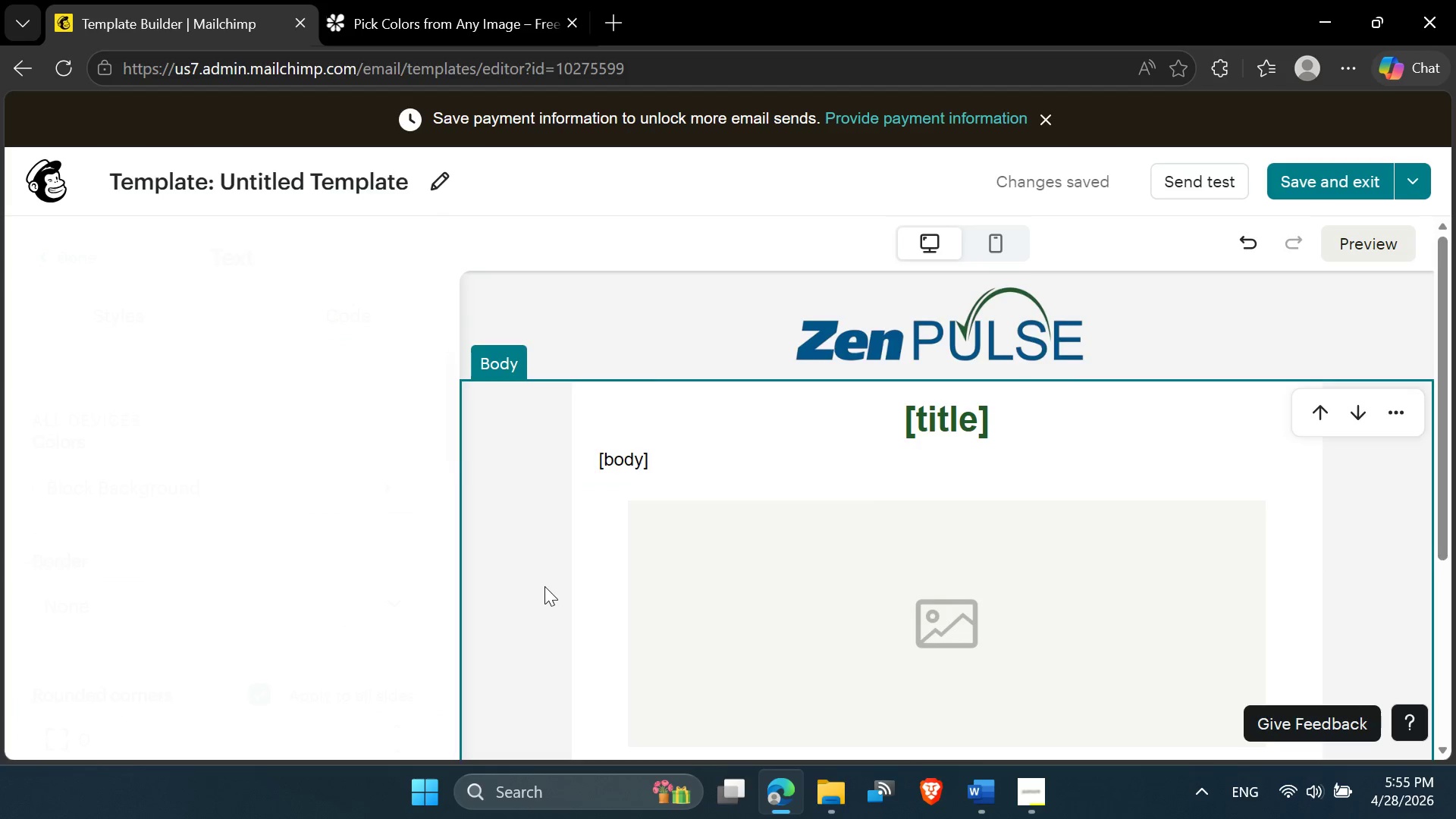 
scroll: coordinate [544, 588], scroll_direction: down, amount: 1.0
 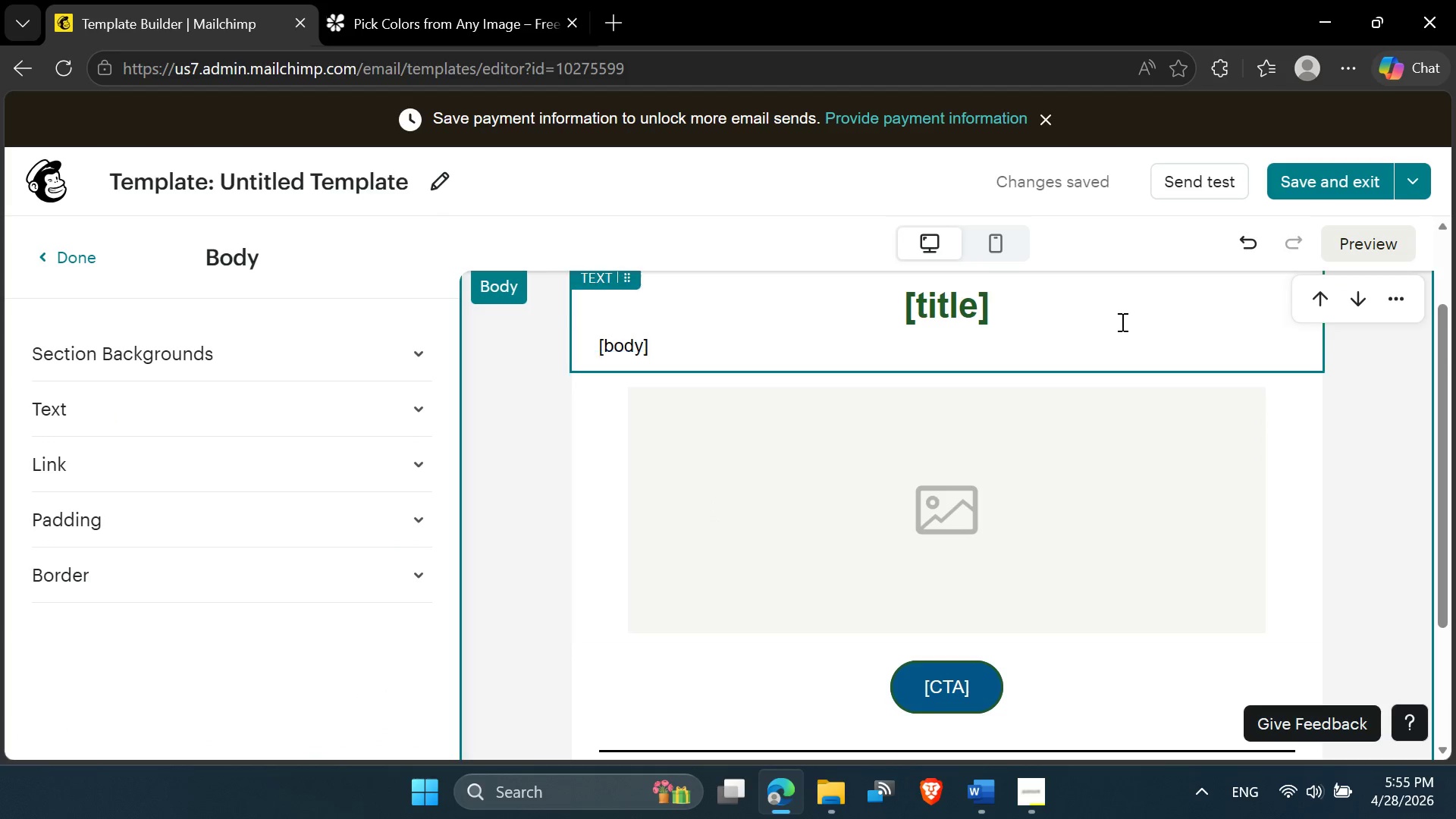 
left_click([956, 303])
 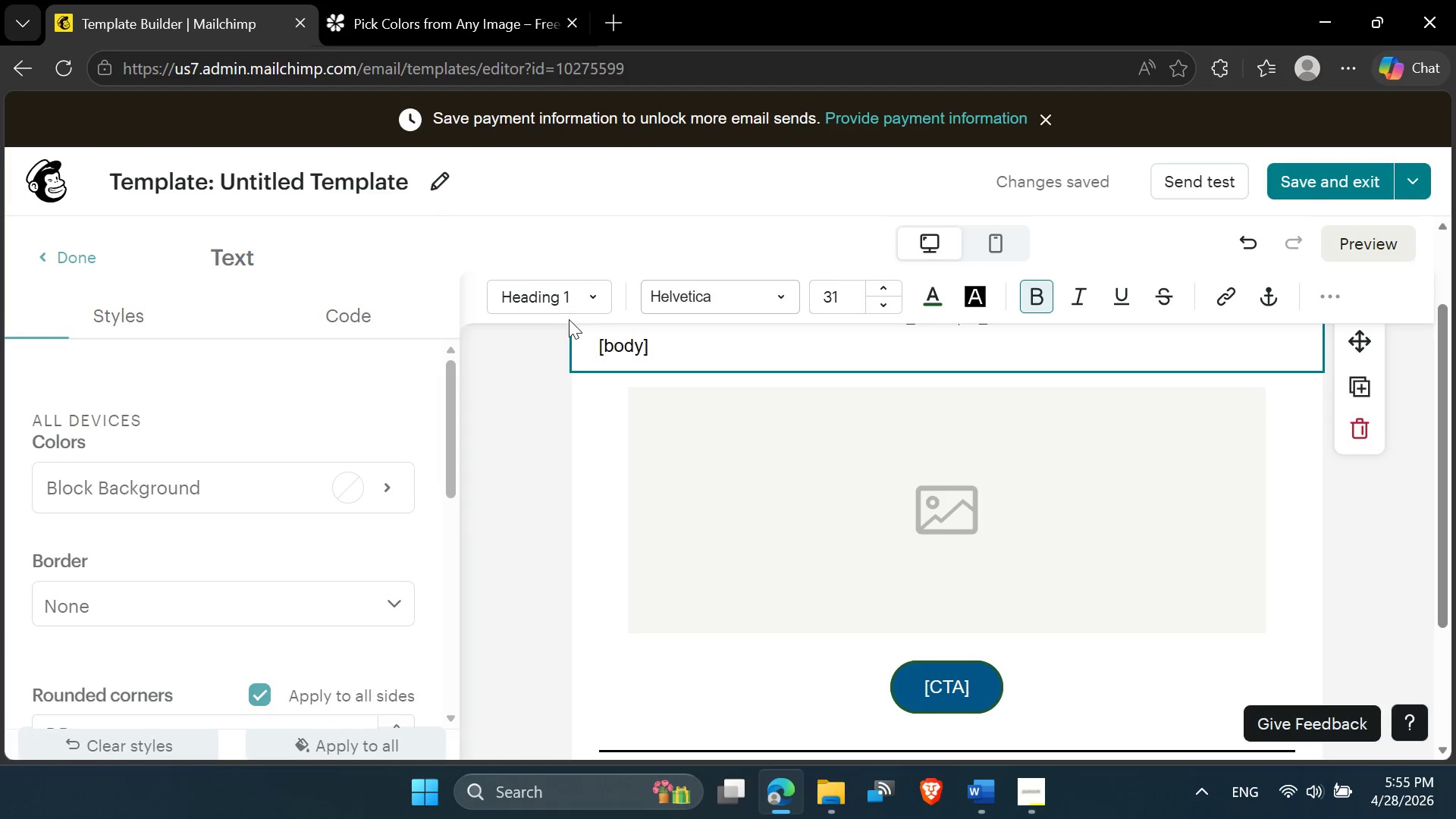 
left_click([570, 306])
 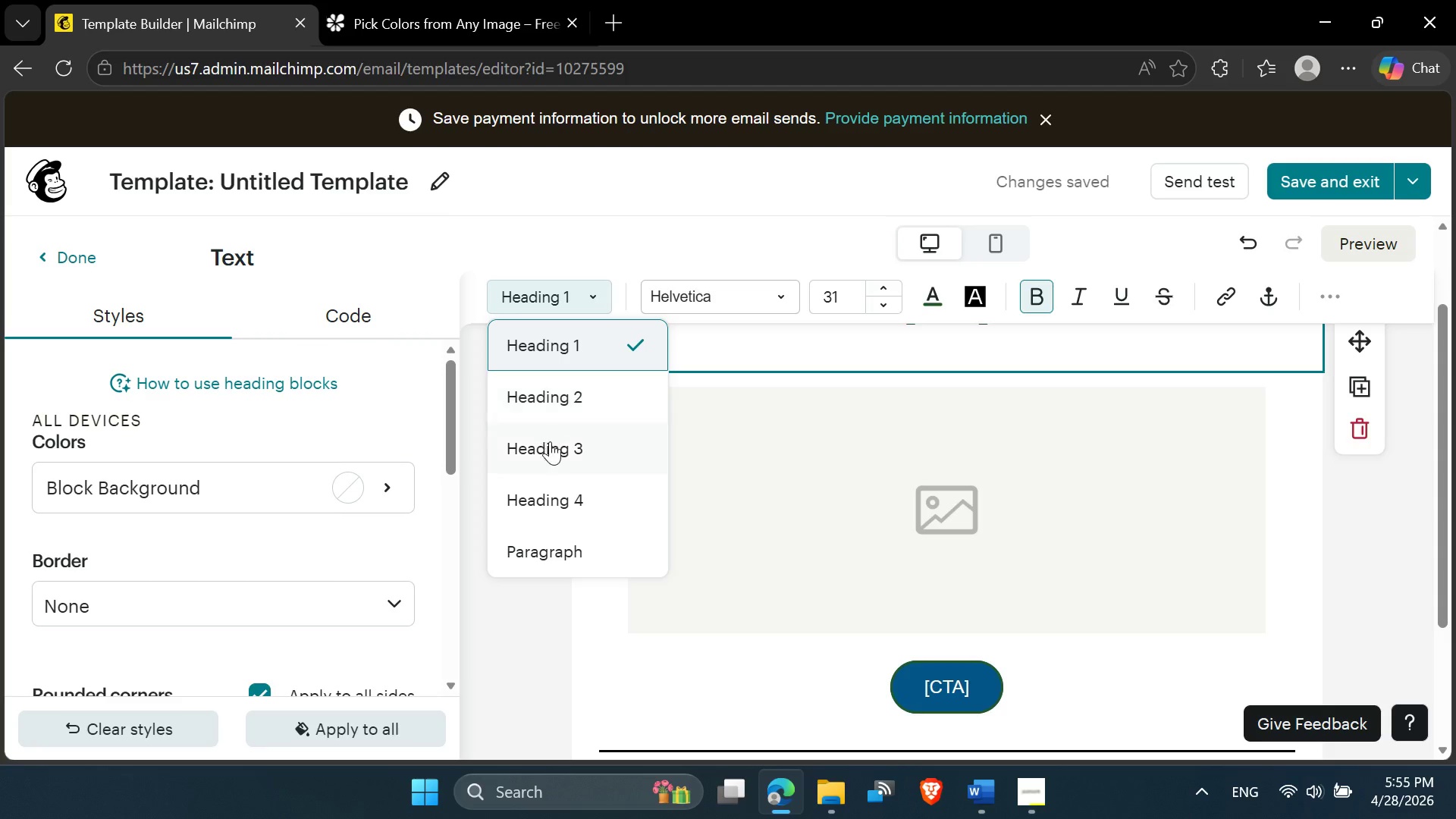 
left_click([551, 445])
 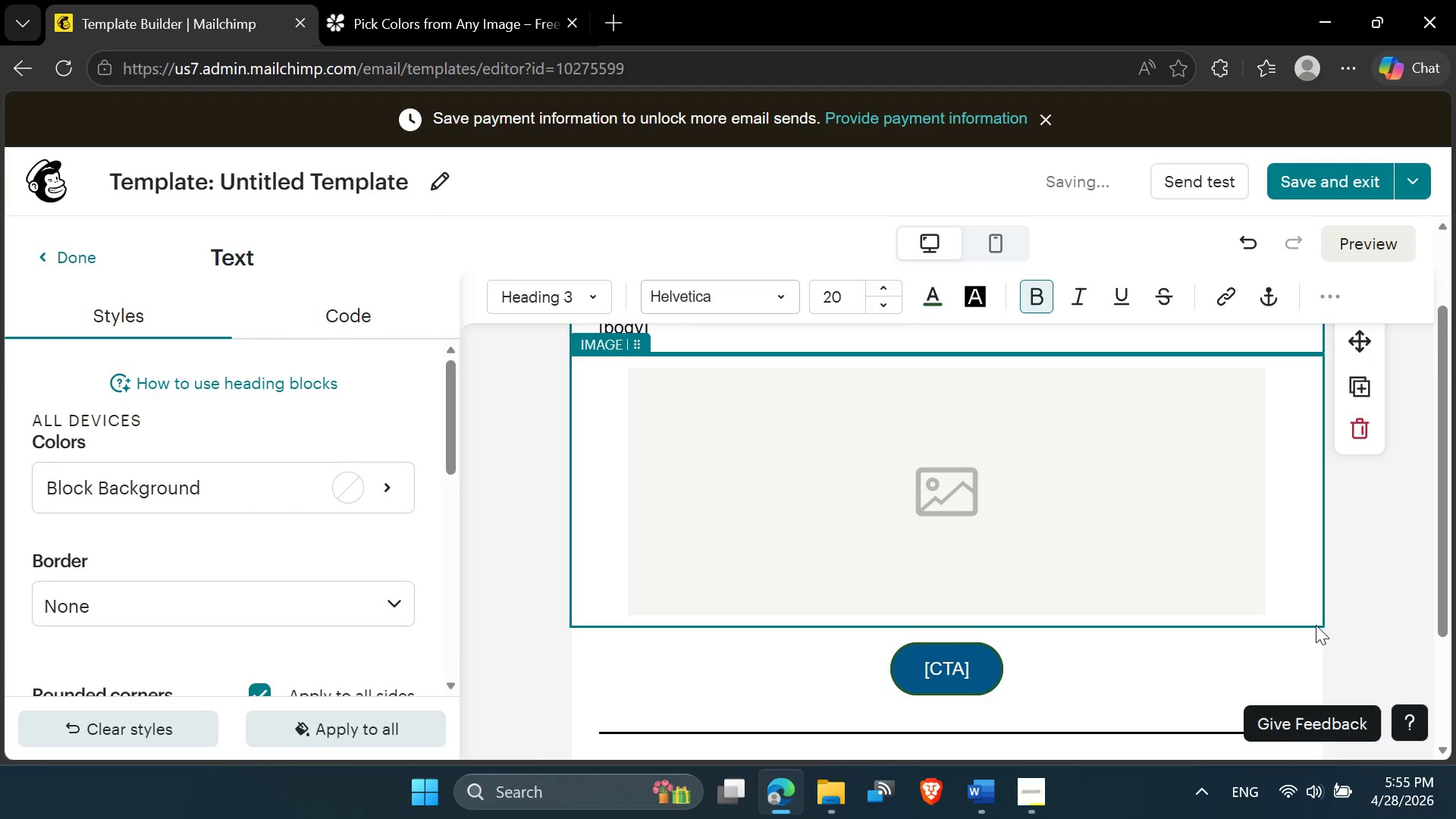 
scroll: coordinate [1098, 613], scroll_direction: up, amount: 6.0
 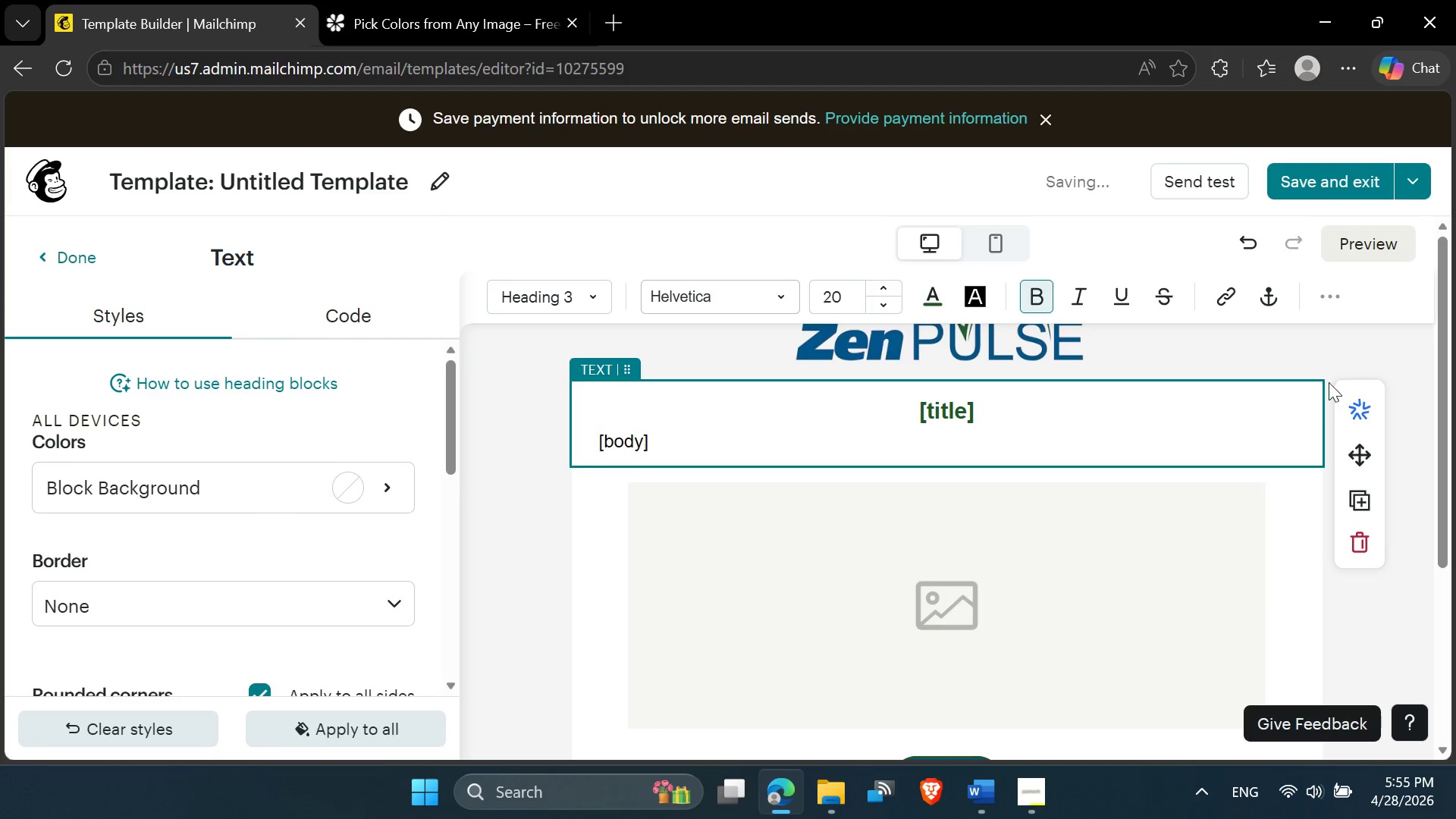 
left_click([1342, 366])
 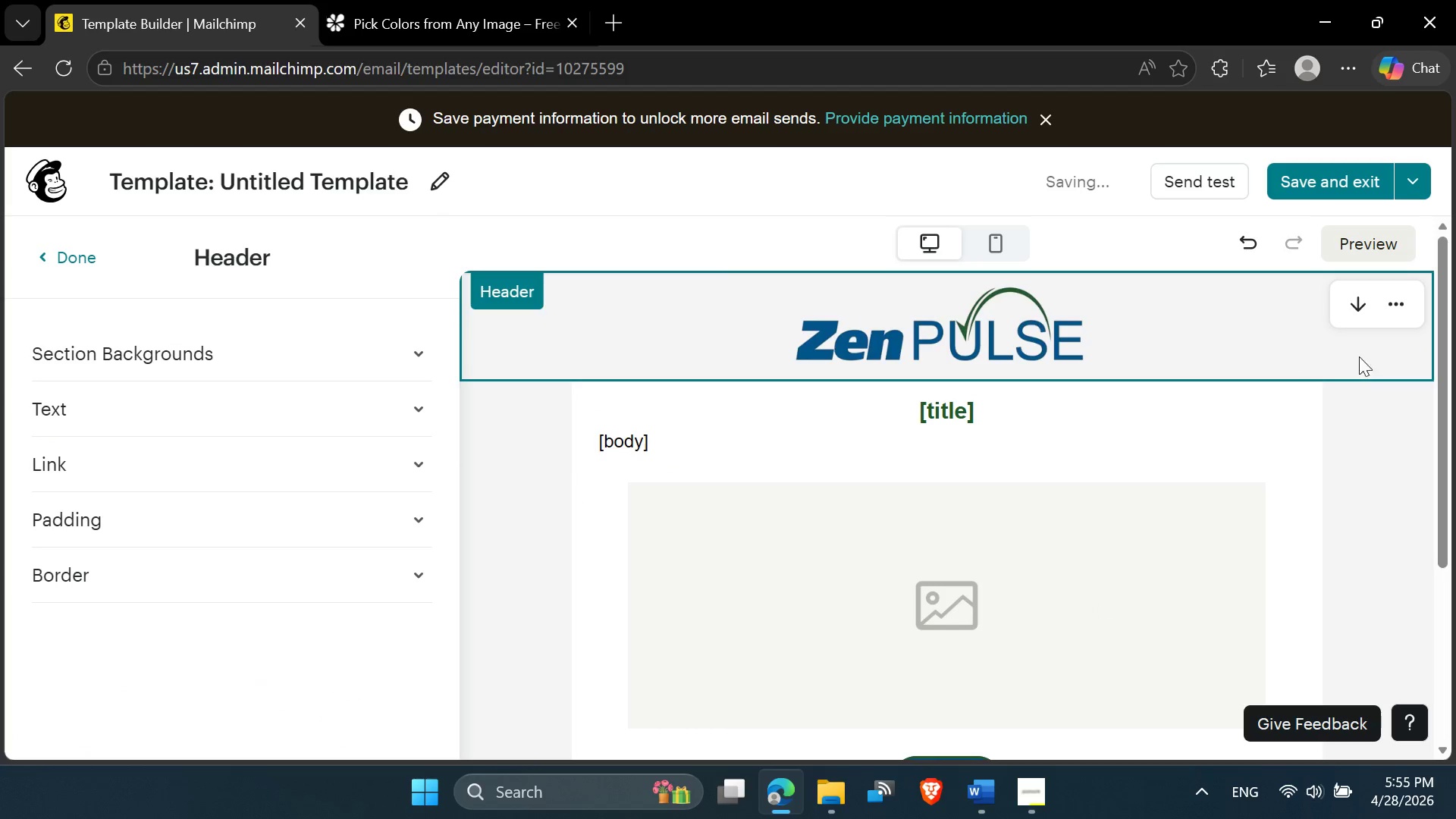 
left_click([1388, 239])
 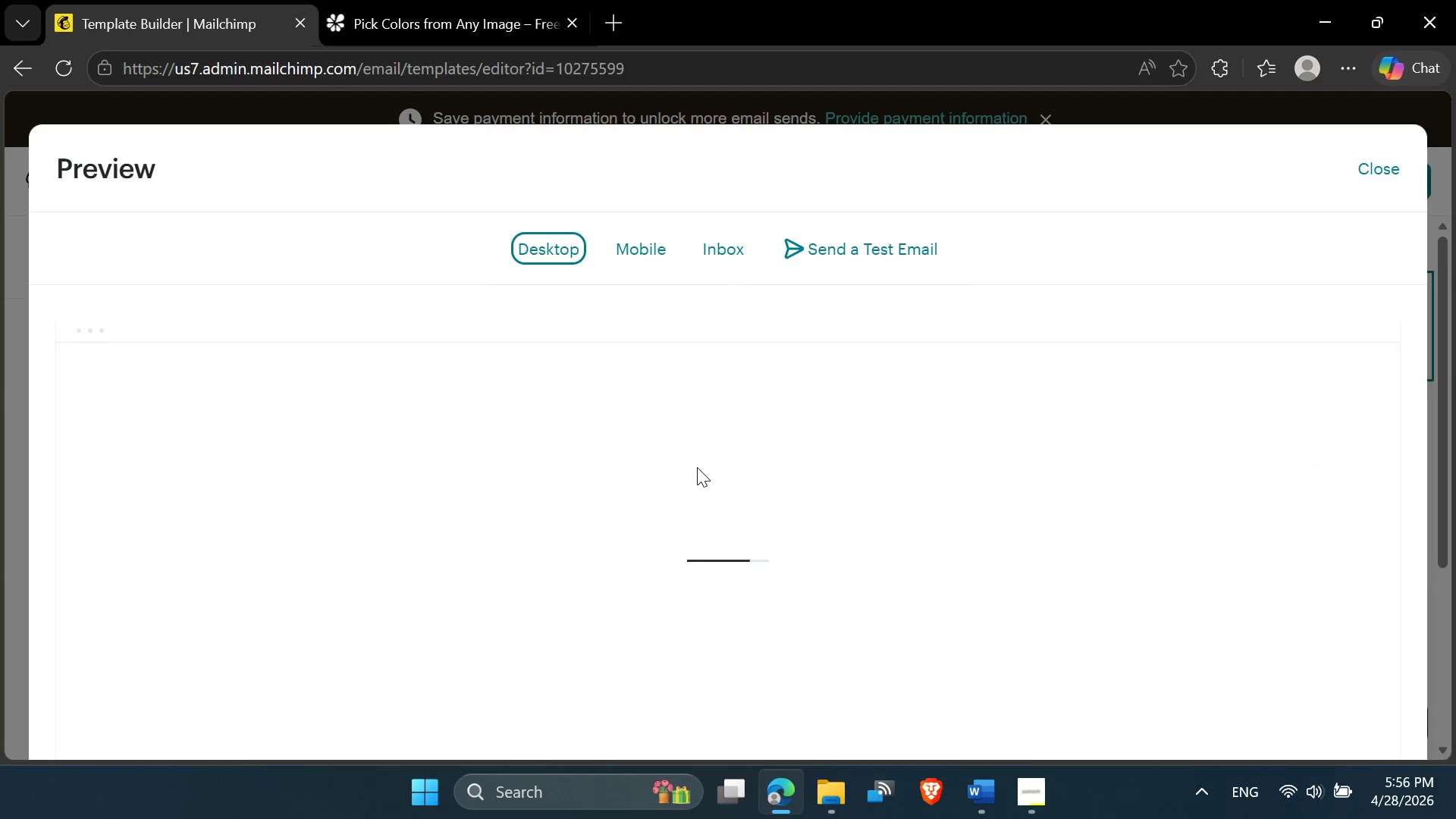 
wait(7.28)
 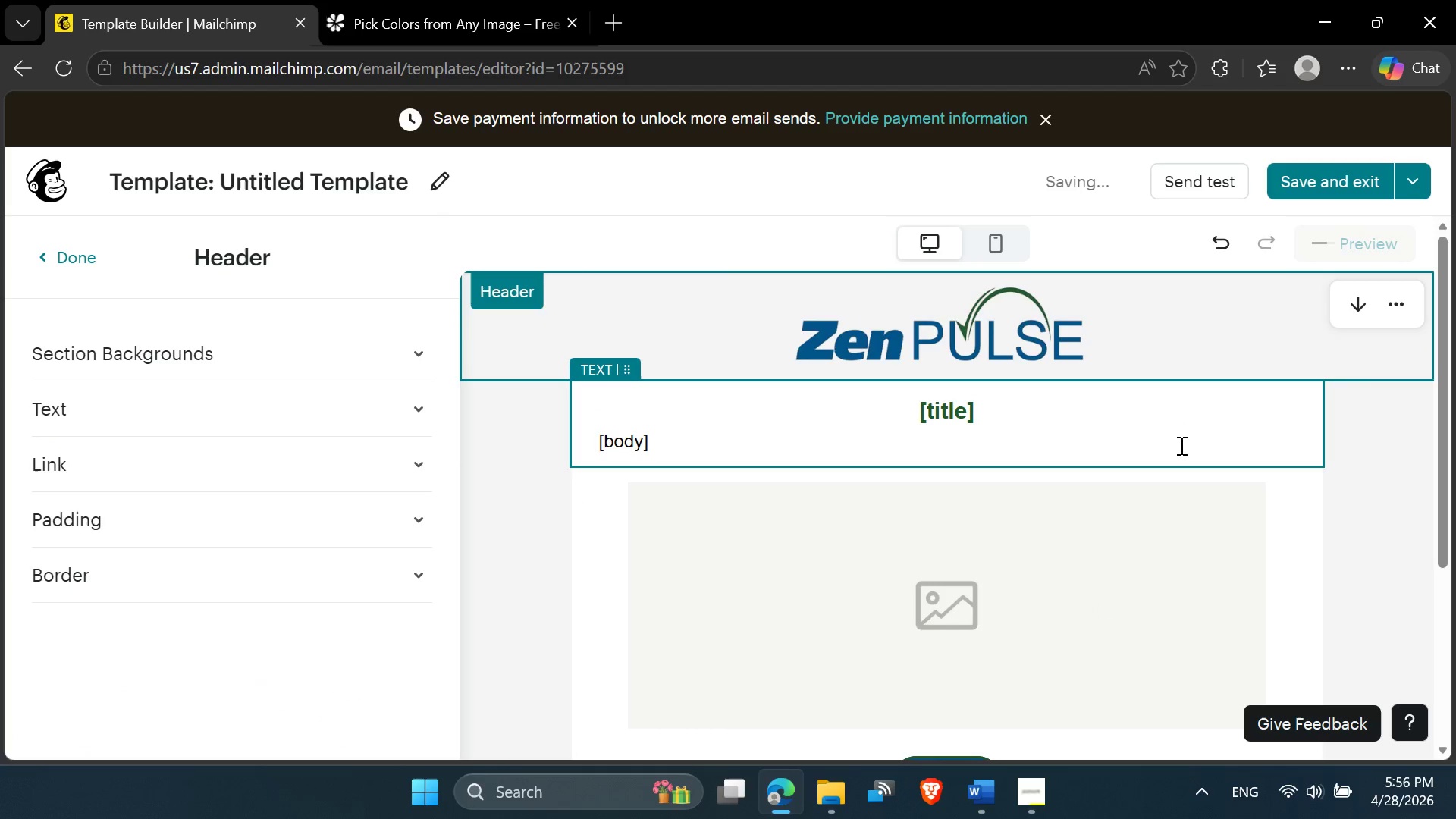 
scroll: coordinate [482, 476], scroll_direction: up, amount: 1.0
 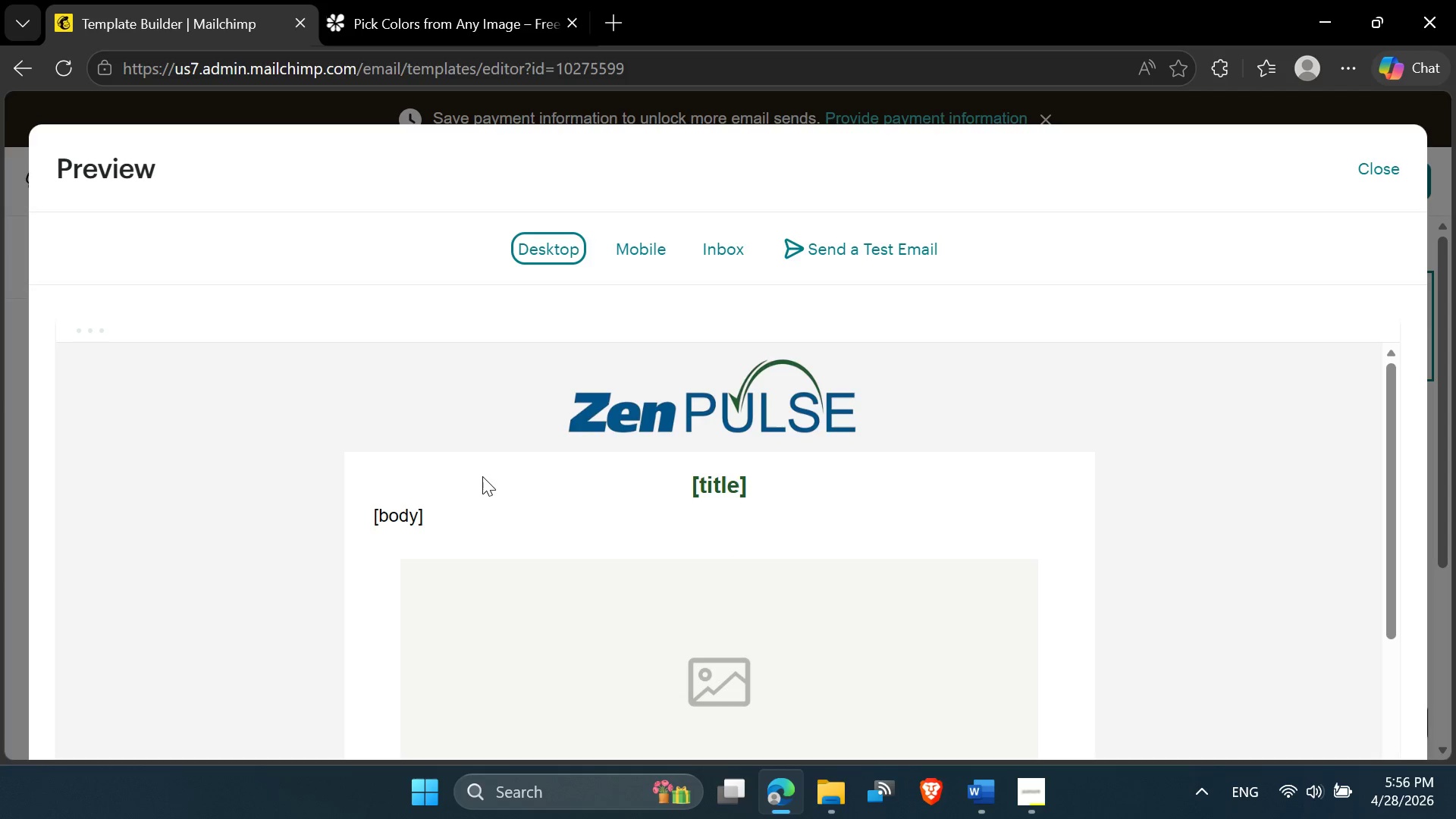 
scroll: coordinate [970, 634], scroll_direction: down, amount: 24.0
 